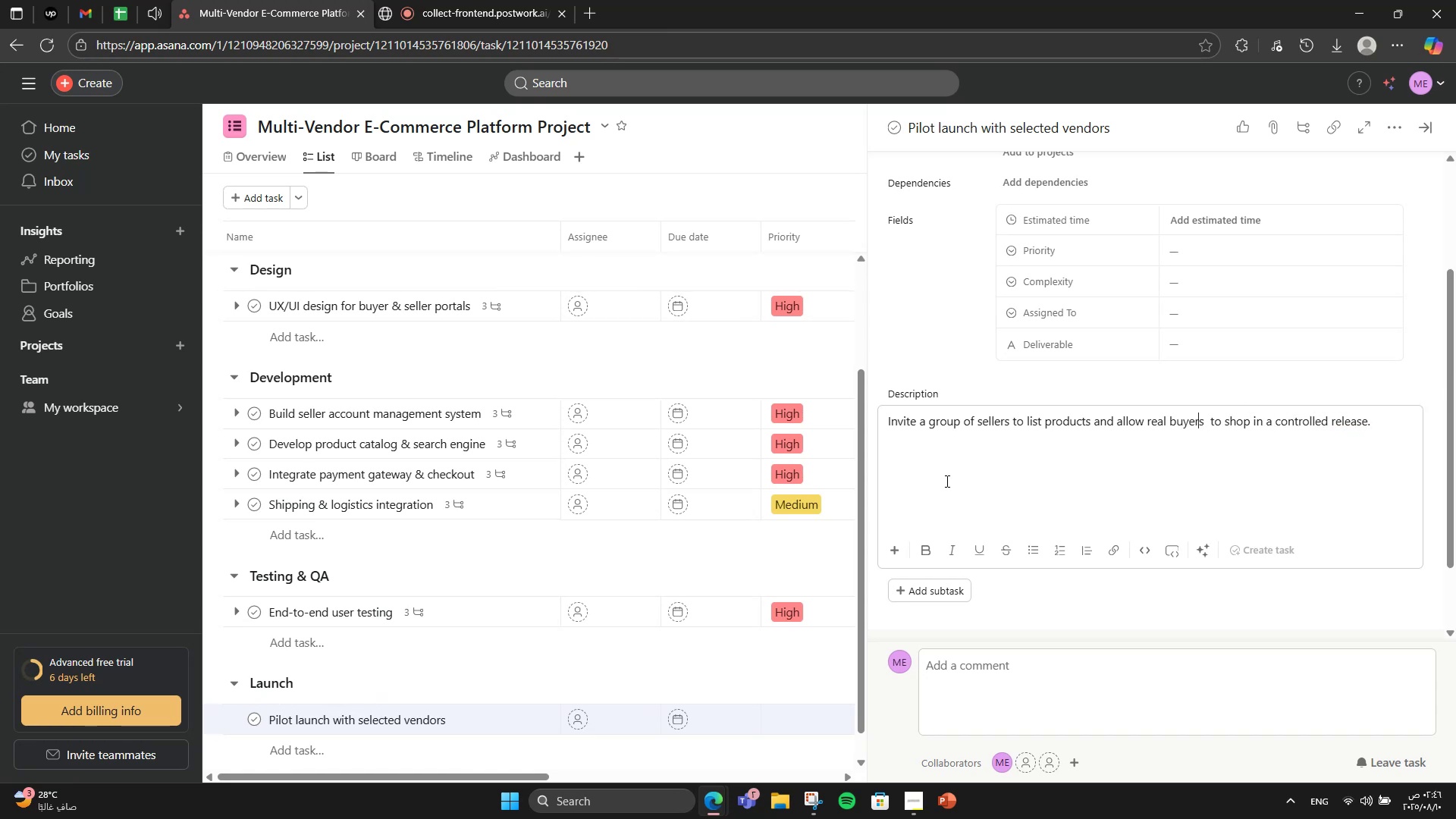 
key(ArrowRight)
 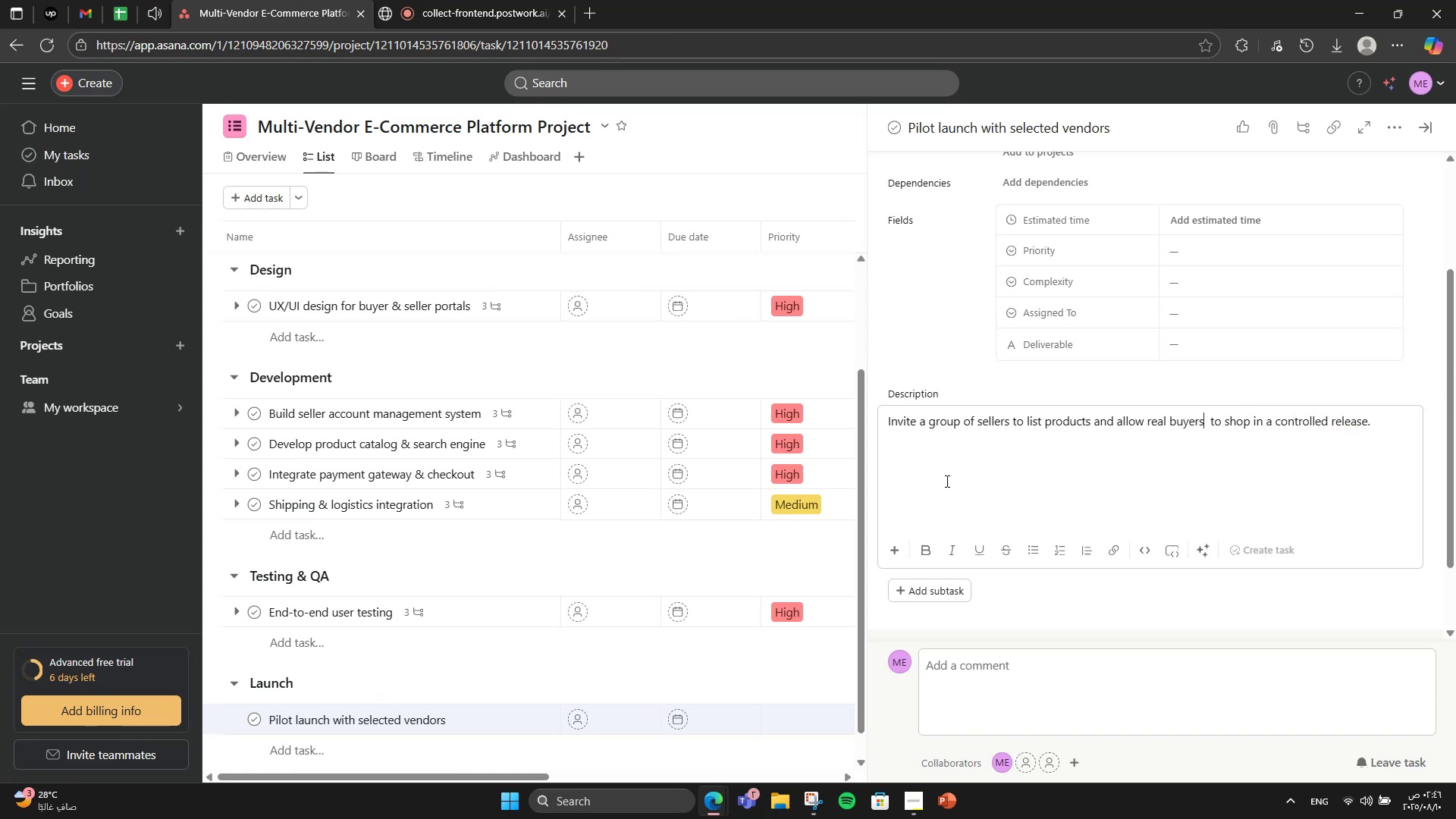 
key(ArrowRight)
 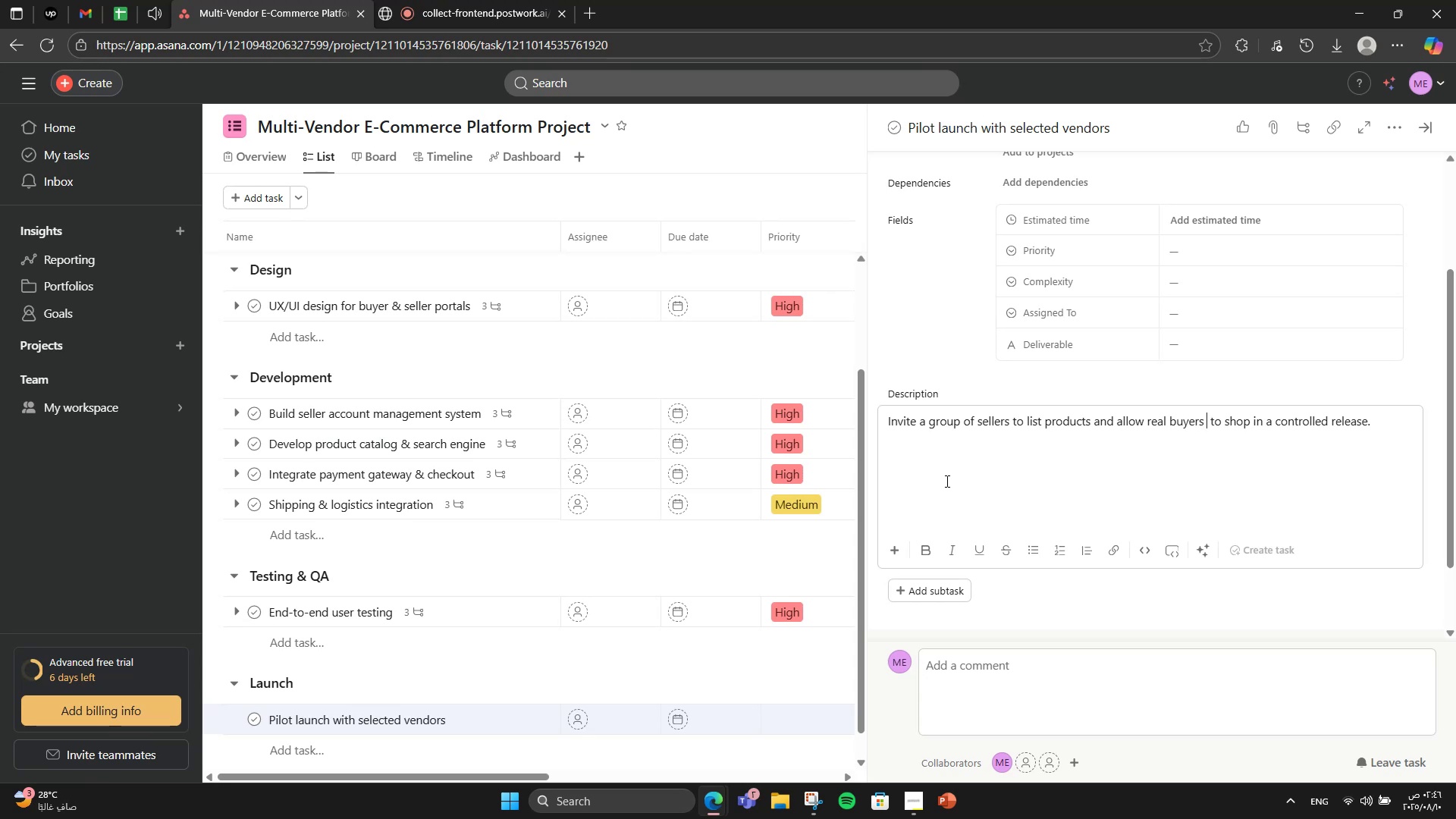 
key(Backspace)
 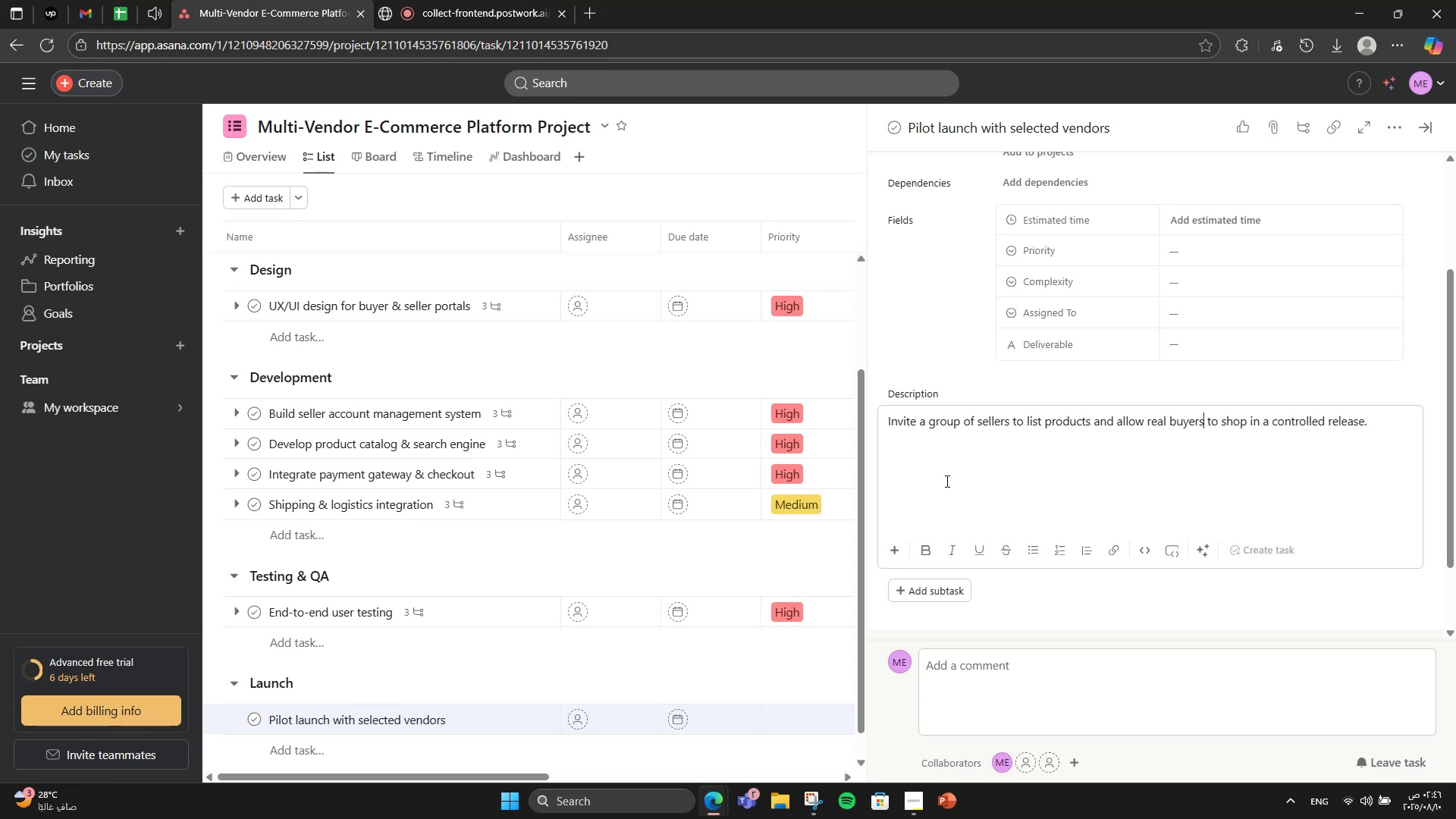 
hold_key(key=ArrowRight, duration=1.51)
 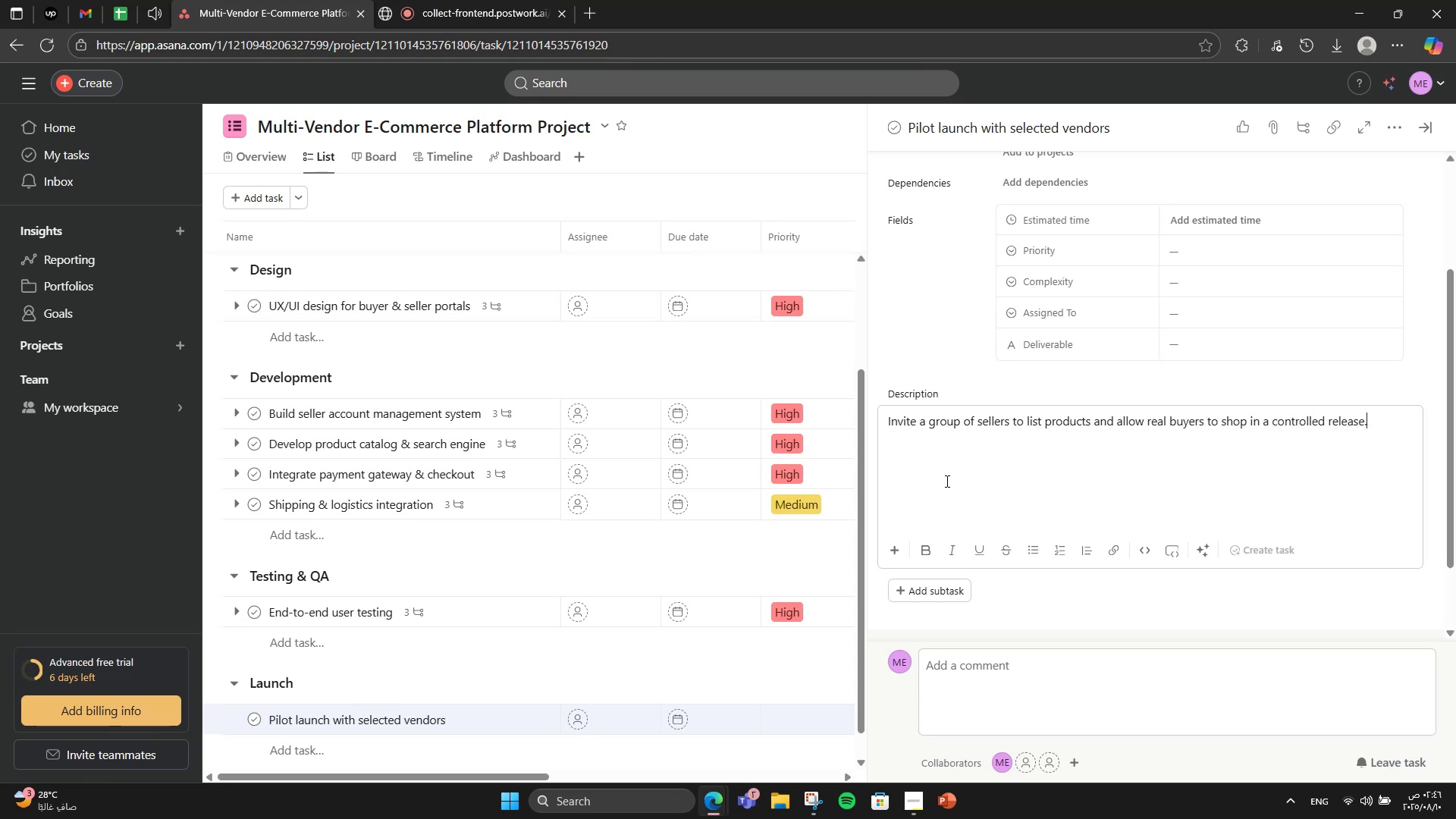 
hold_key(key=ArrowRight, duration=0.66)
 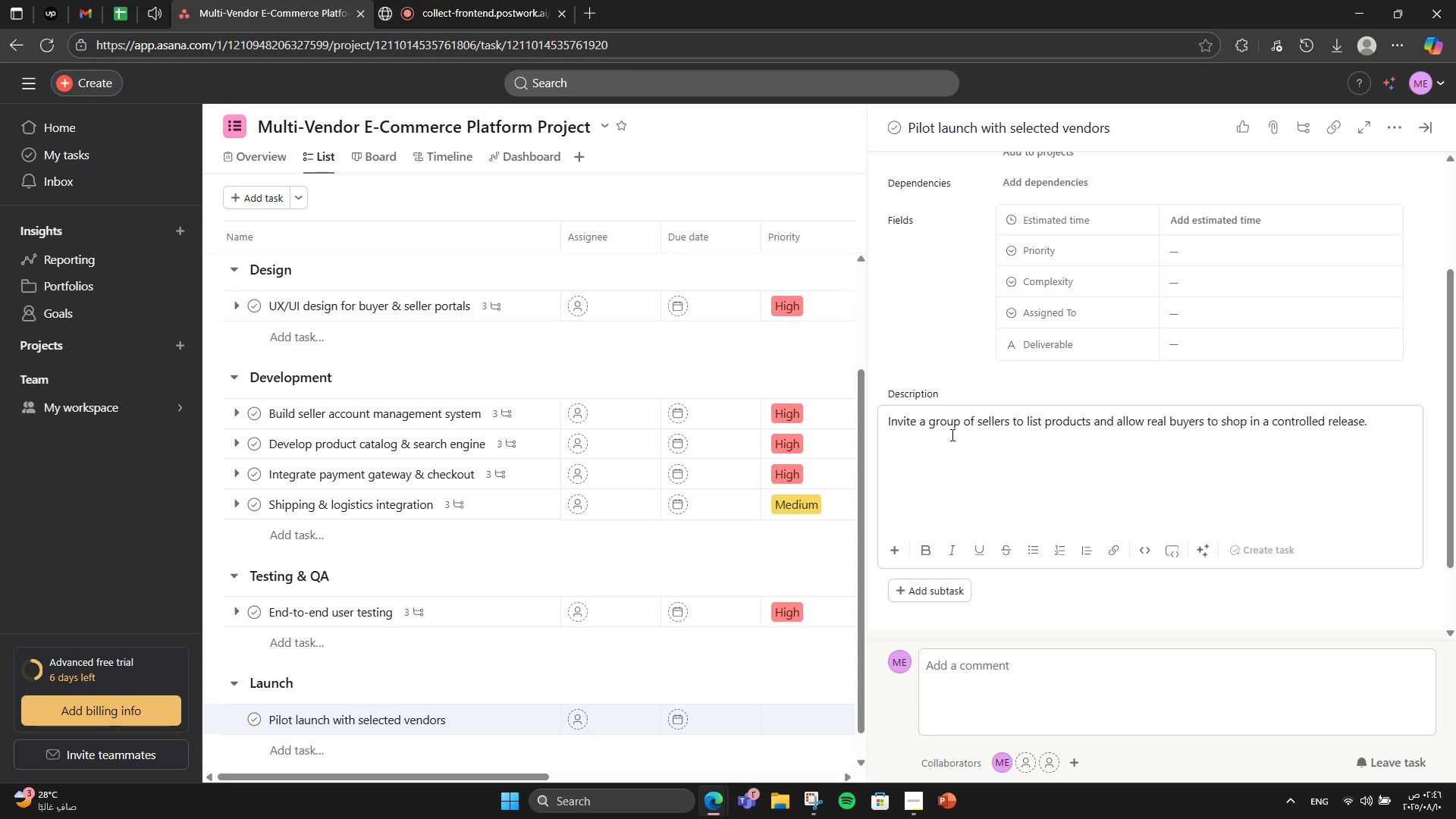 
left_click([1236, 246])
 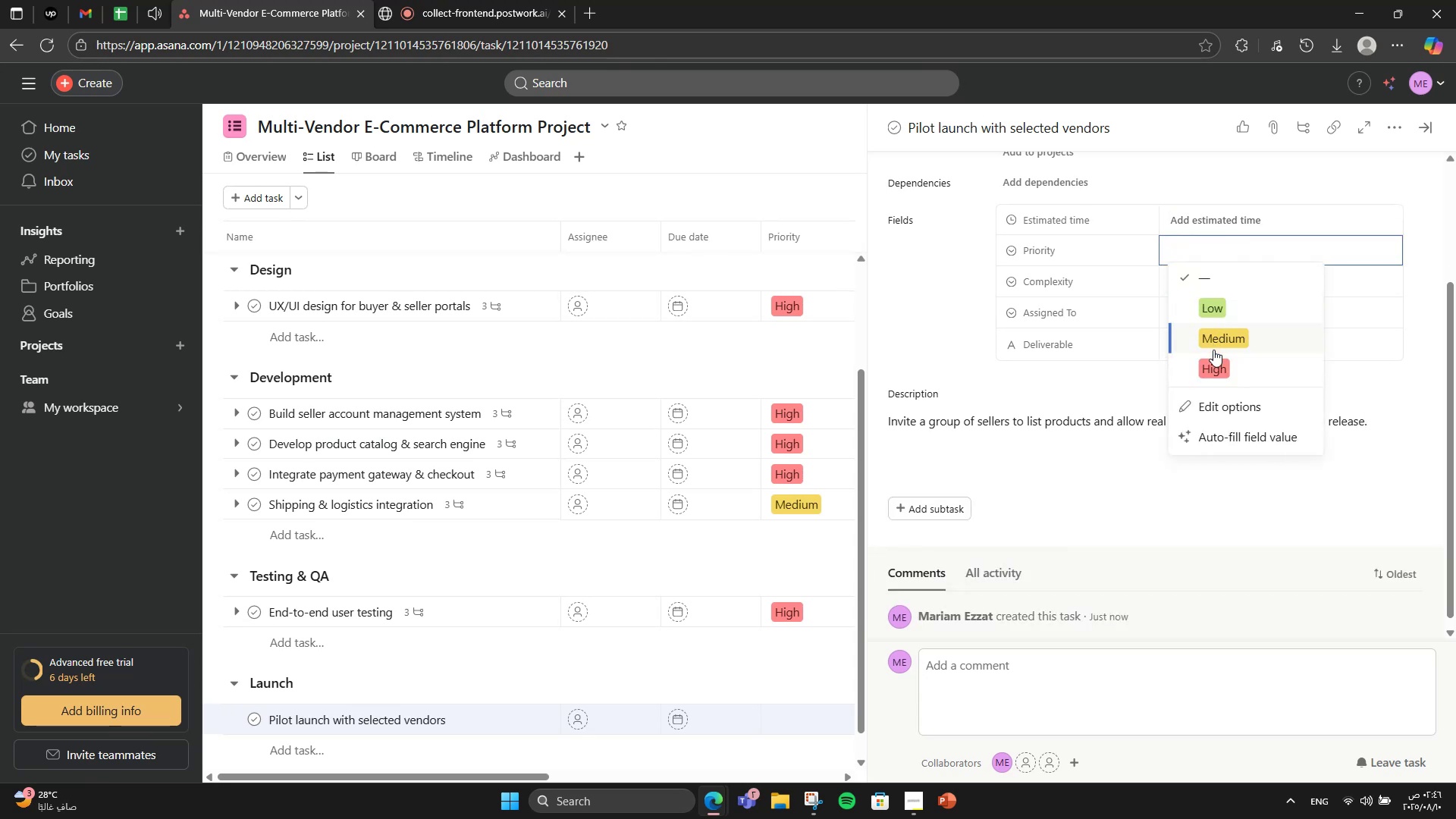 
left_click([1218, 362])
 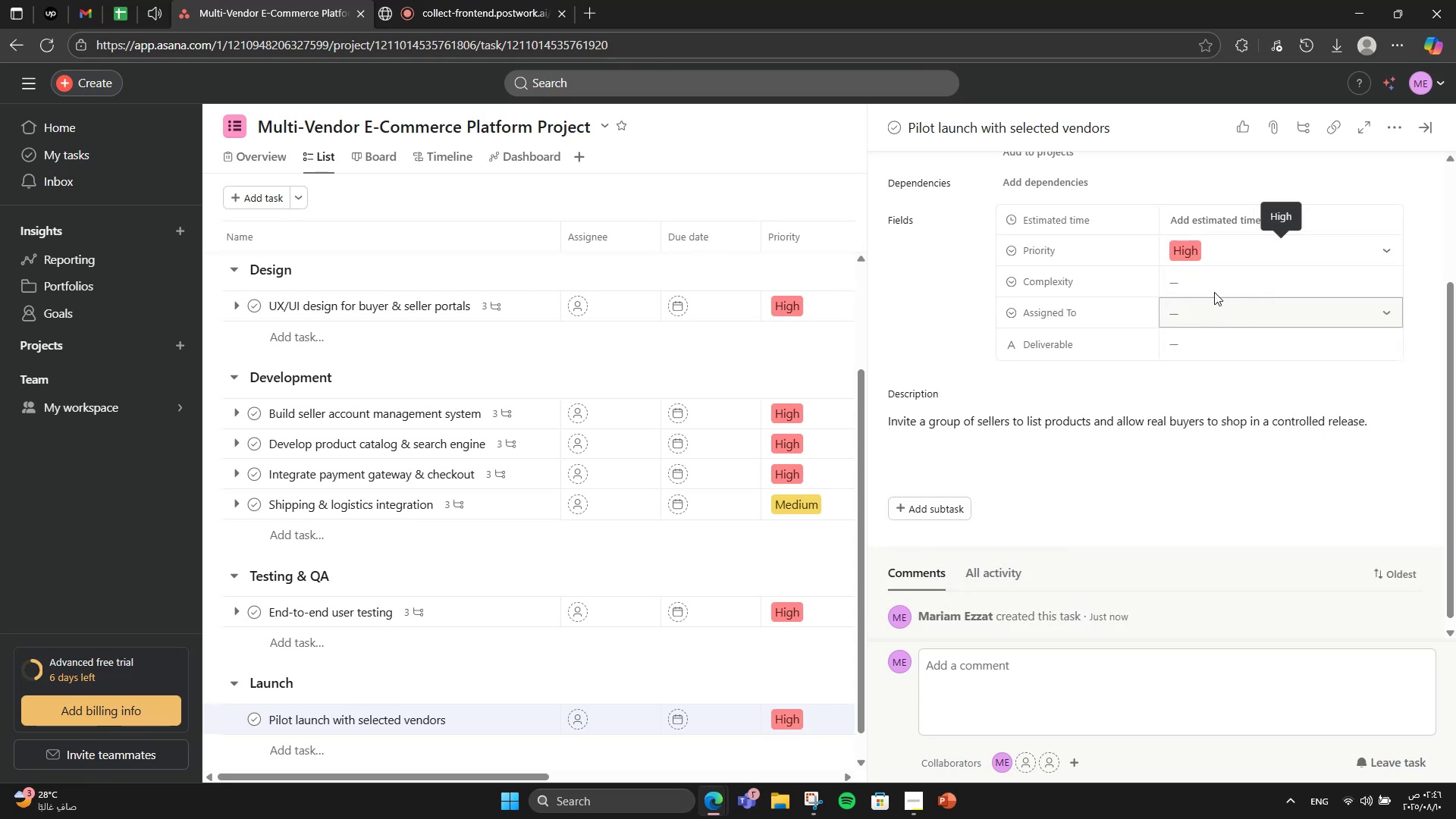 
left_click([1214, 284])
 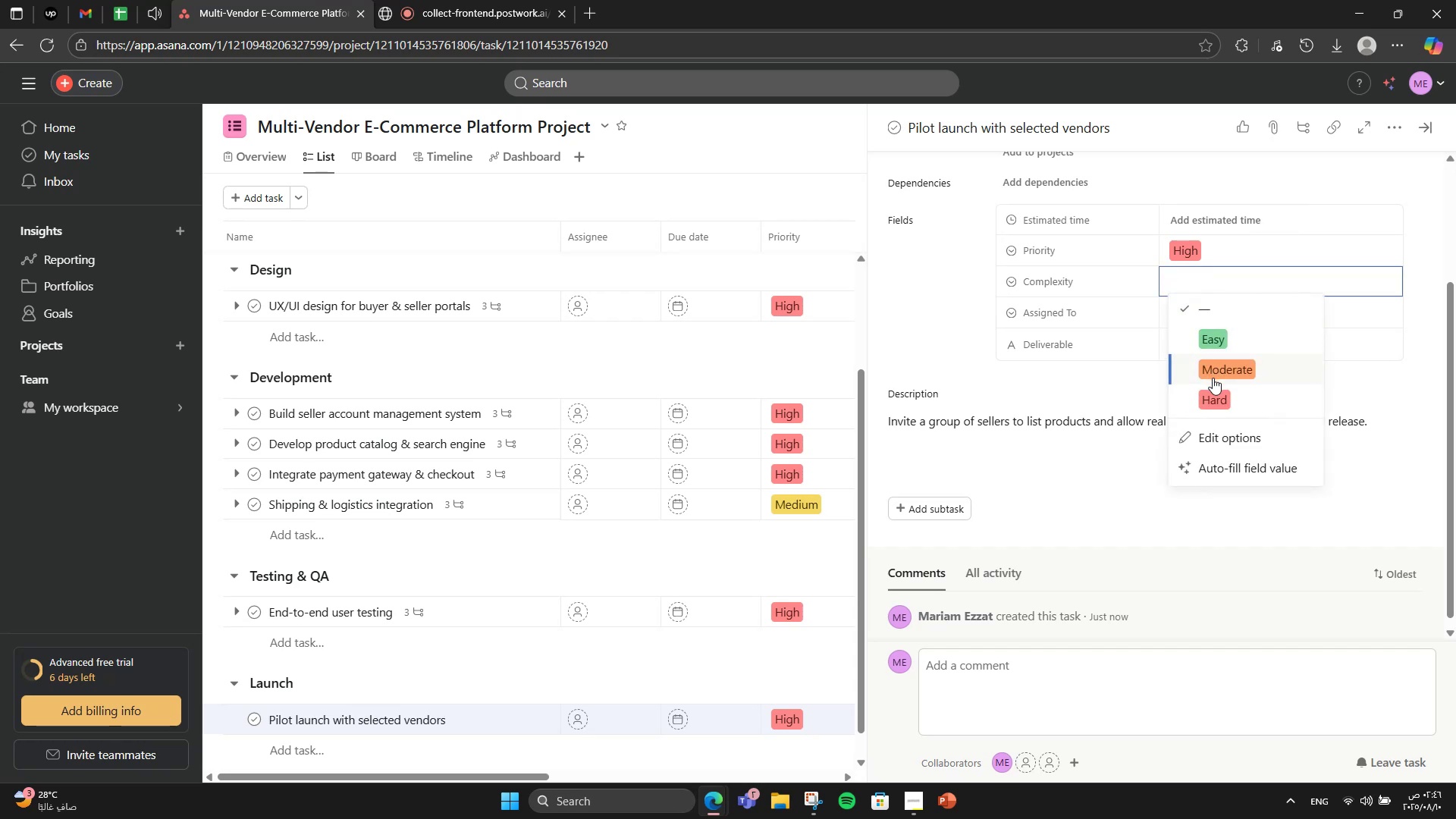 
left_click([1213, 378])
 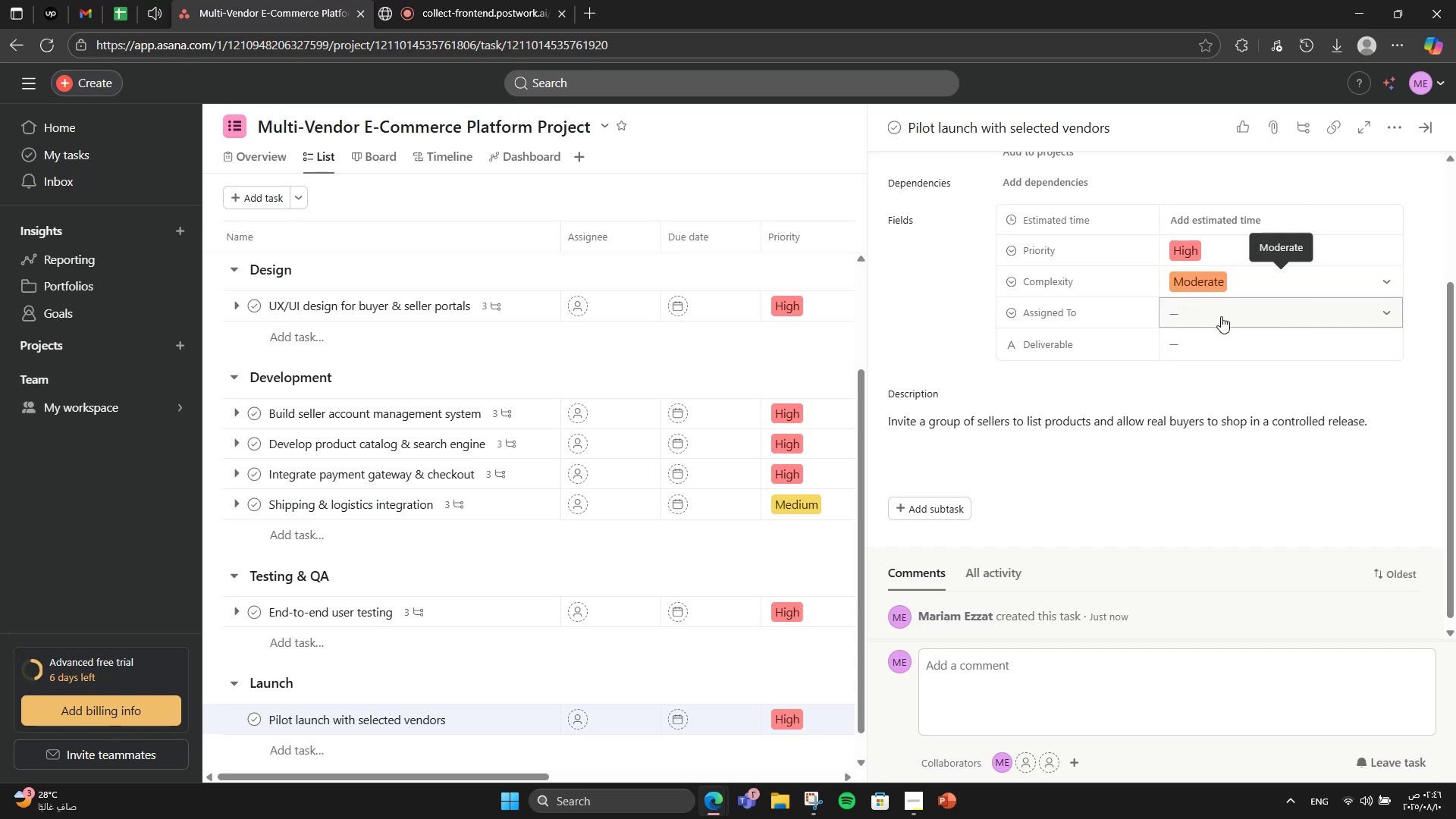 
left_click([1221, 316])
 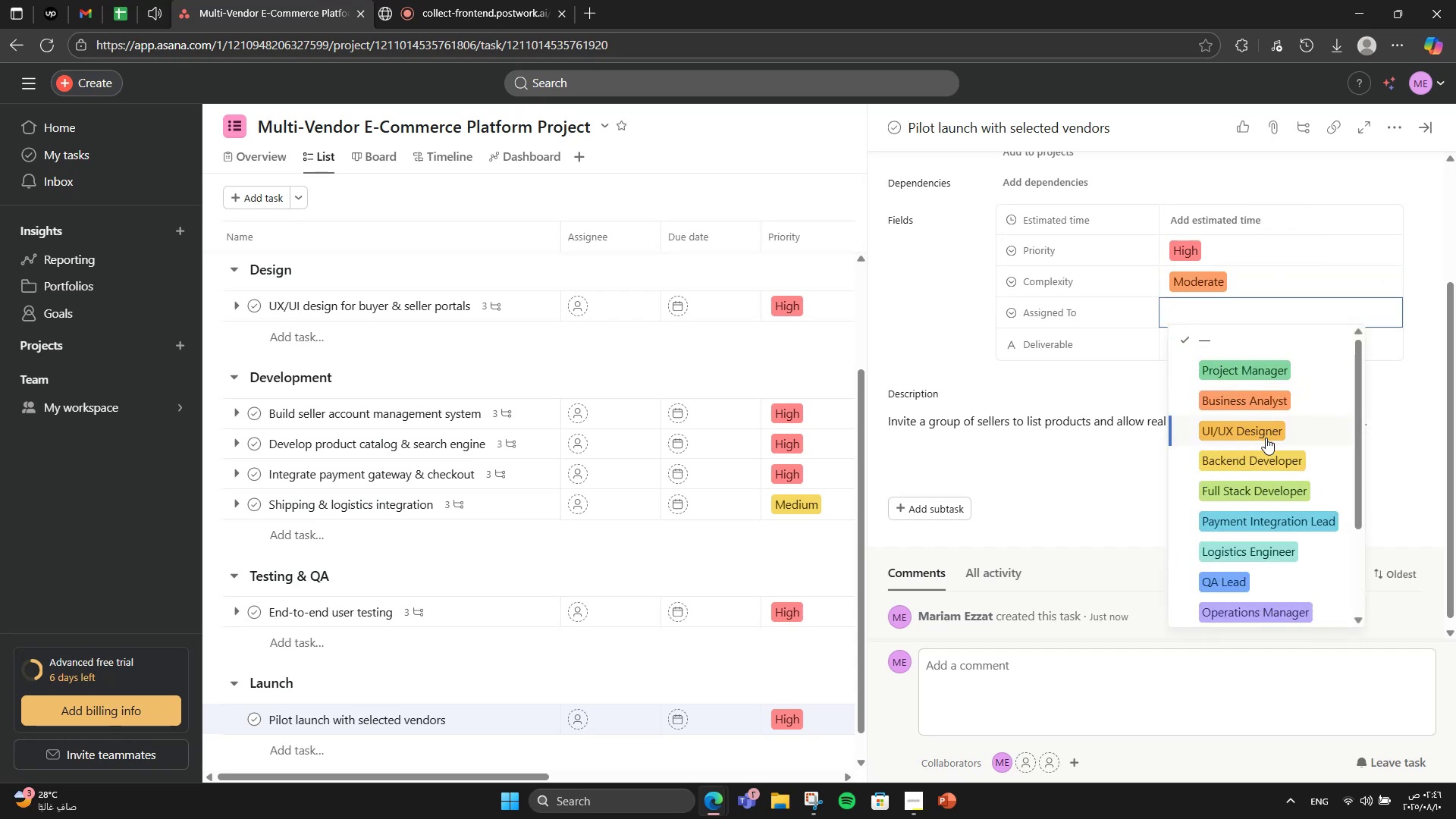 
scroll: coordinate [1289, 585], scroll_direction: down, amount: 1.0
 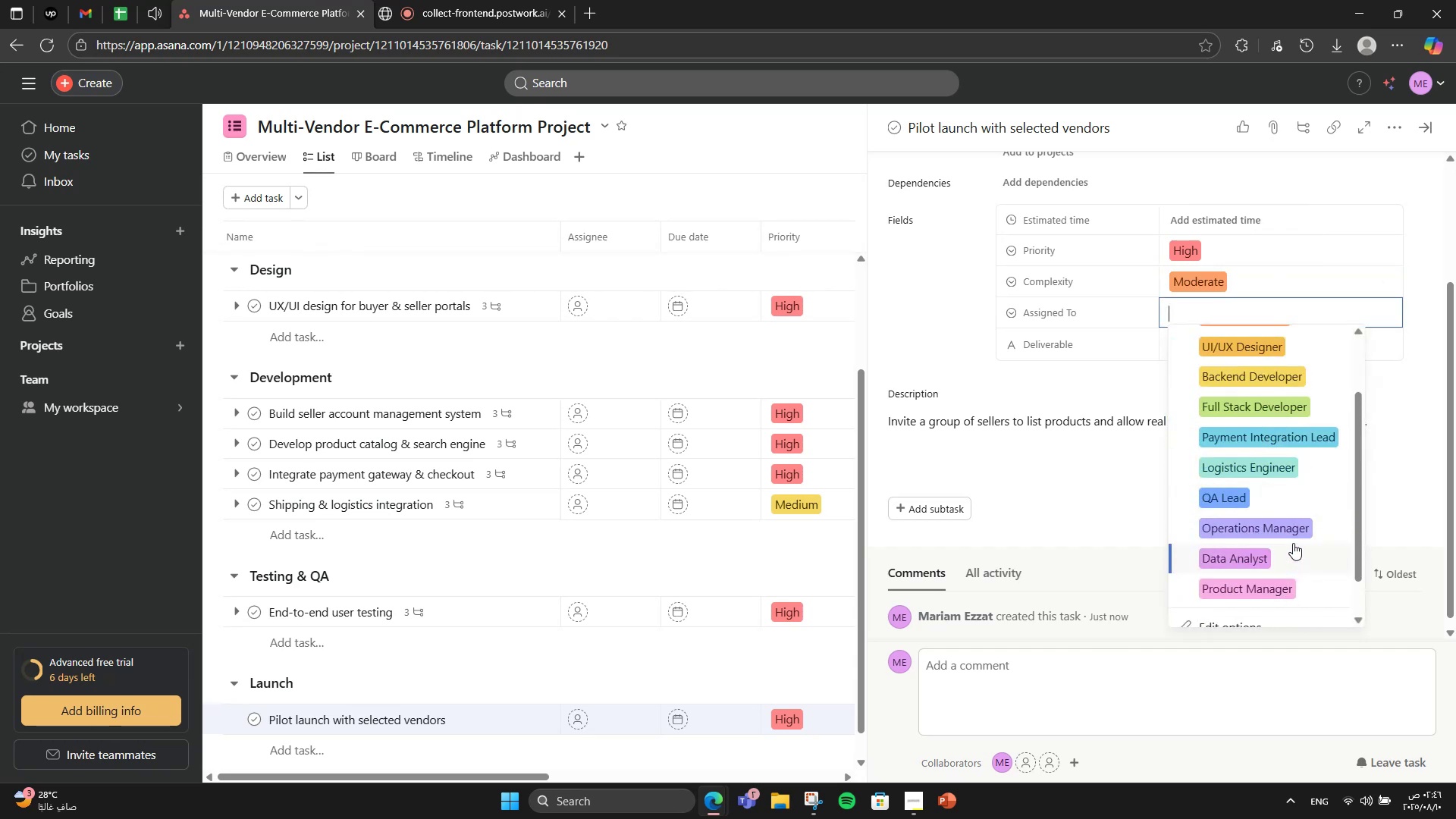 
left_click([1295, 532])
 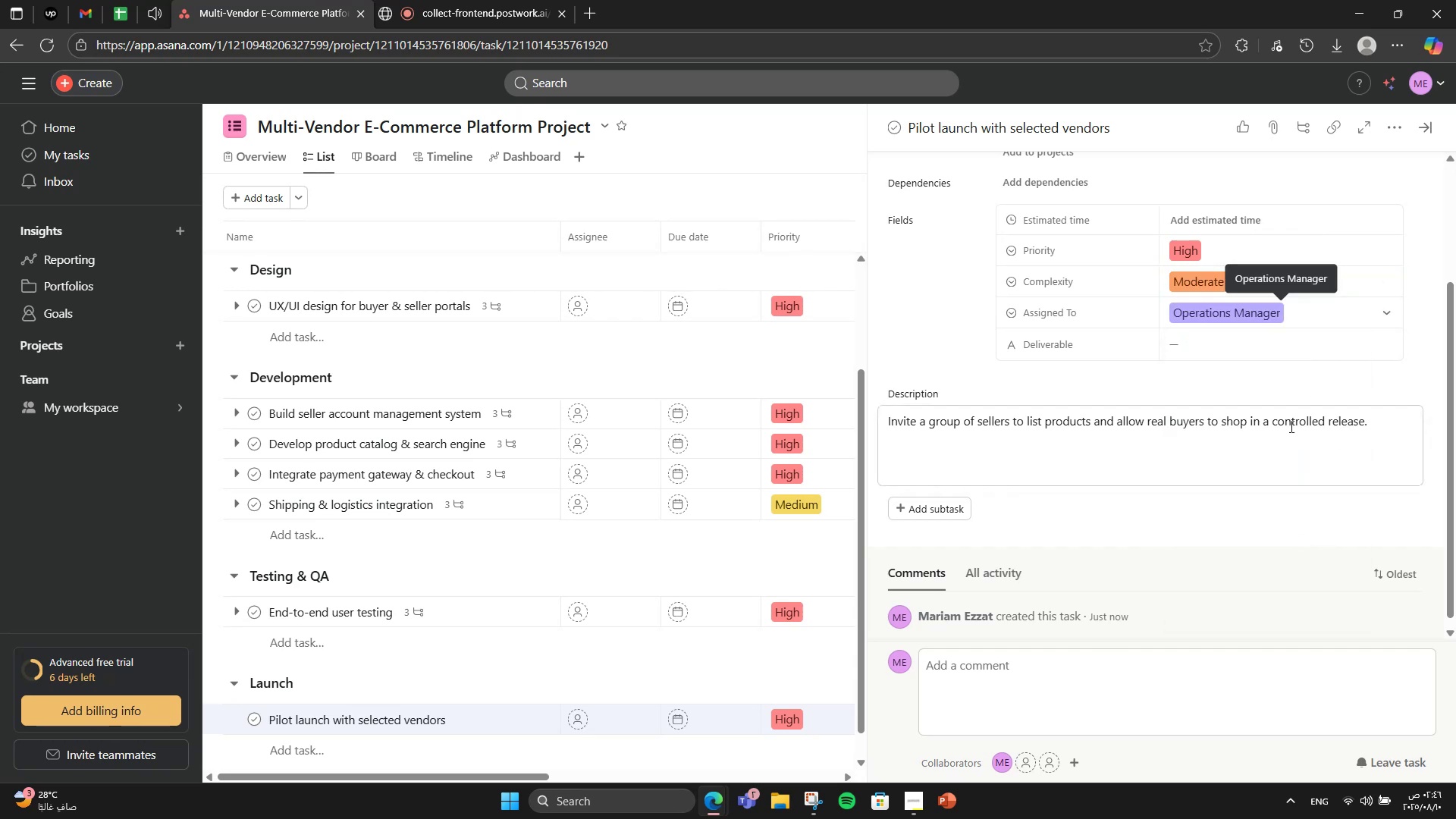 
left_click([1251, 345])
 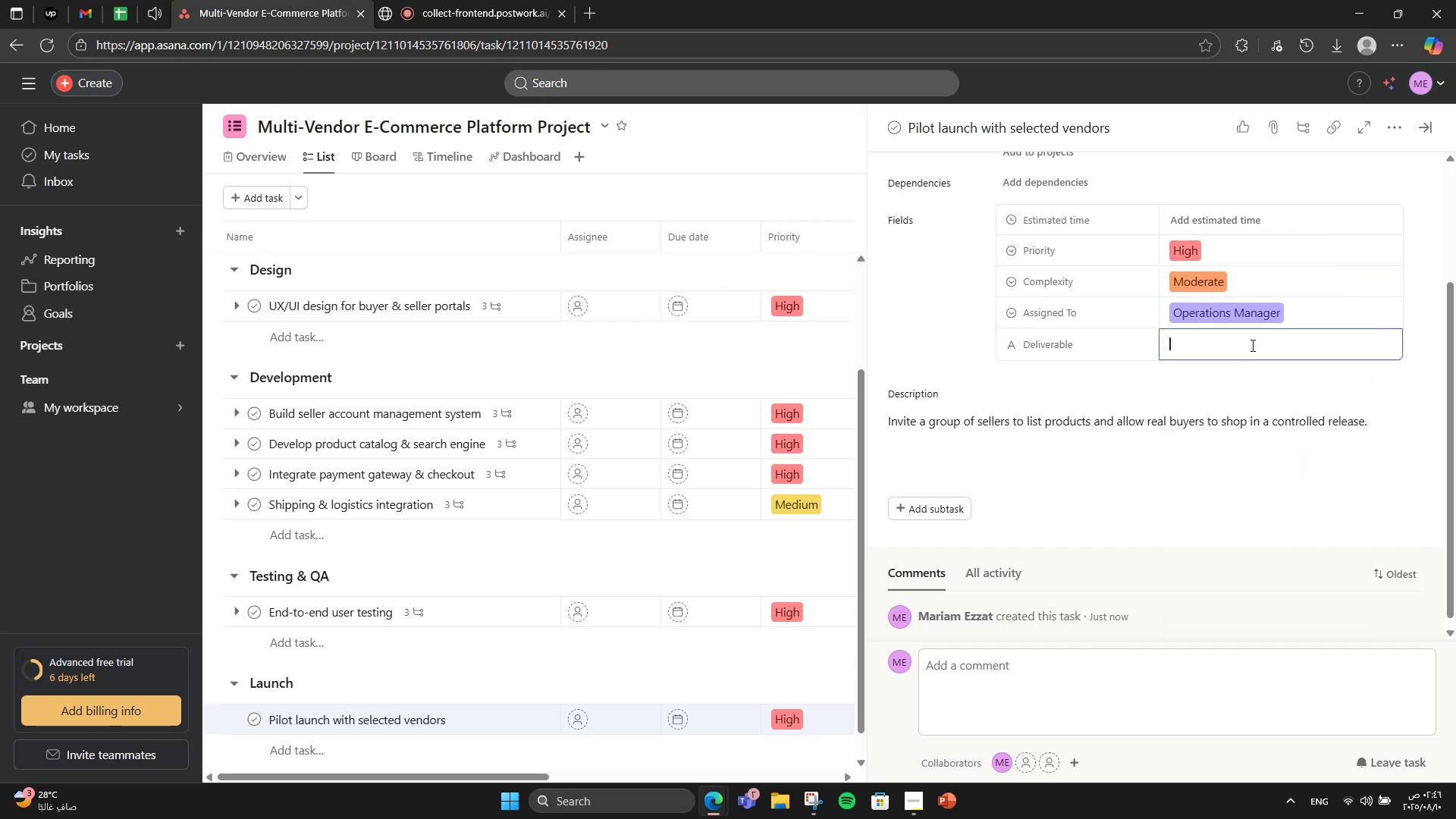 
type(Pilot Market )
key(Backspace)
type(place)
 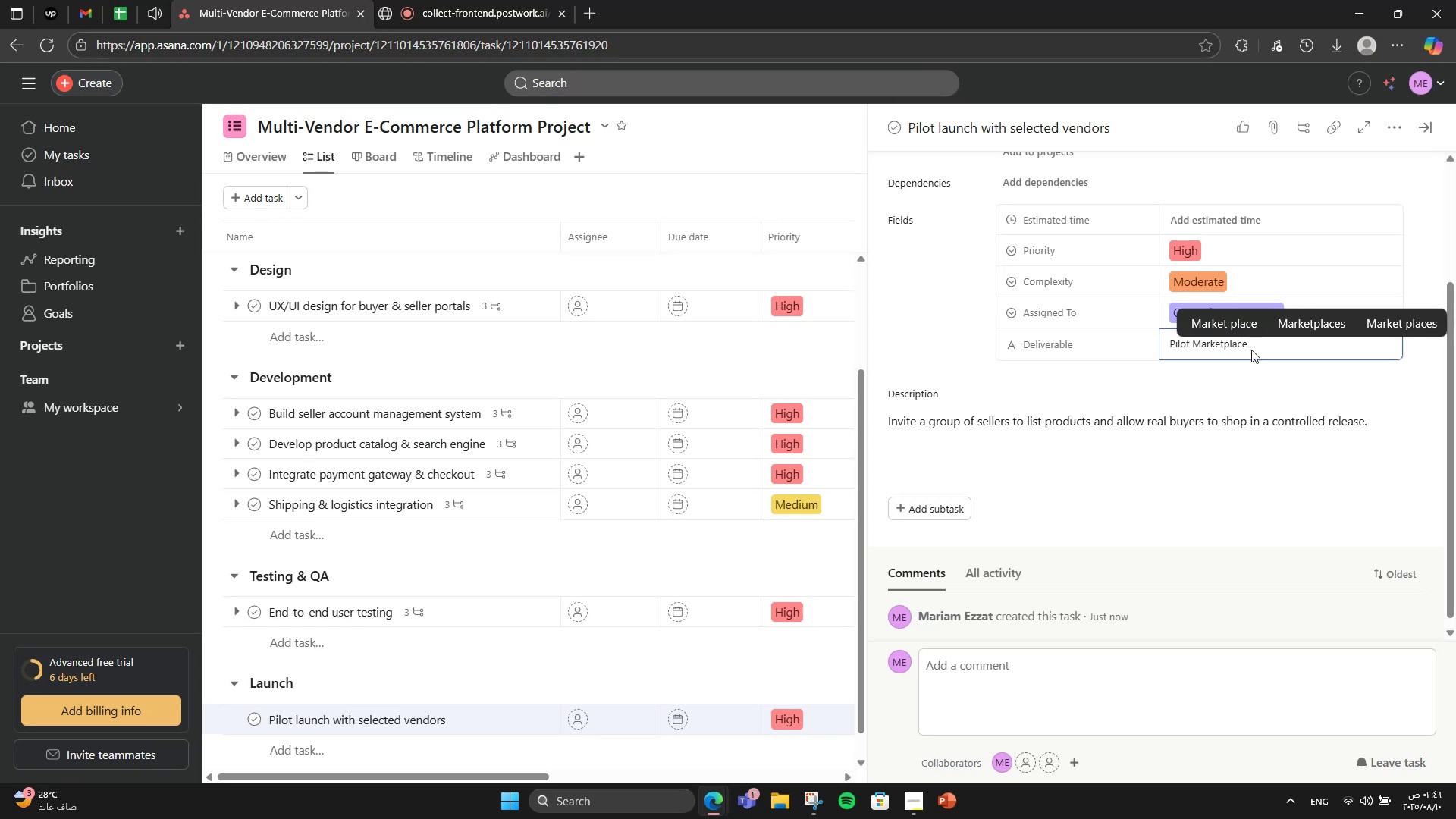 
left_click([1250, 393])
 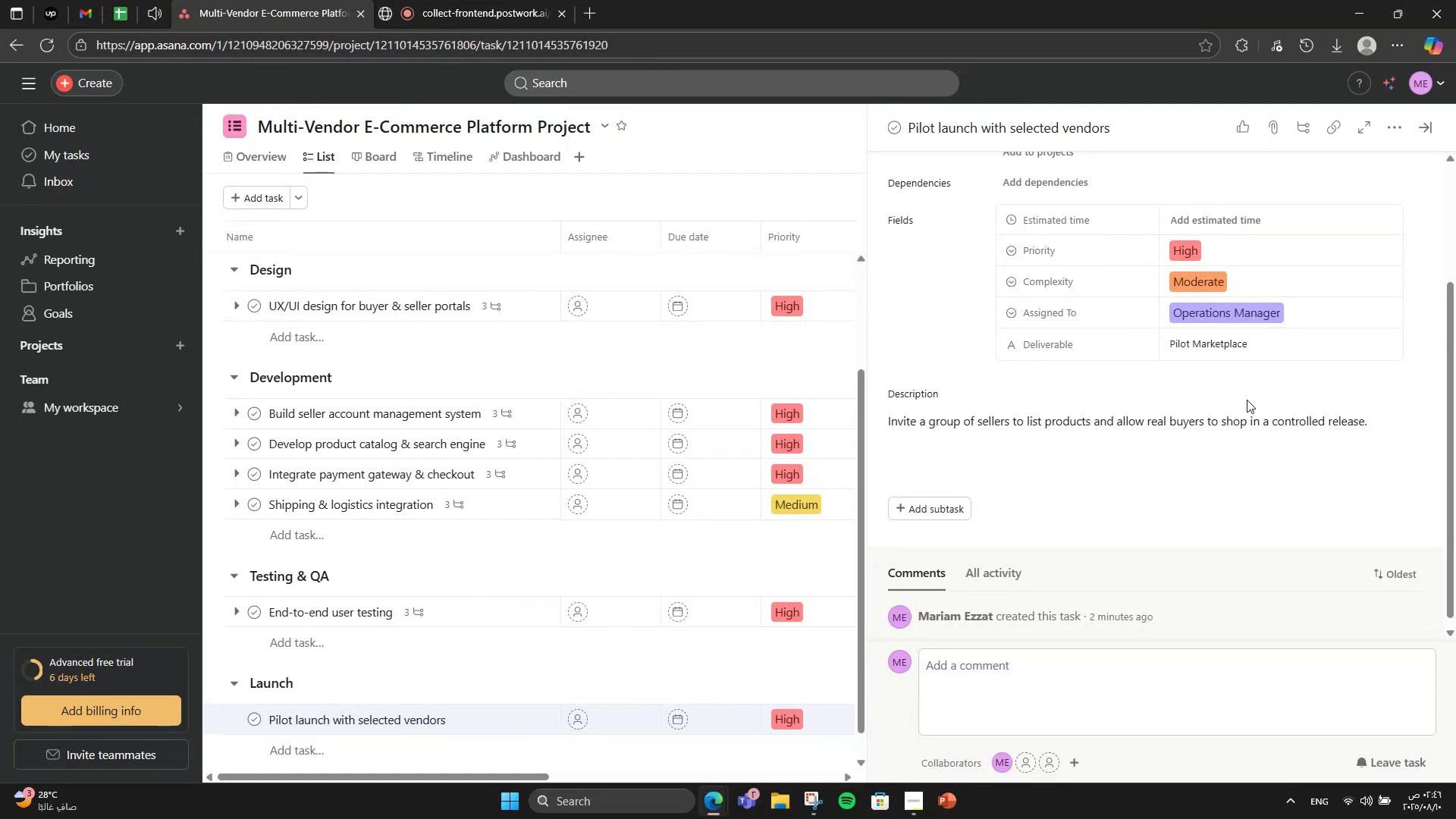 
scroll: coordinate [1247, 400], scroll_direction: up, amount: 1.0
 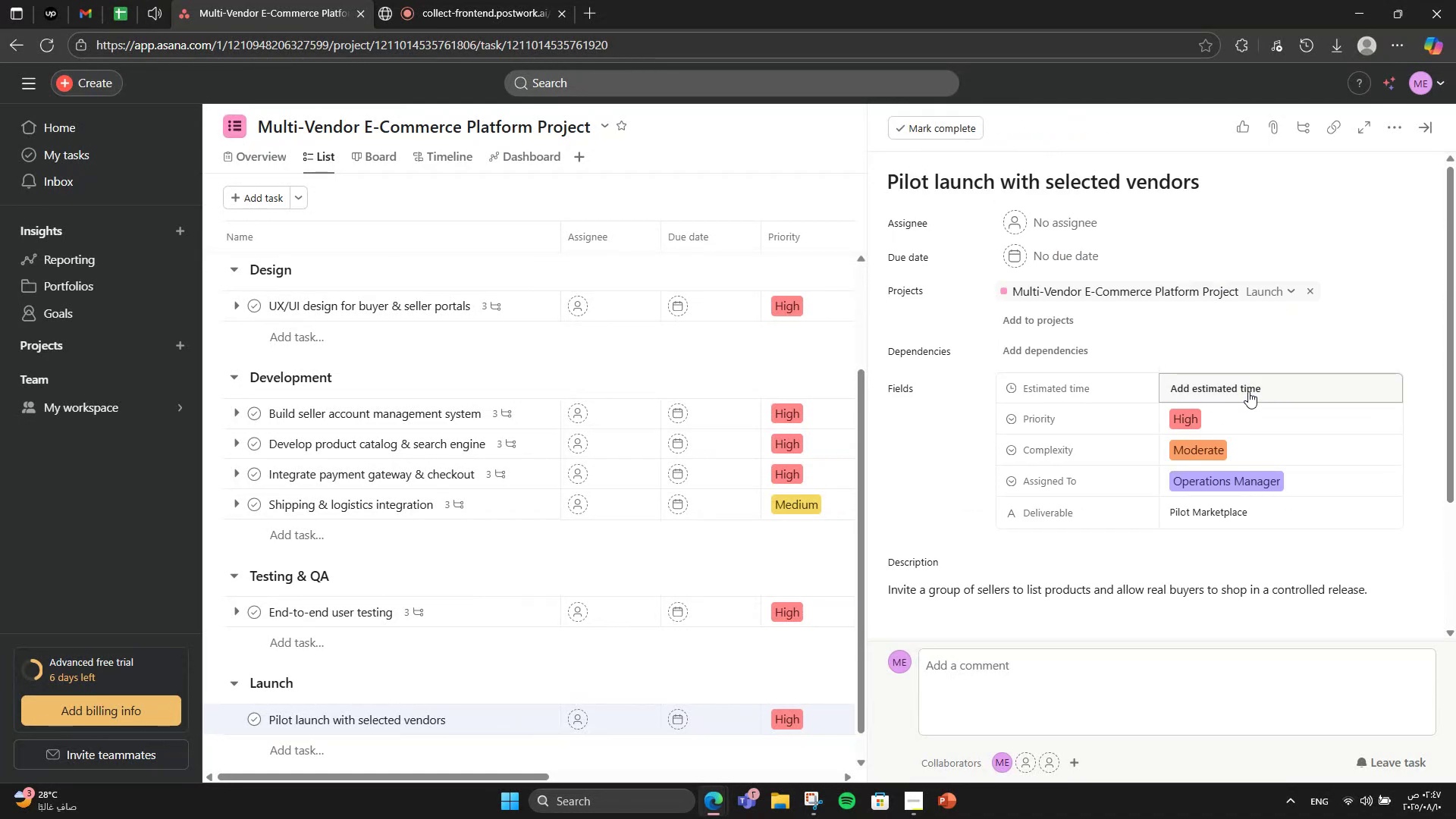 
left_click([1248, 391])
 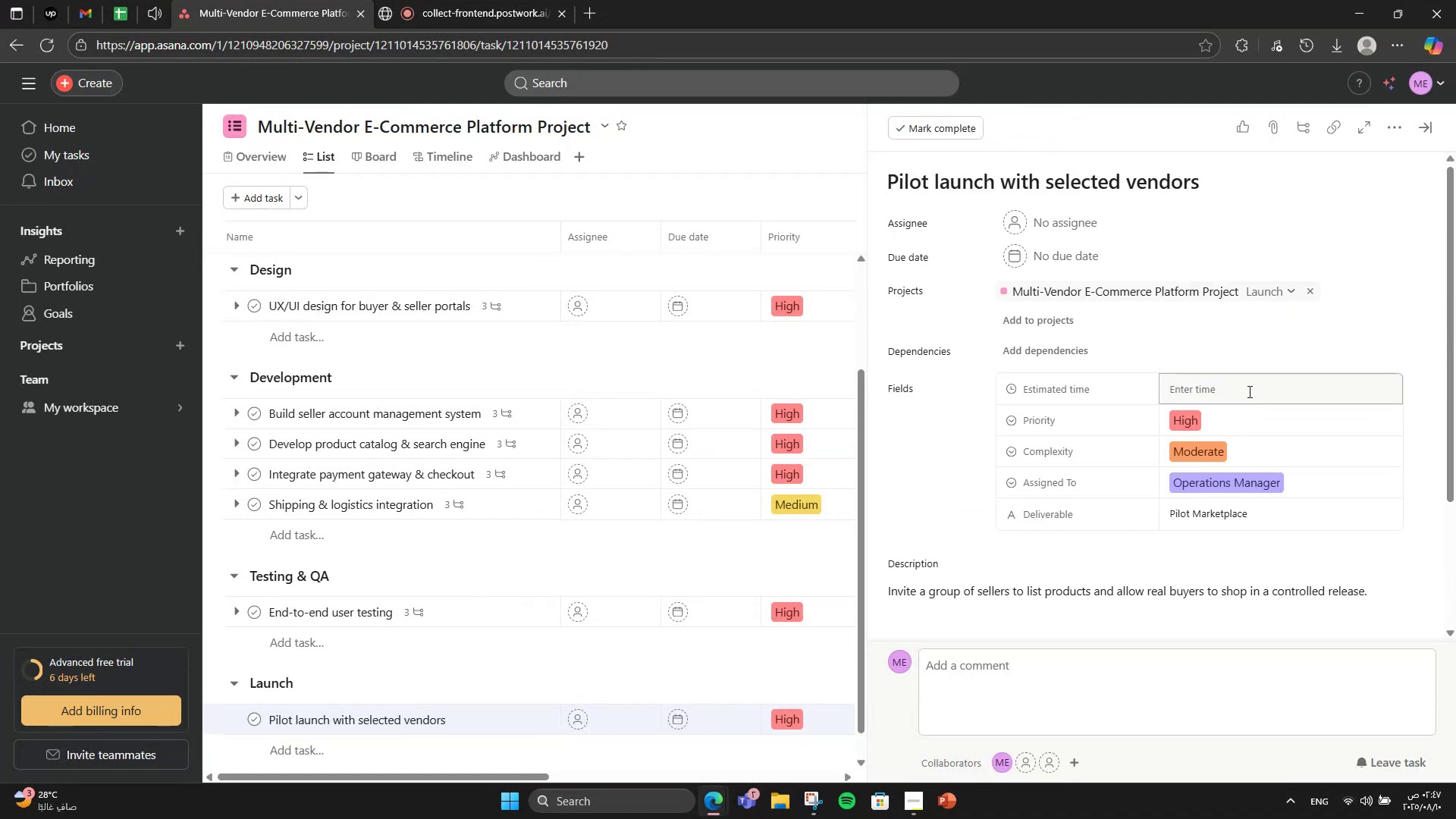 
left_click([1248, 391])
 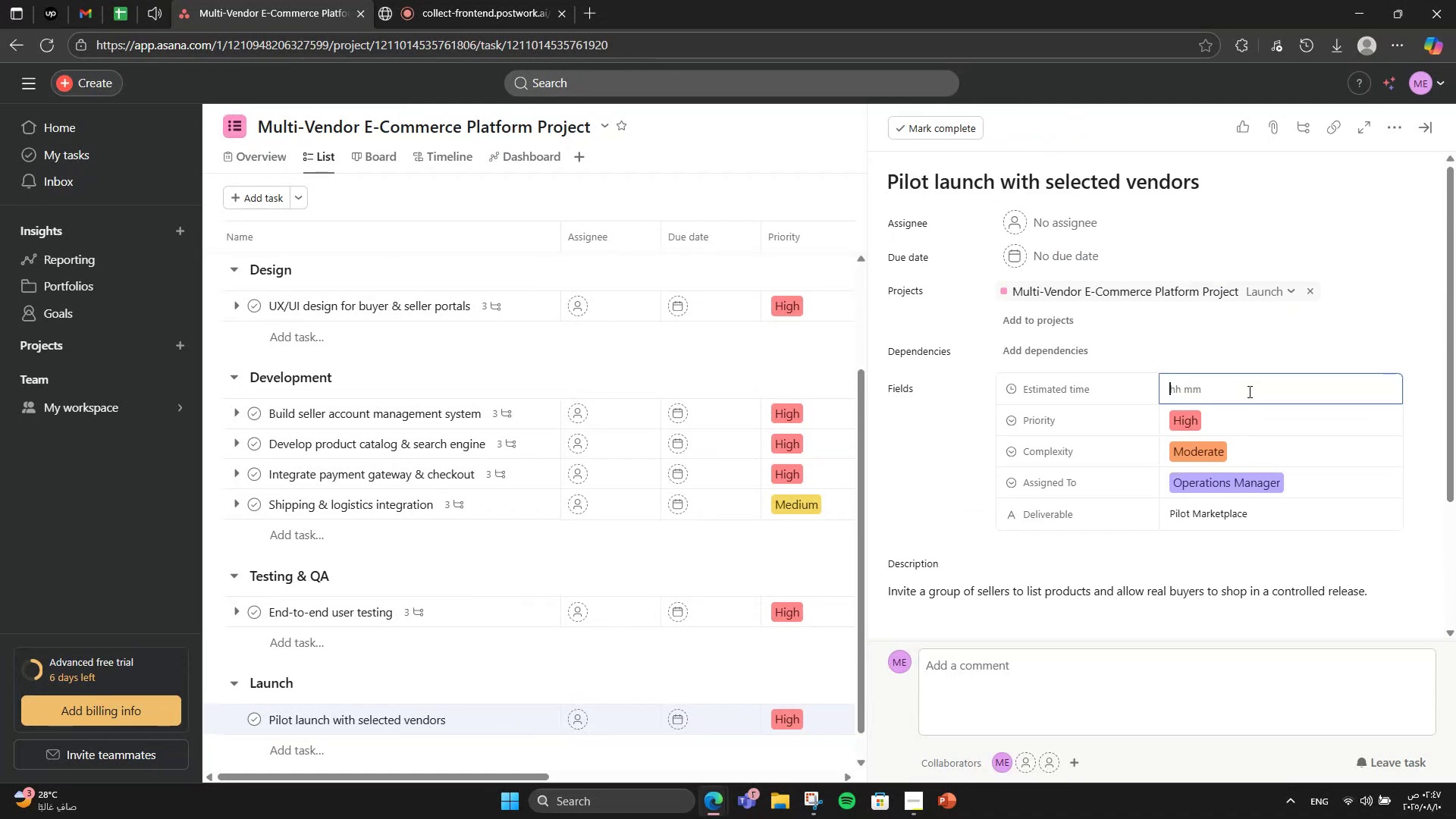 
key(Numpad6)
 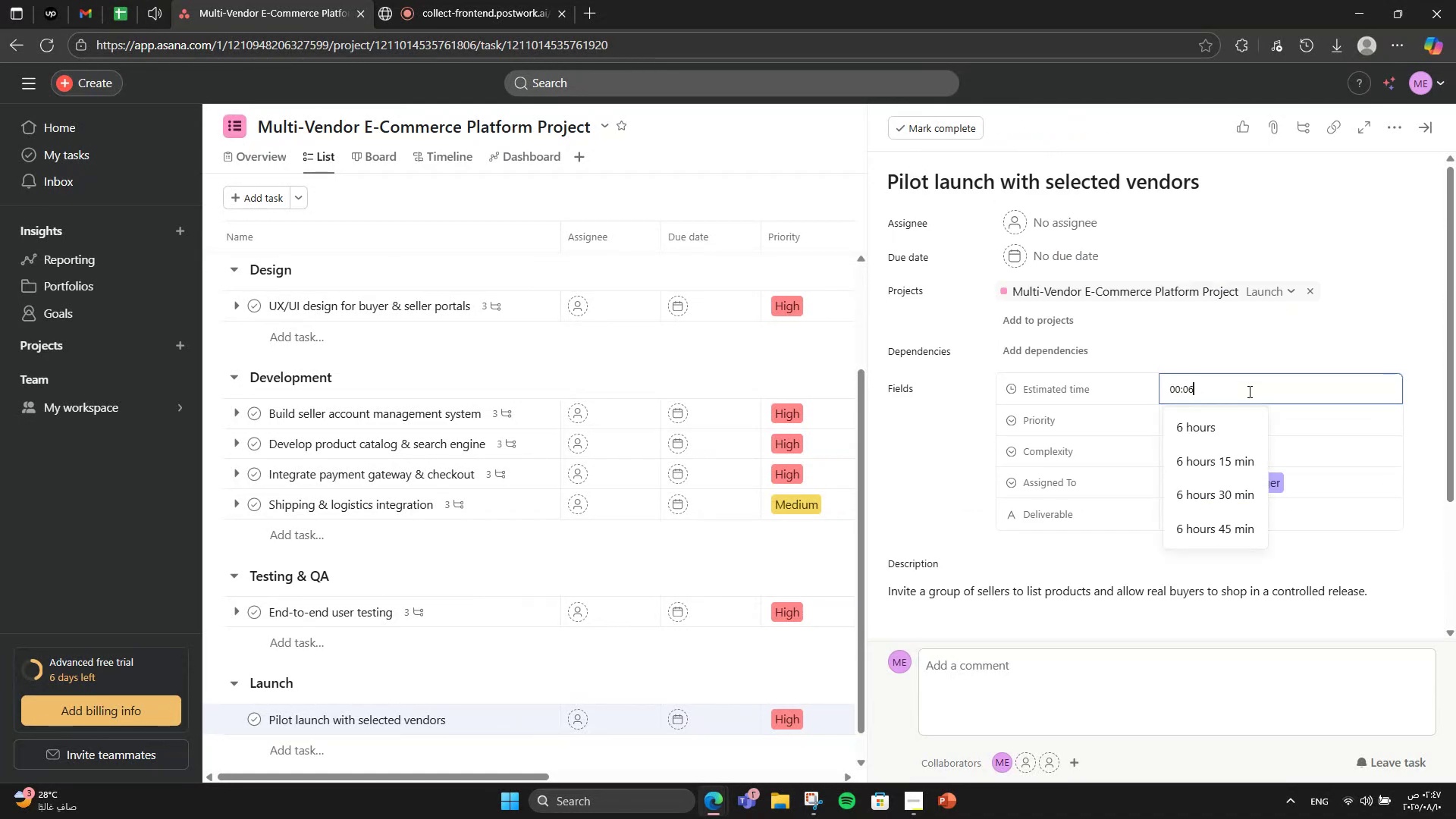 
left_click([1230, 416])
 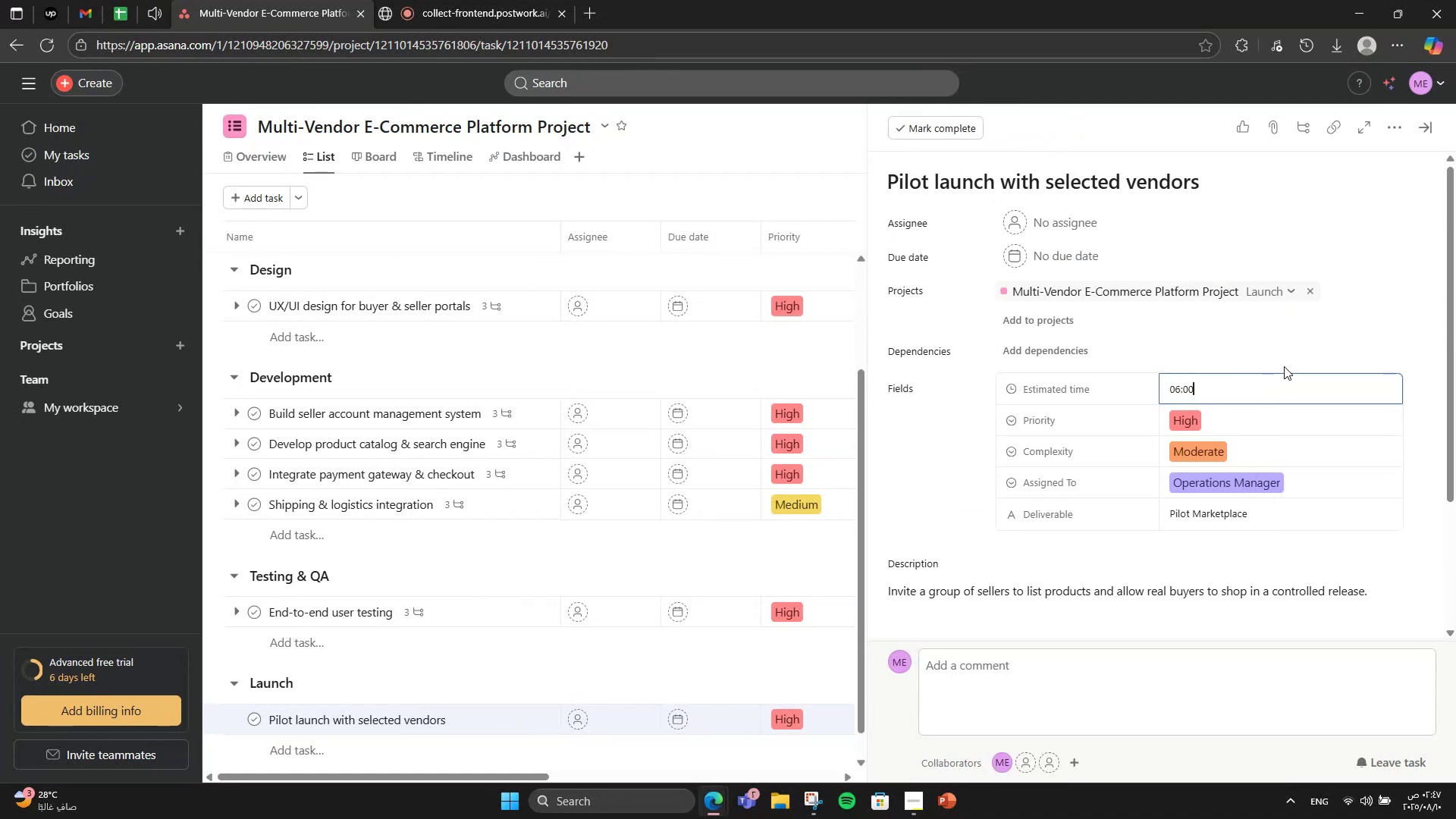 
scroll: coordinate [1284, 366], scroll_direction: down, amount: 2.0
 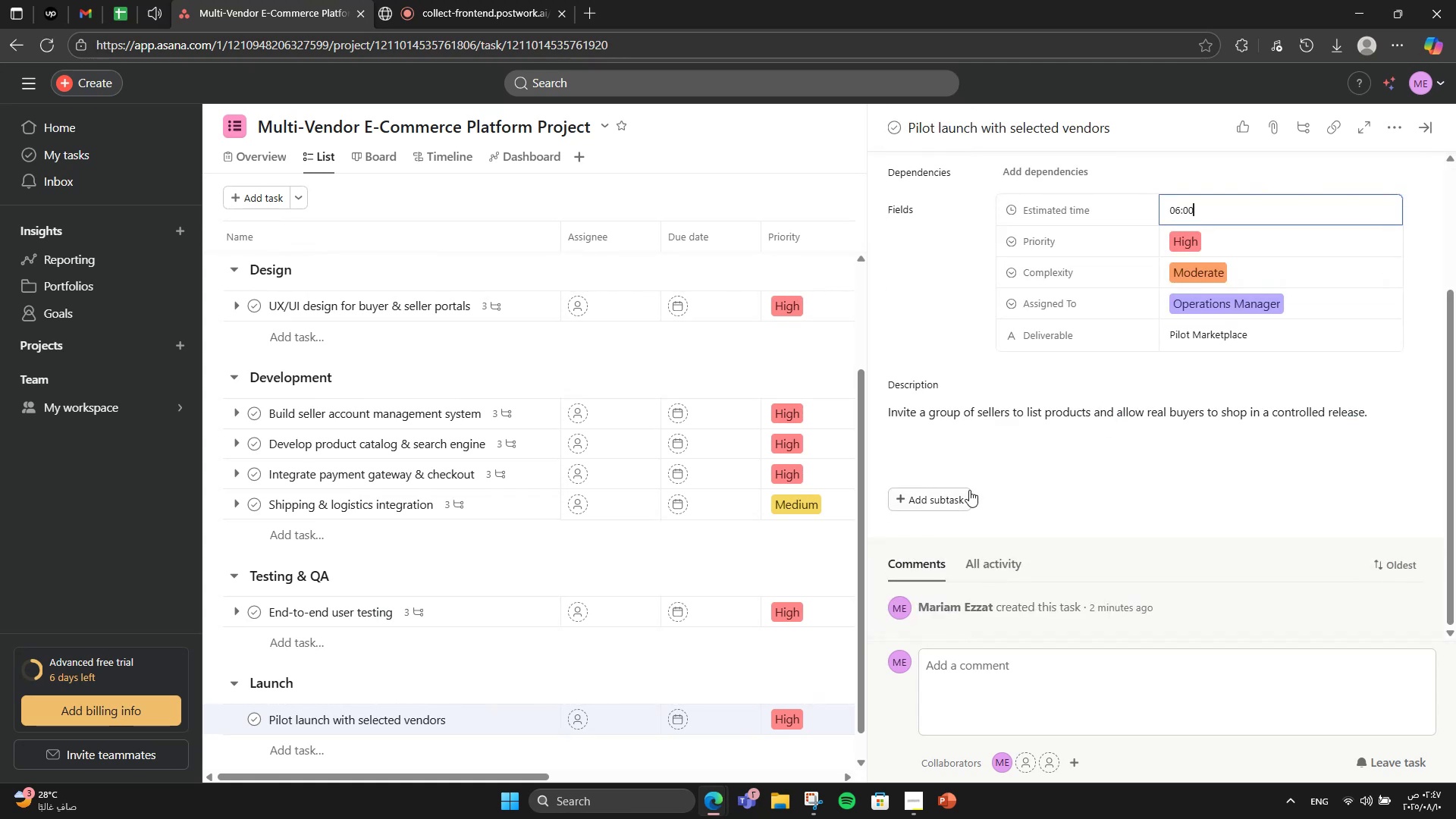 
left_click([969, 490])
 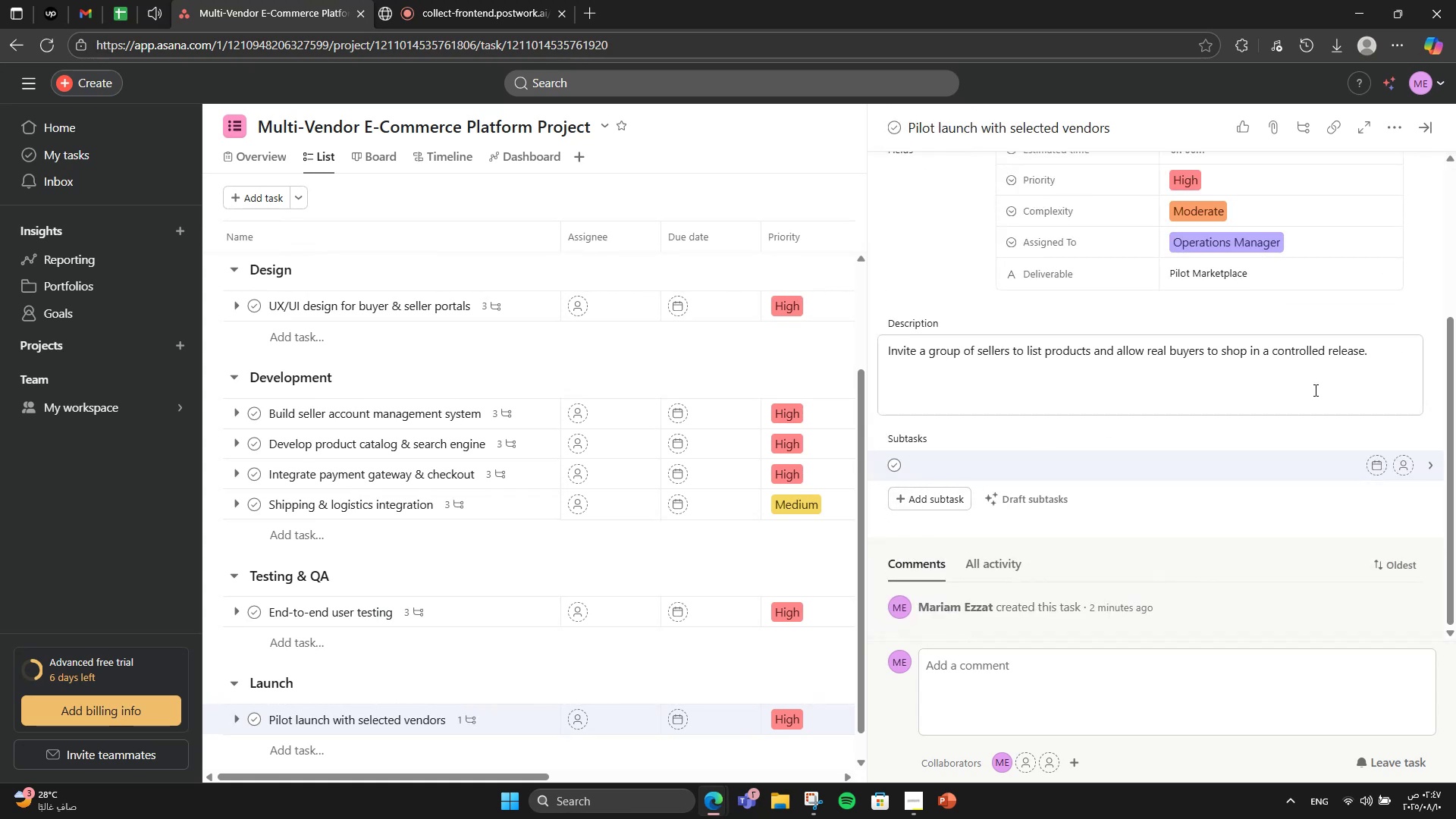 
type(Vendor p)
key(Backspace)
type(onboarding)
 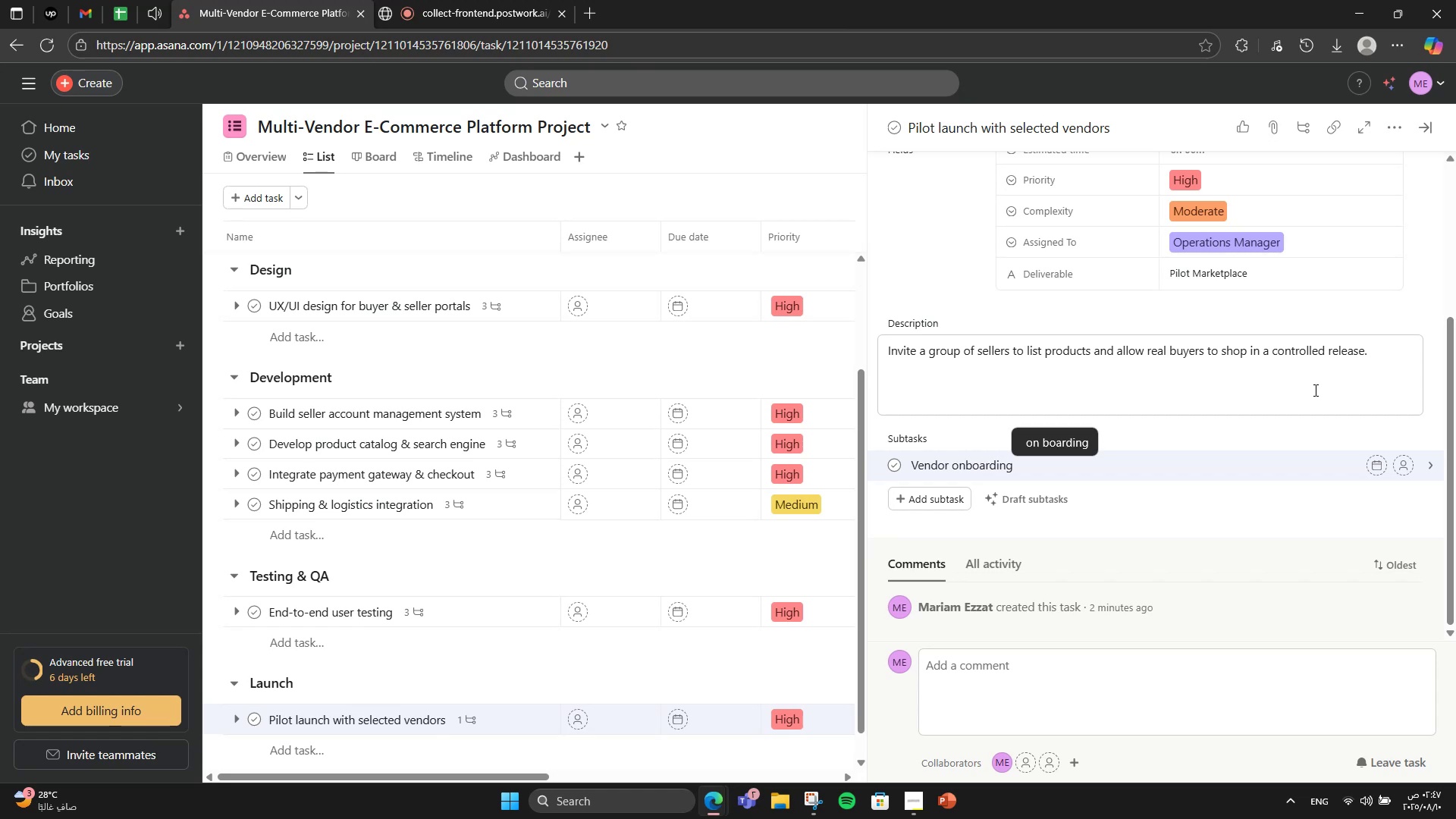 
key(Enter)
 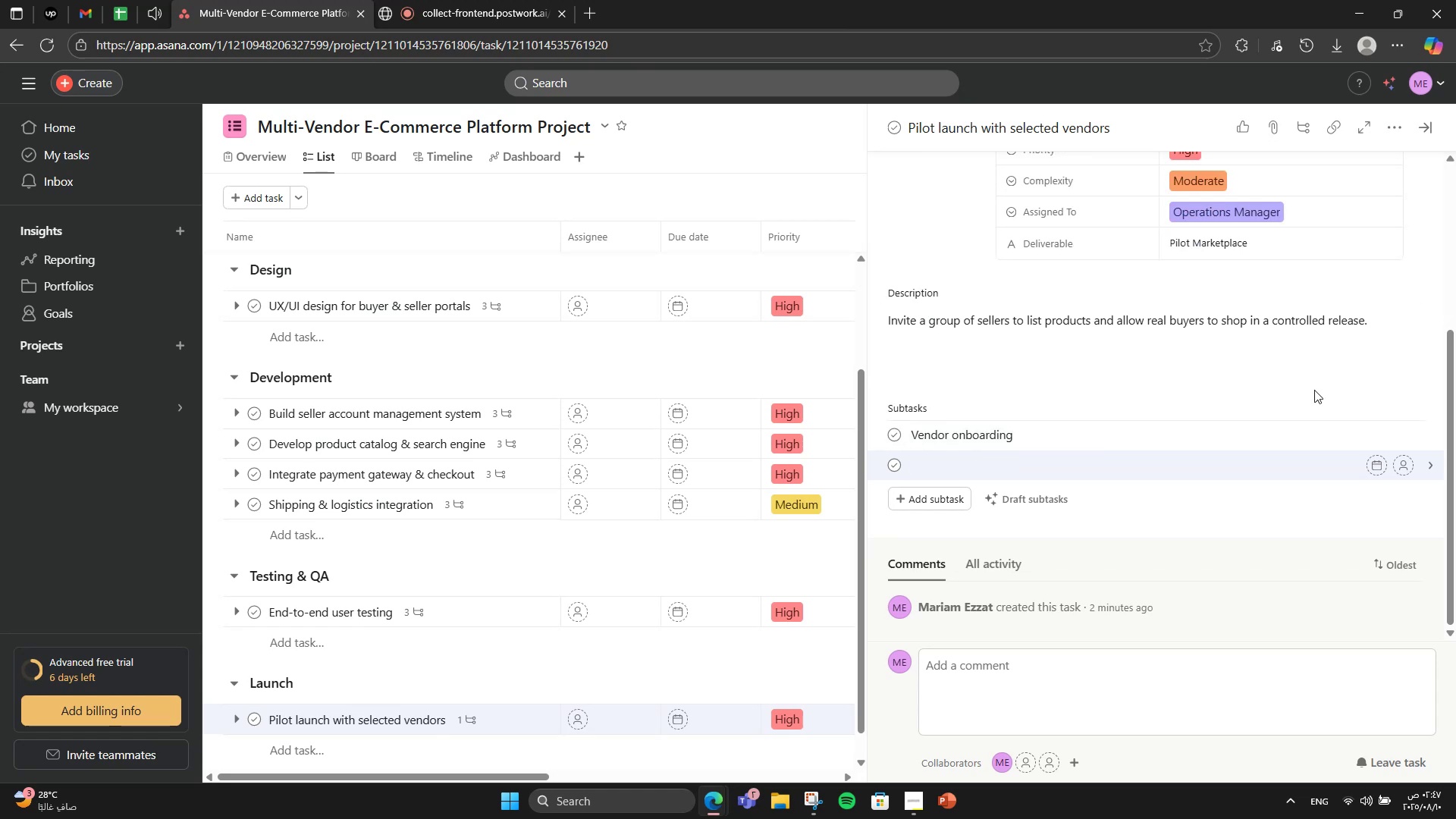 
type(Buyer marketing)
 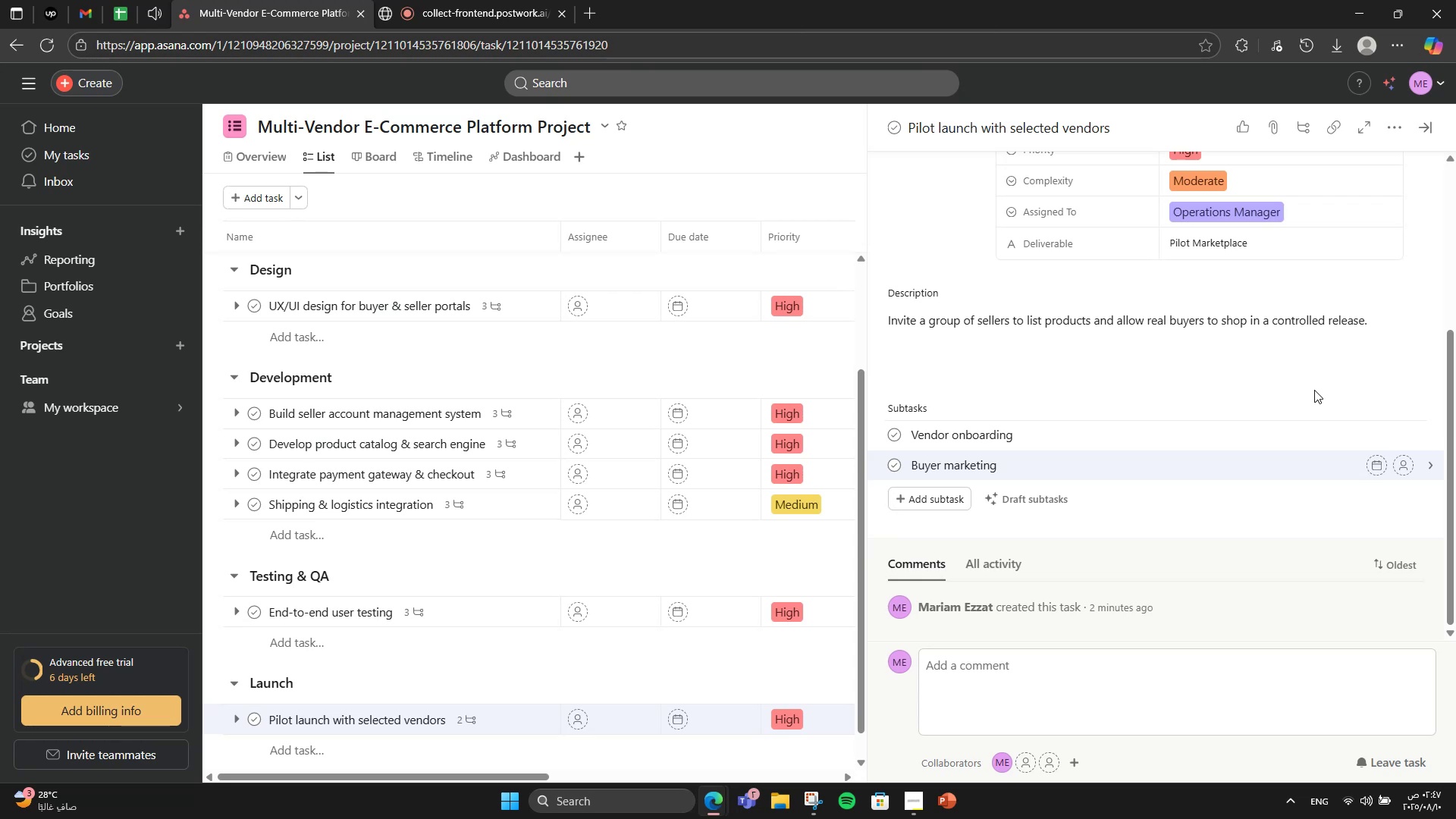 
key(Enter)
 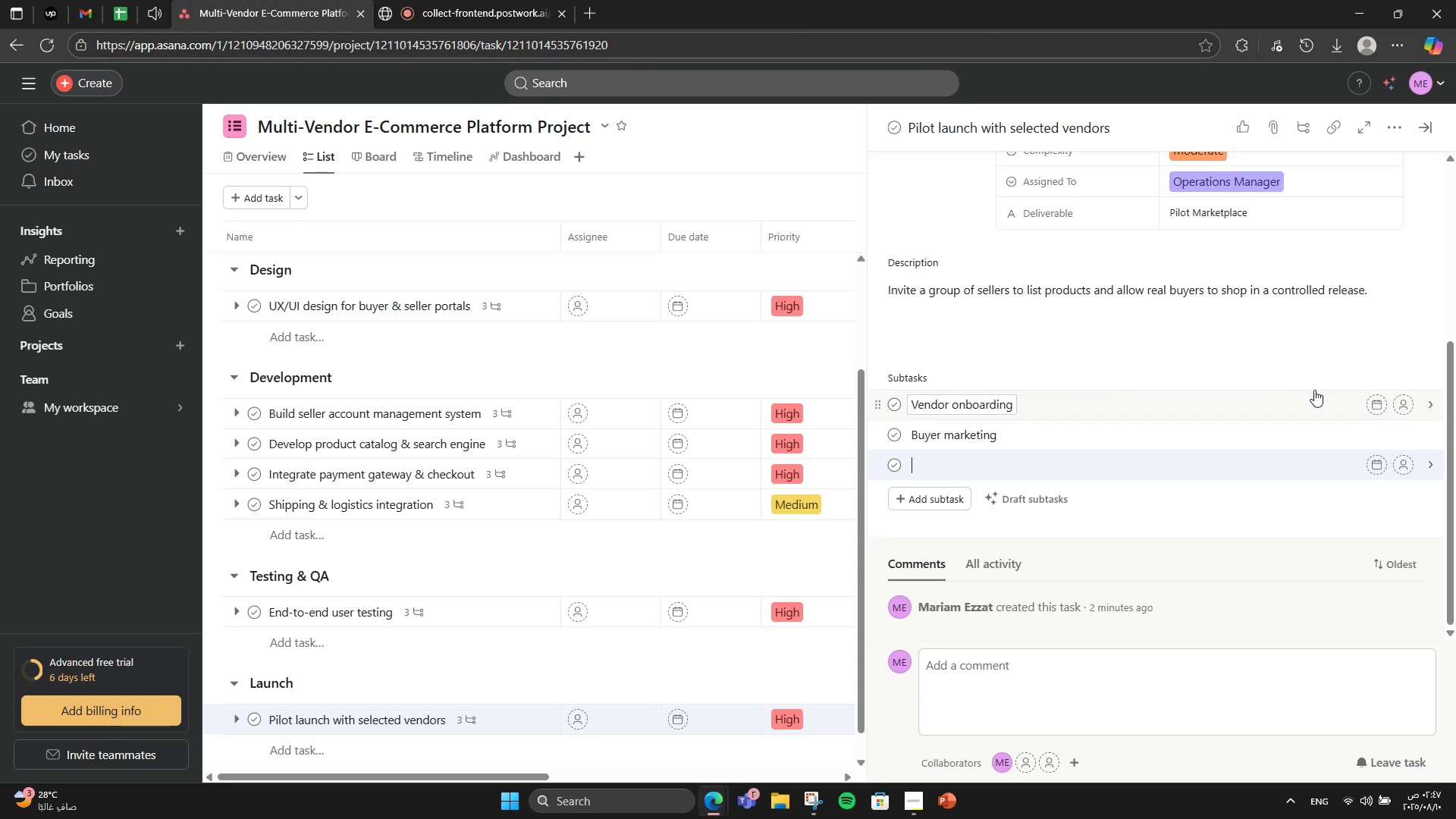 
type(Support setup)
 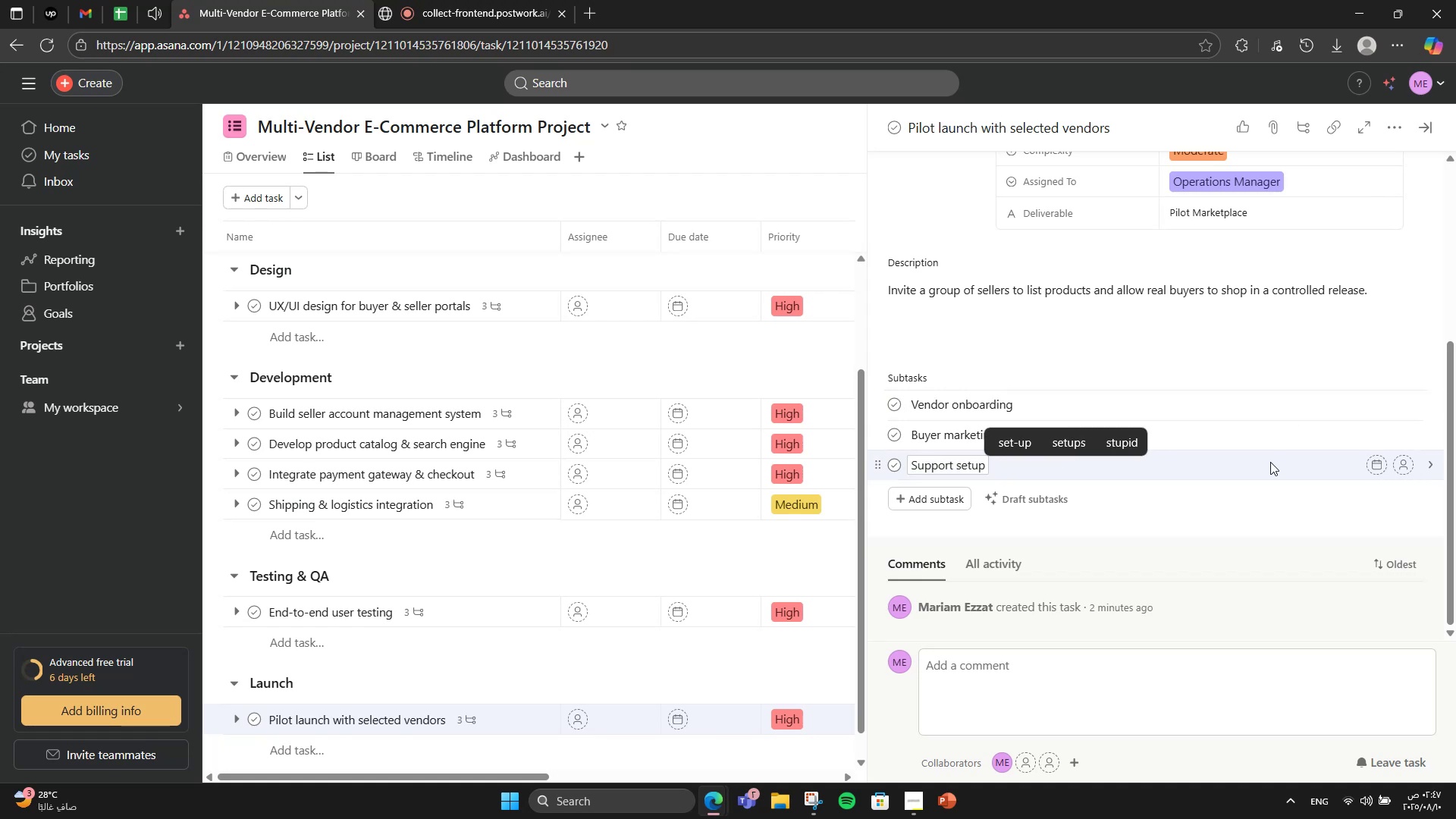 
wait(5.52)
 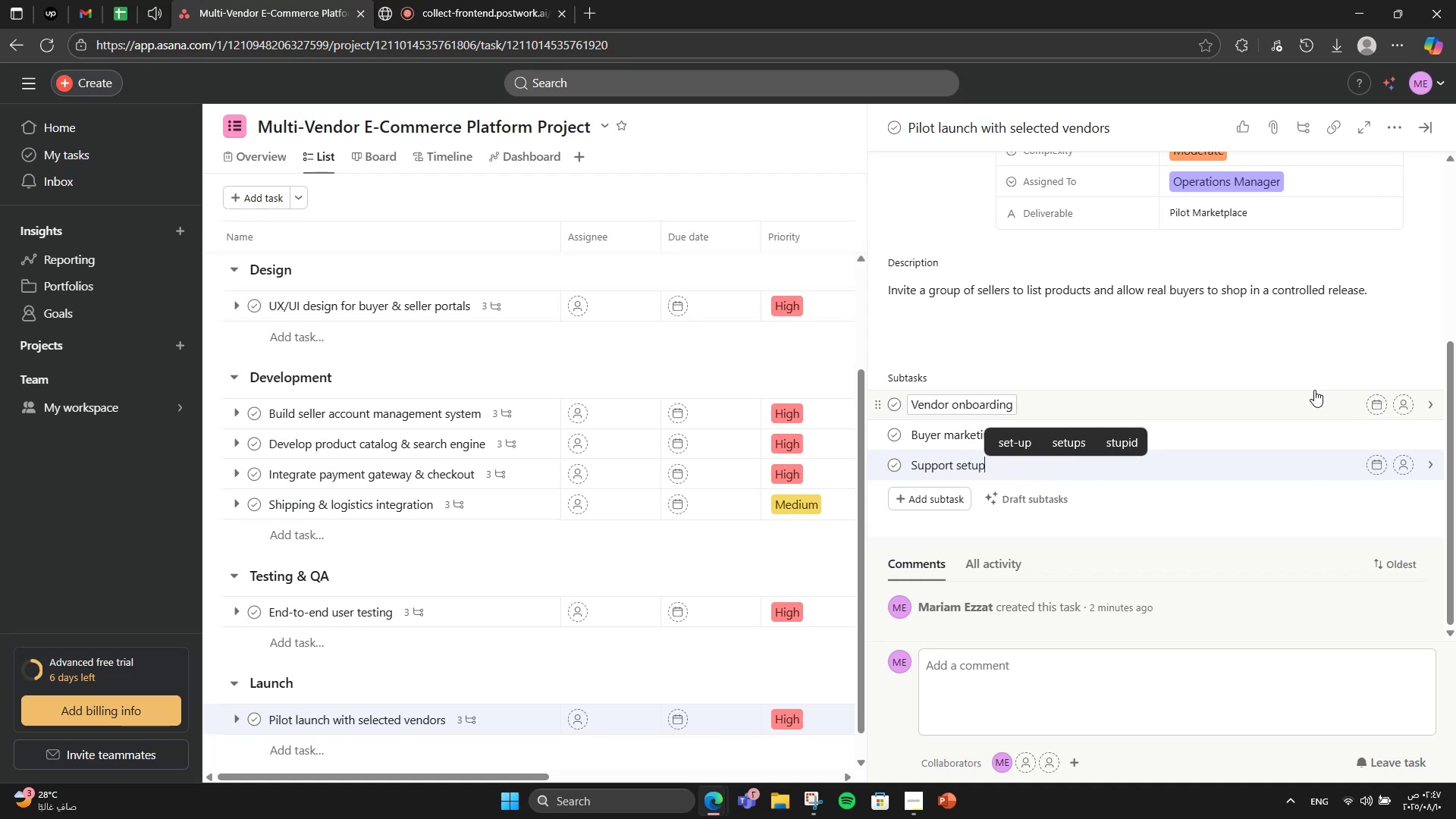 
scroll: coordinate [1290, 403], scroll_direction: up, amount: 3.0
 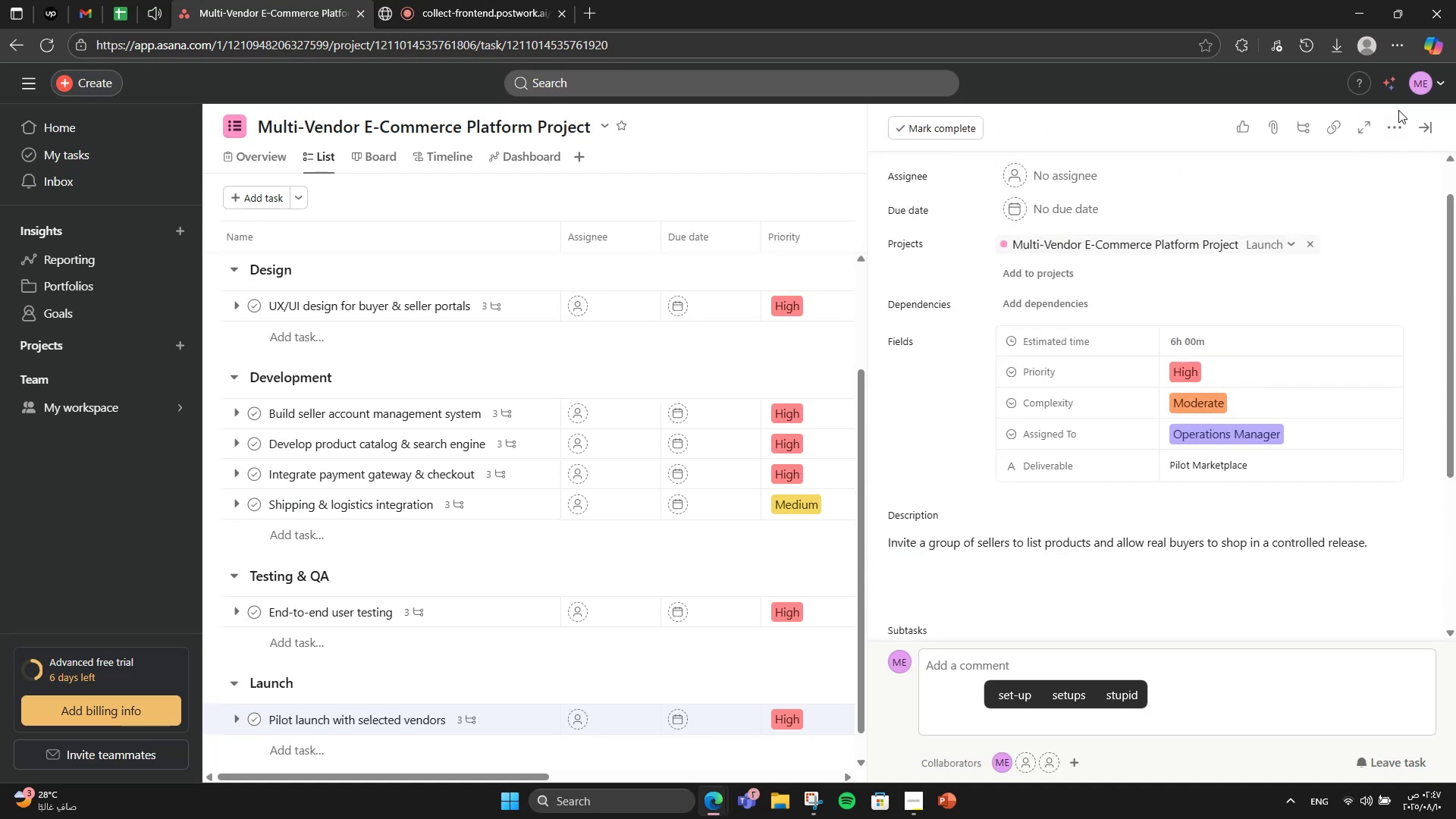 
left_click([1398, 116])
 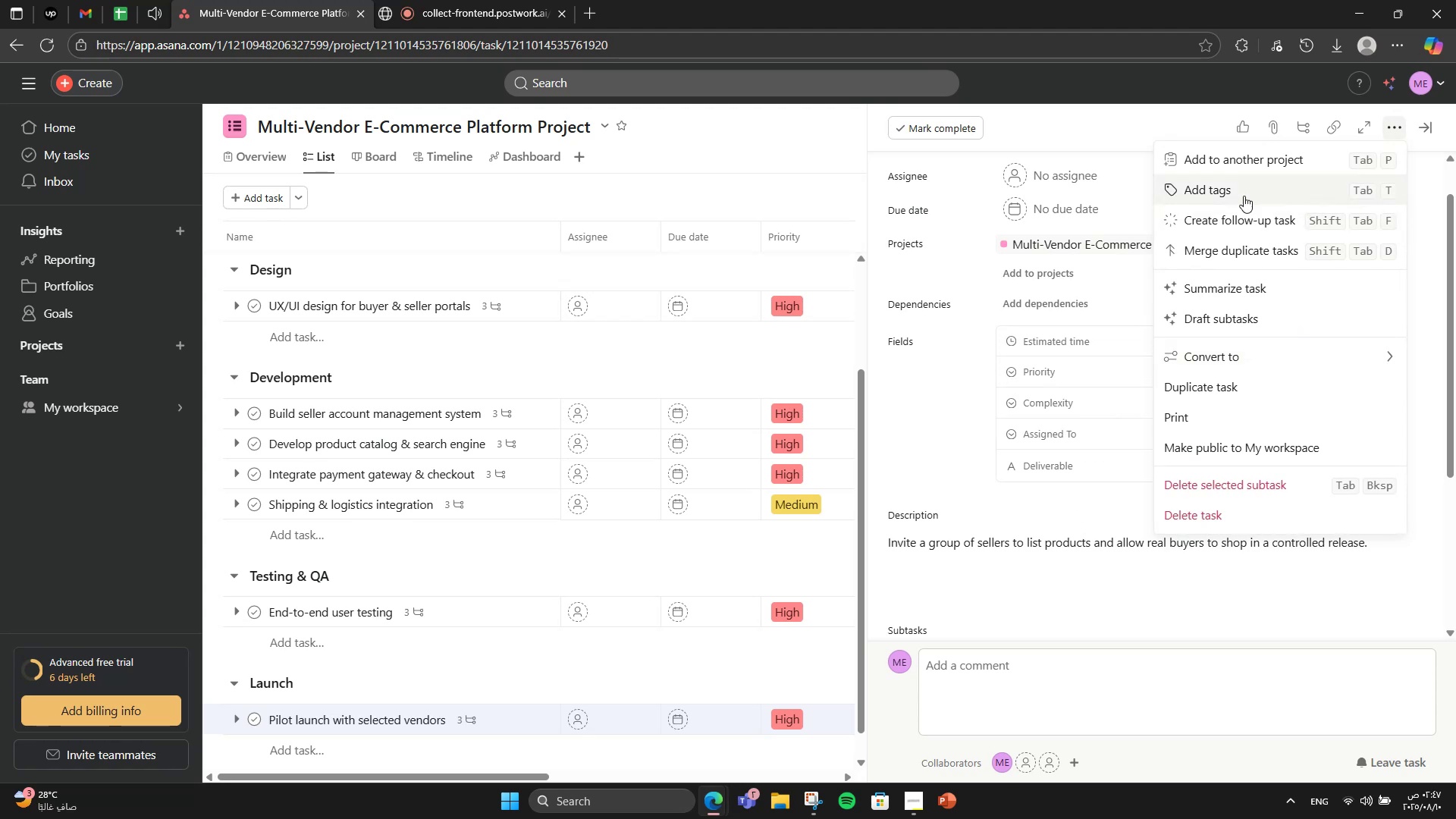 
left_click([1243, 195])
 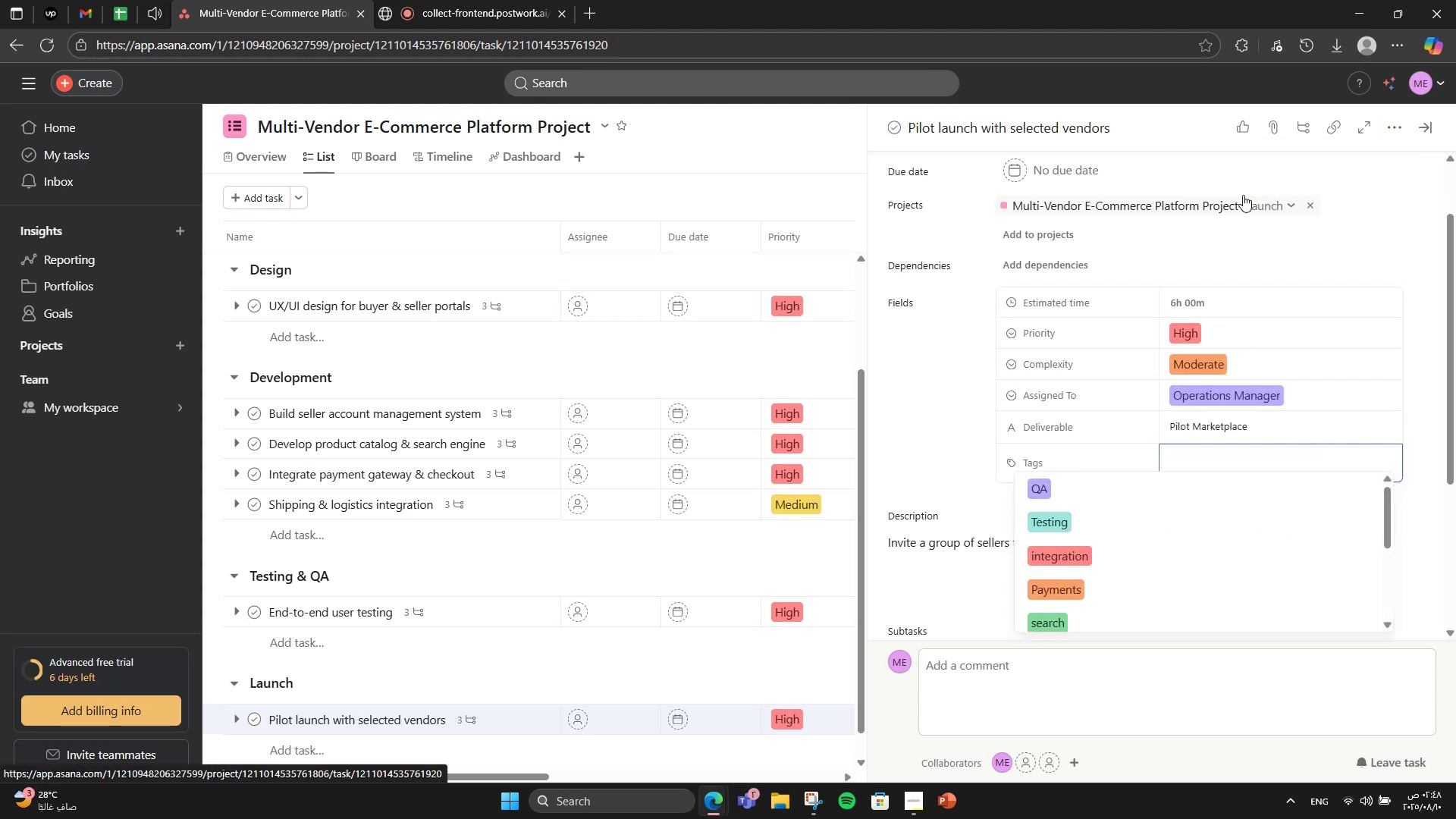 
type(la)
 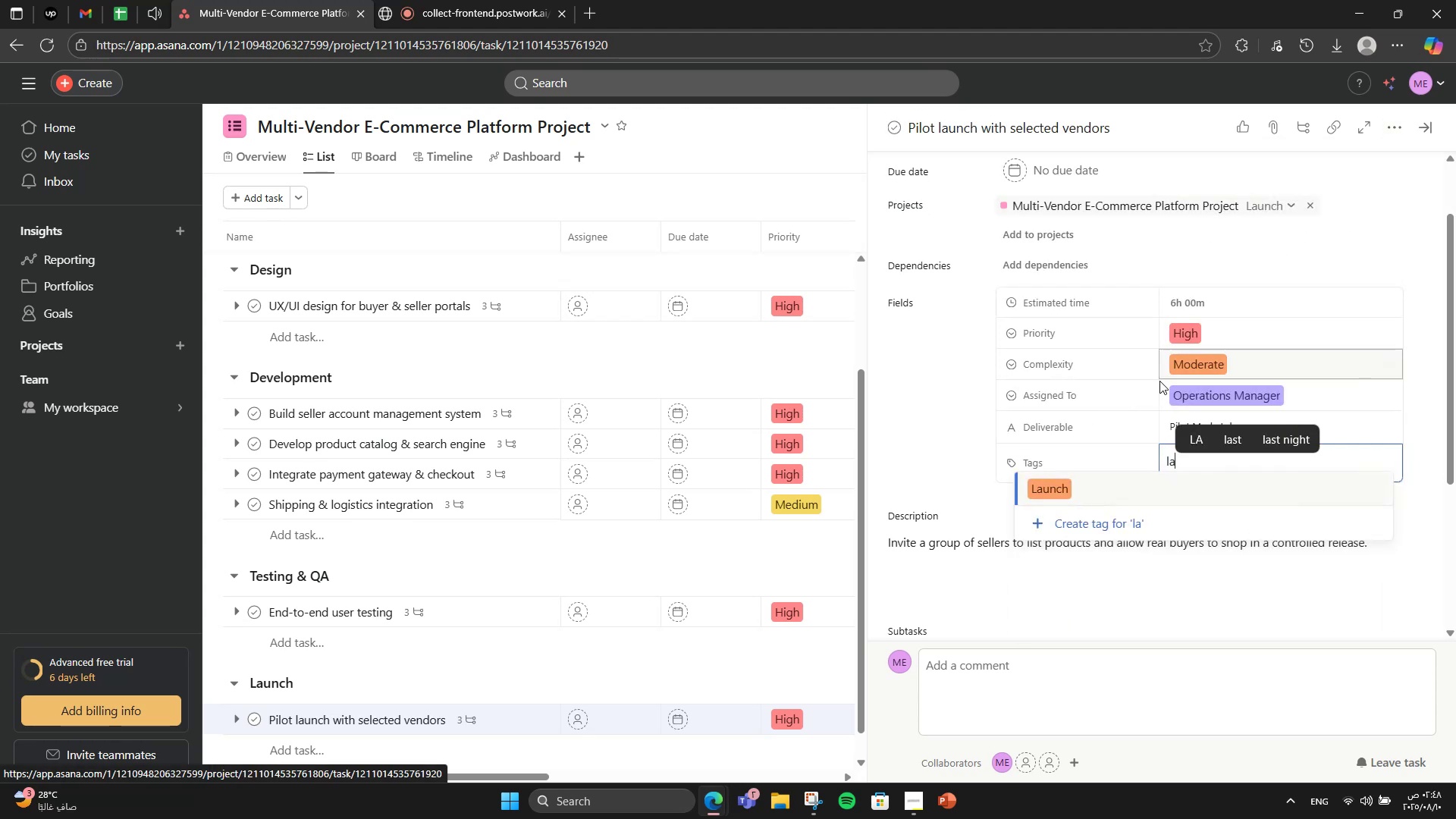 
left_click([1138, 491])
 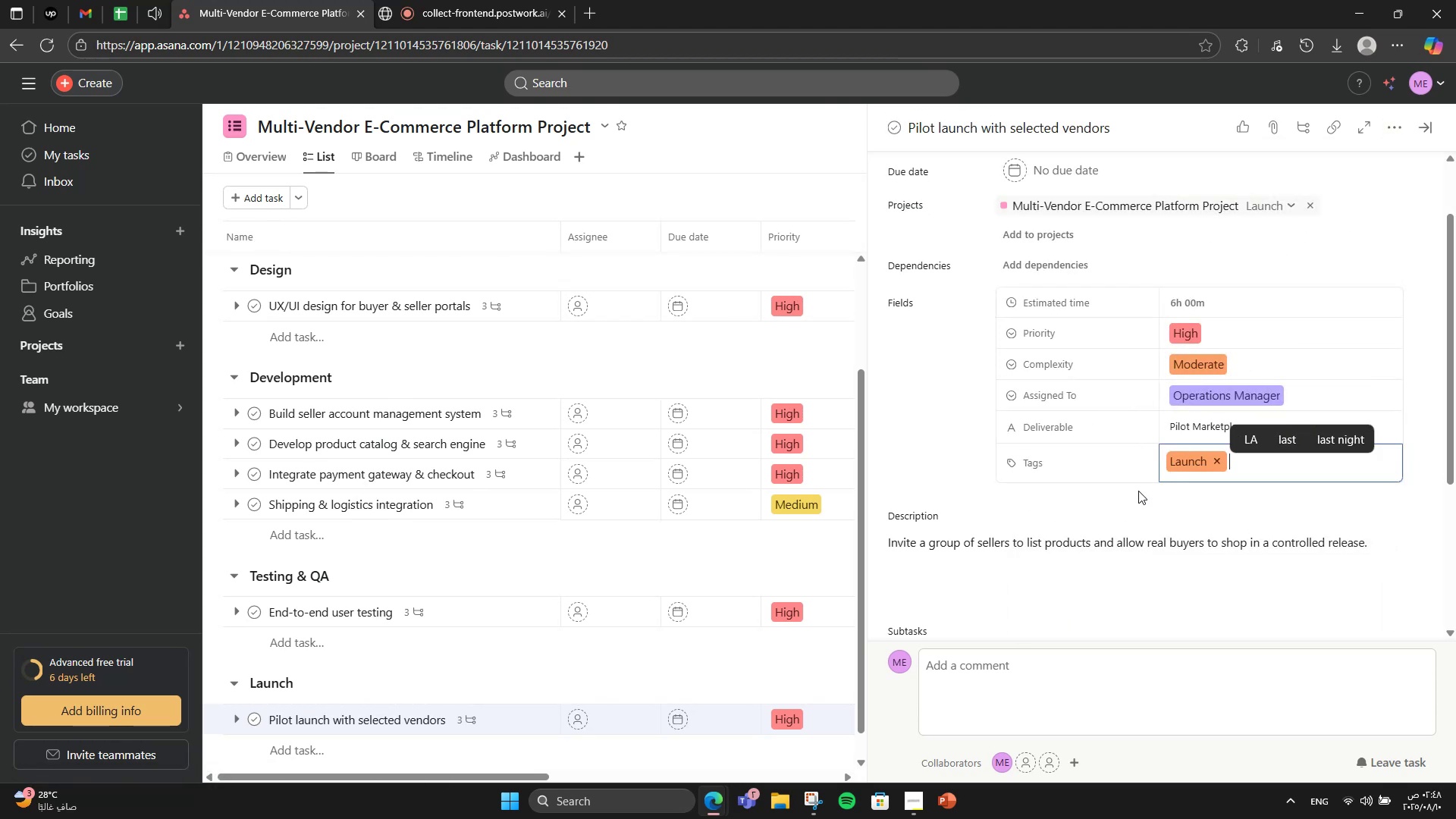 
type(piloy)
key(Backspace)
type(t)
 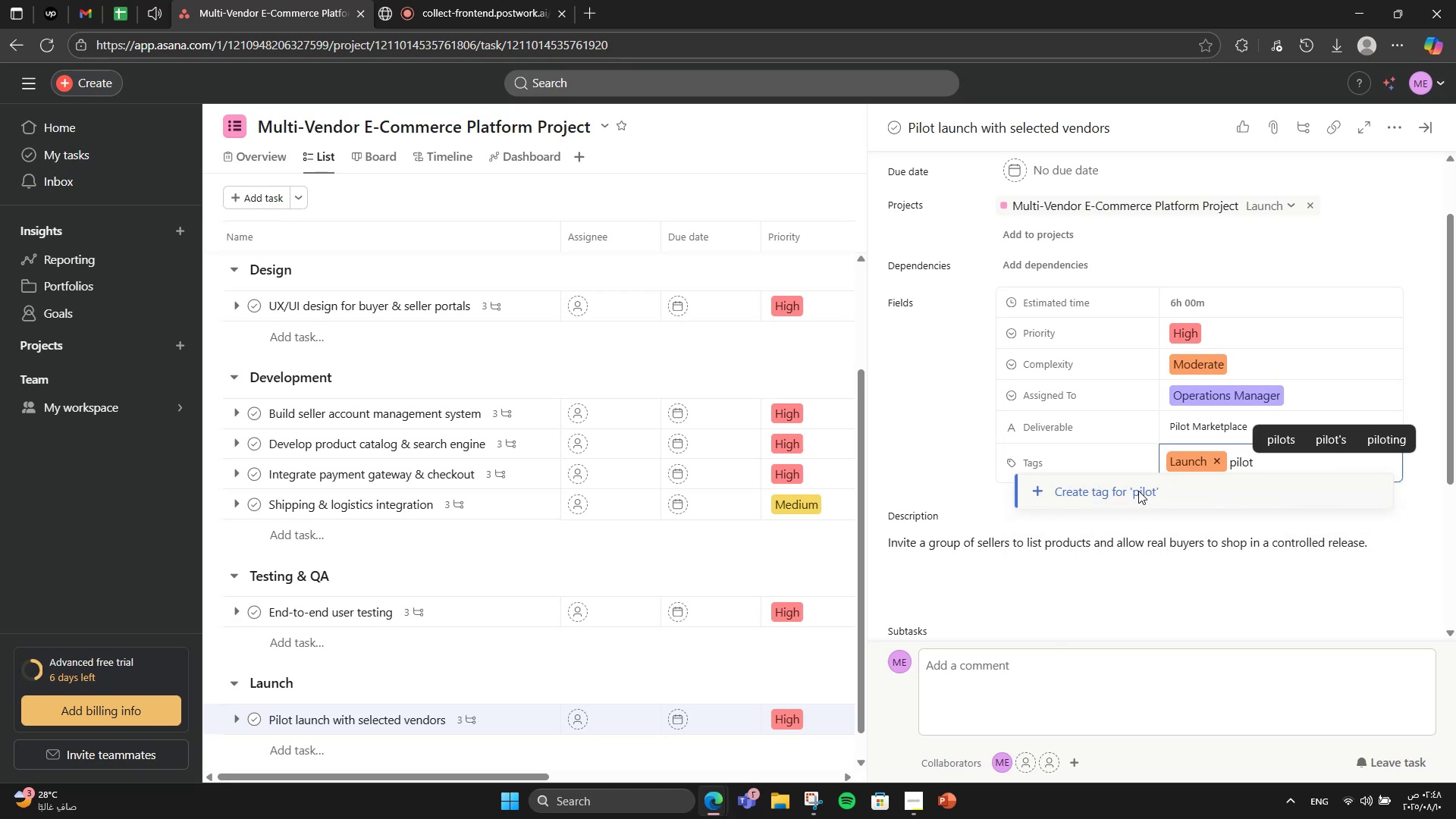 
left_click([1138, 491])
 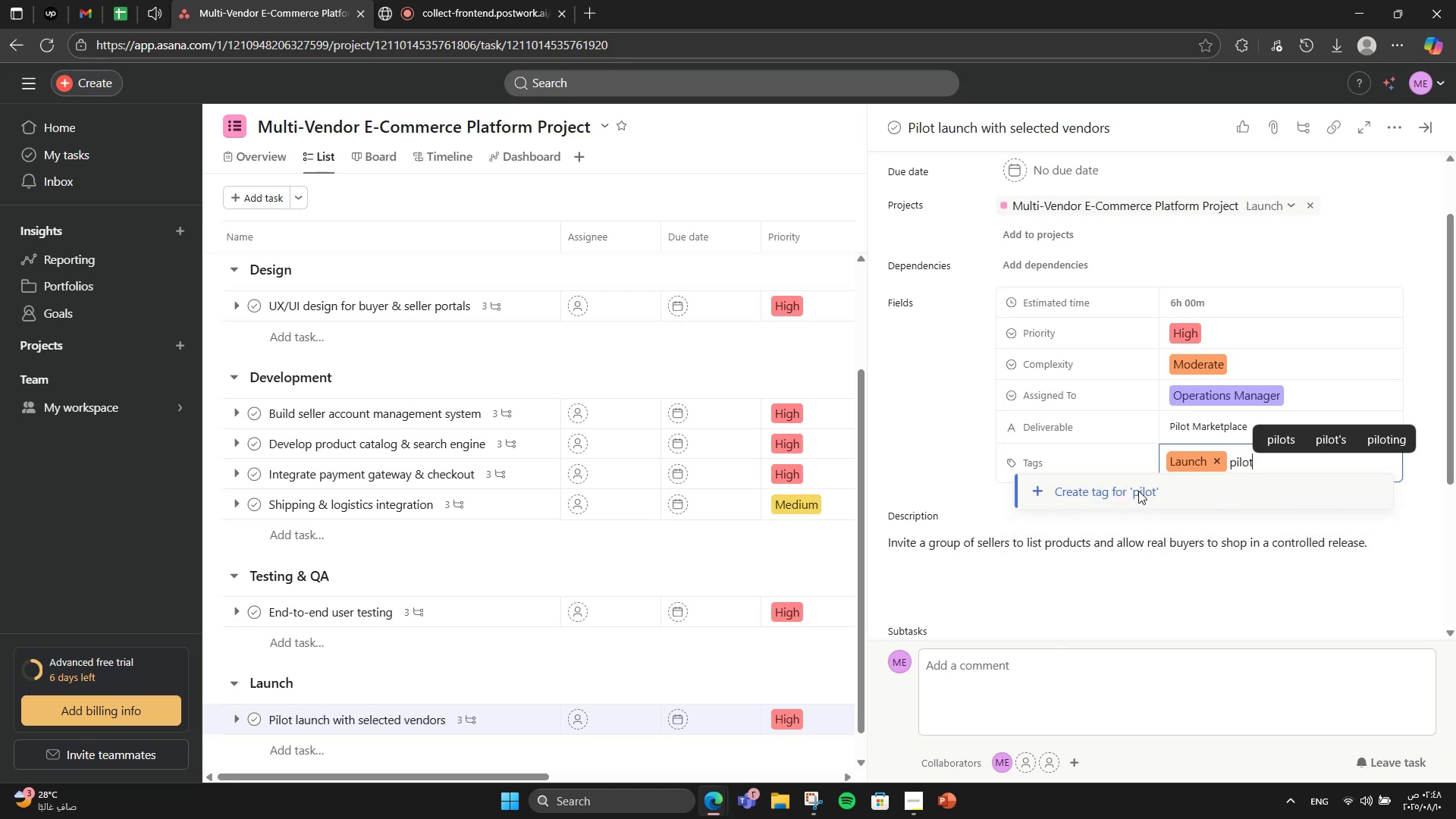 
left_click([1144, 497])
 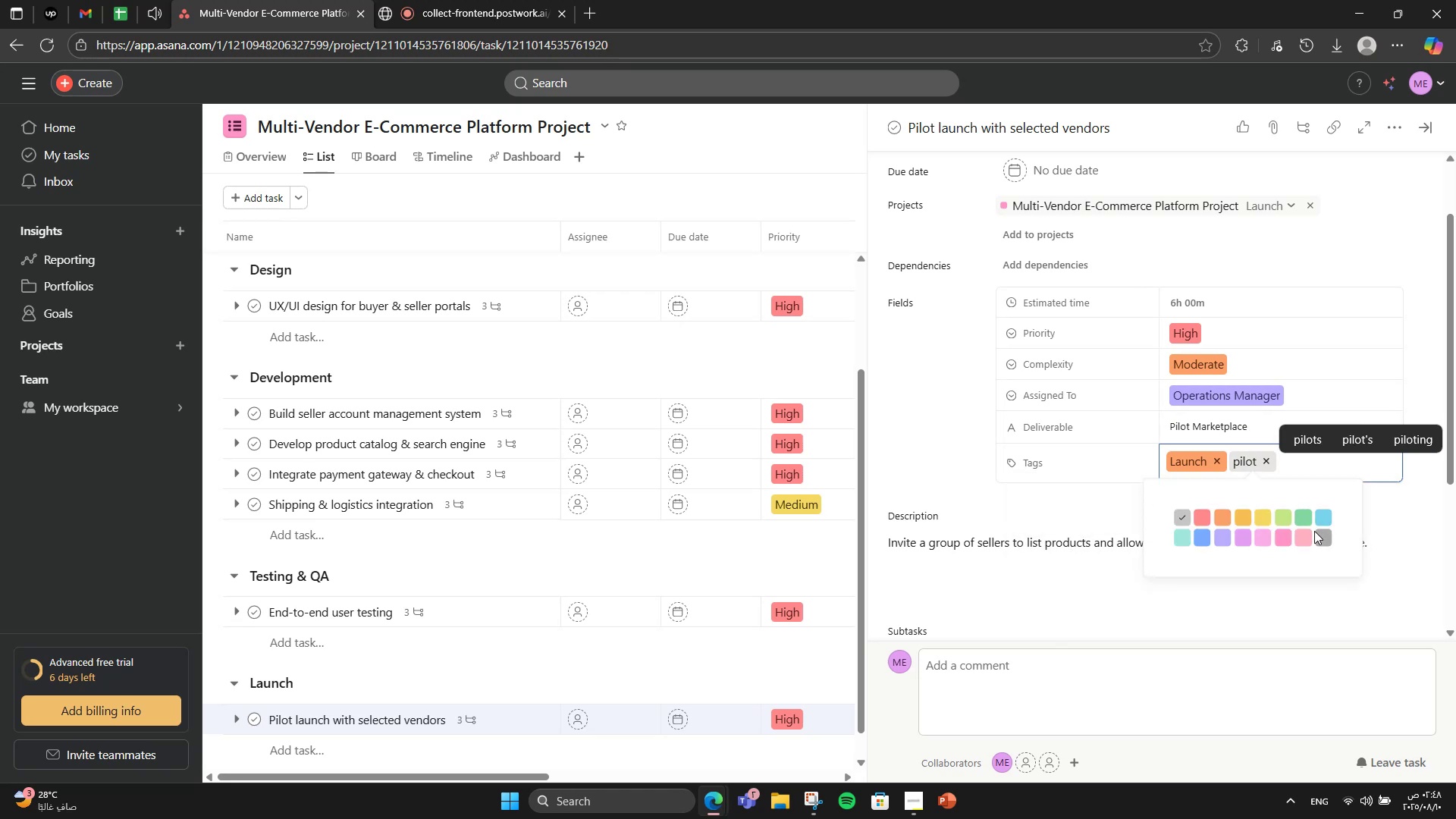 
left_click([1324, 535])
 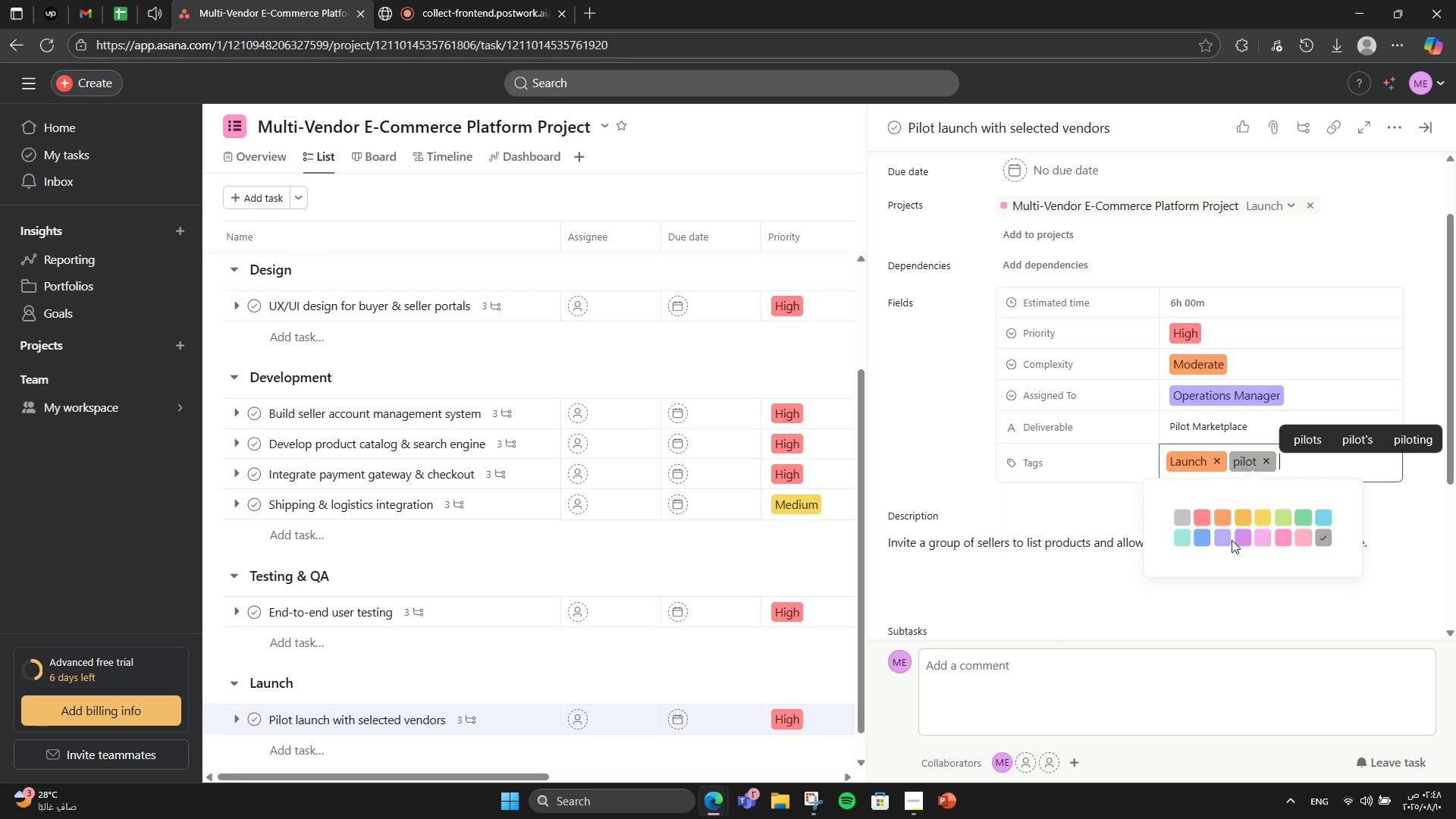 
left_click([1178, 518])
 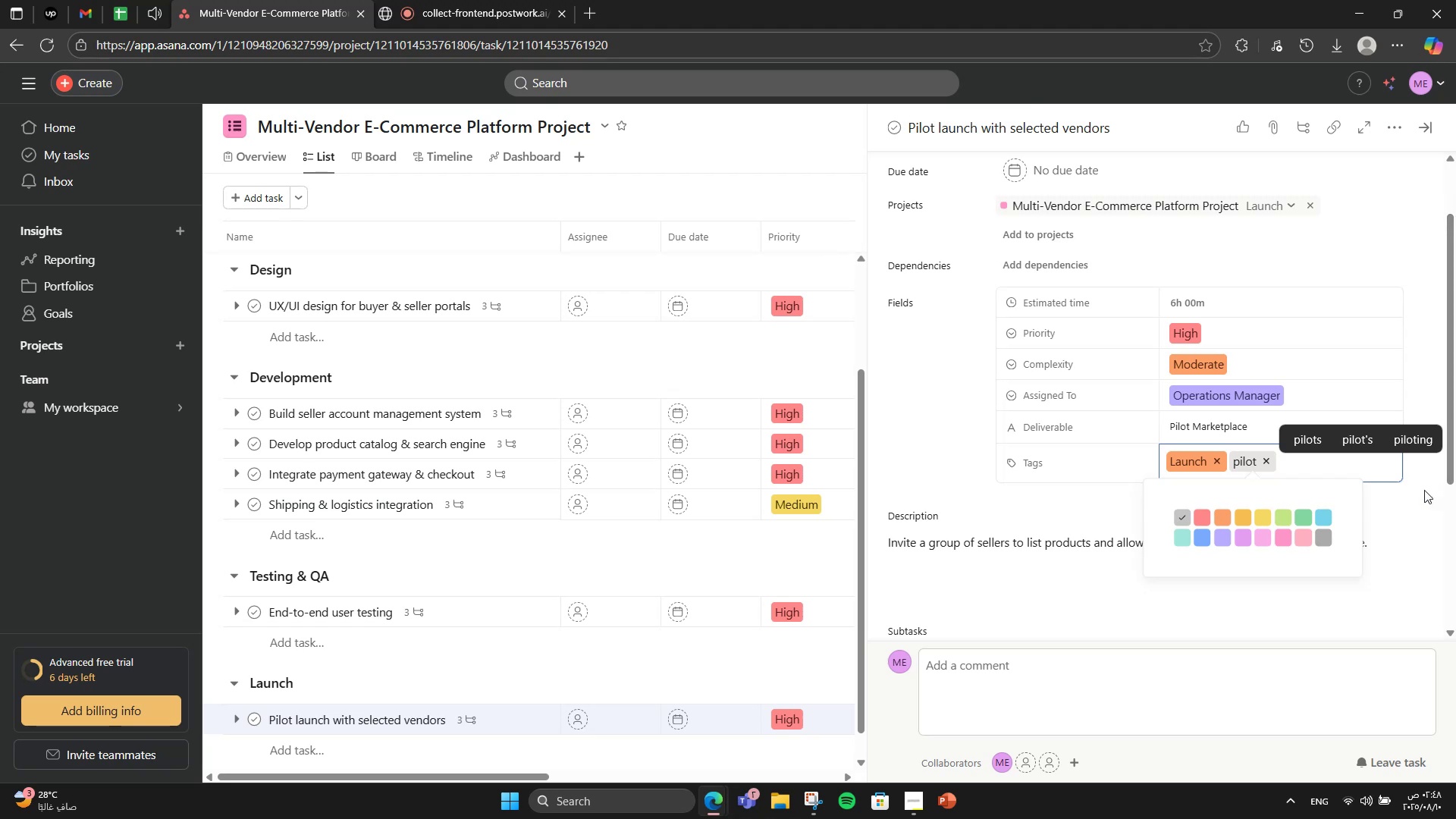 
left_click([1398, 497])
 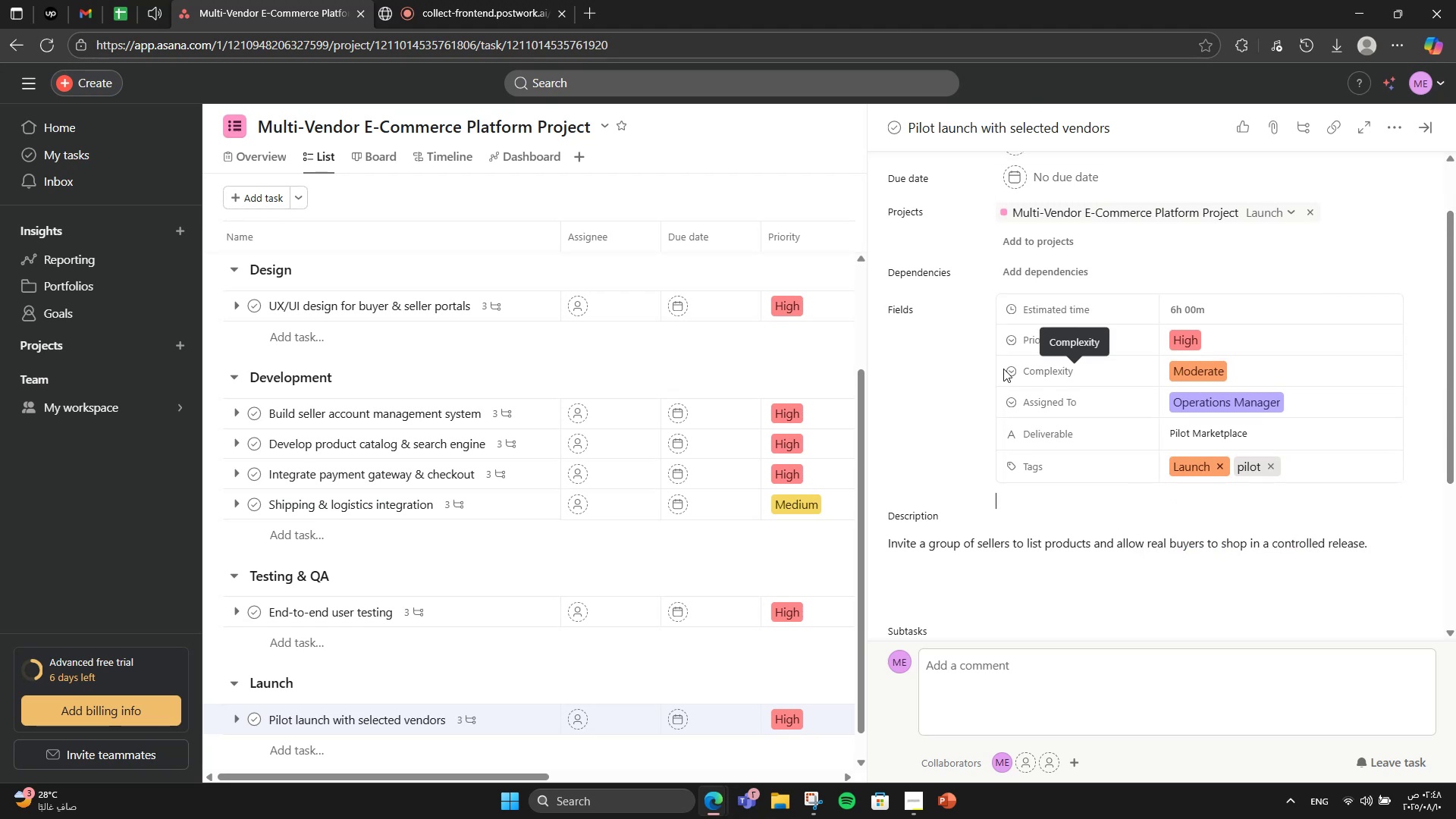 
scroll: coordinate [1129, 441], scroll_direction: down, amount: 4.0
 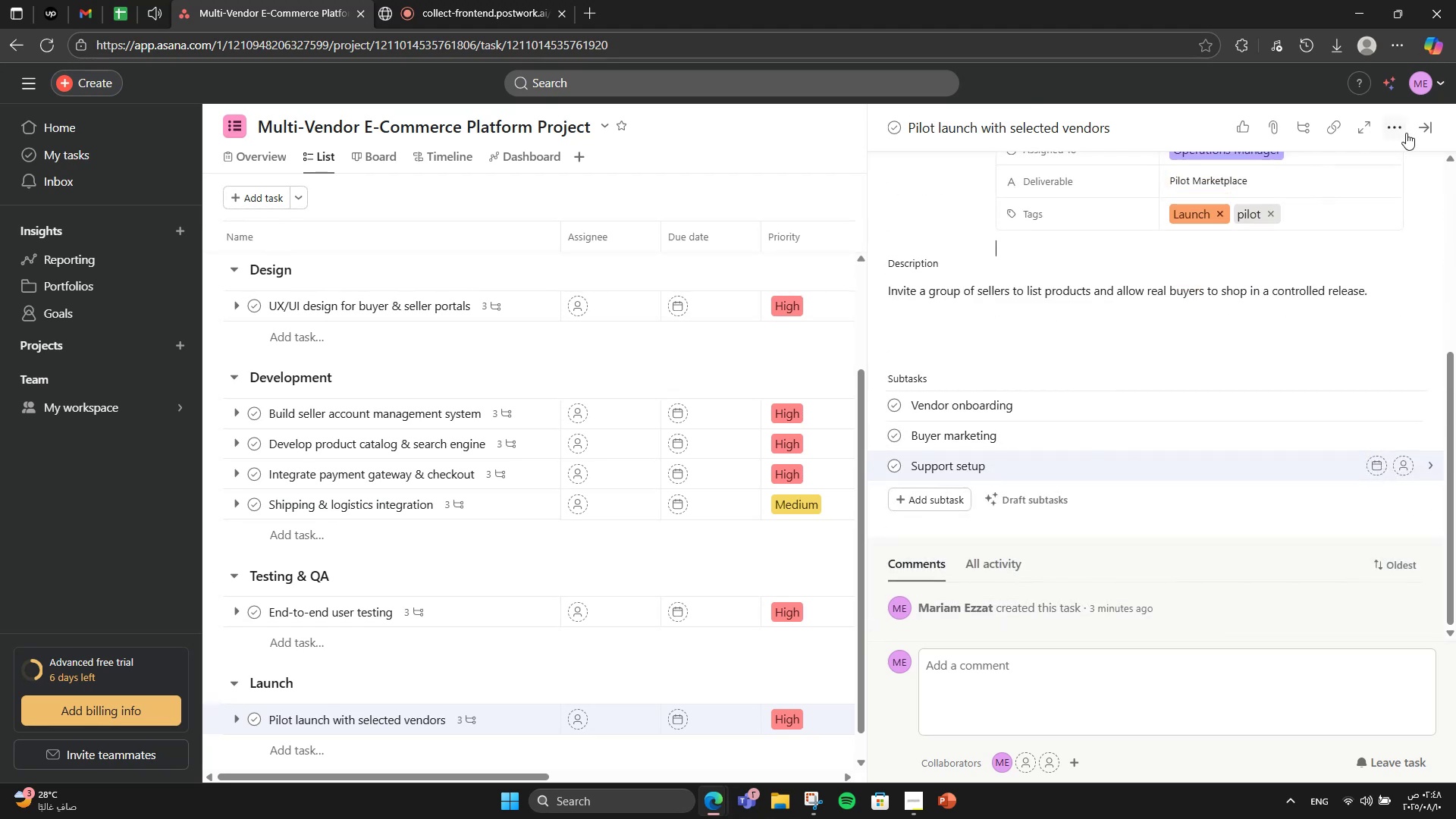 
left_click([1418, 129])
 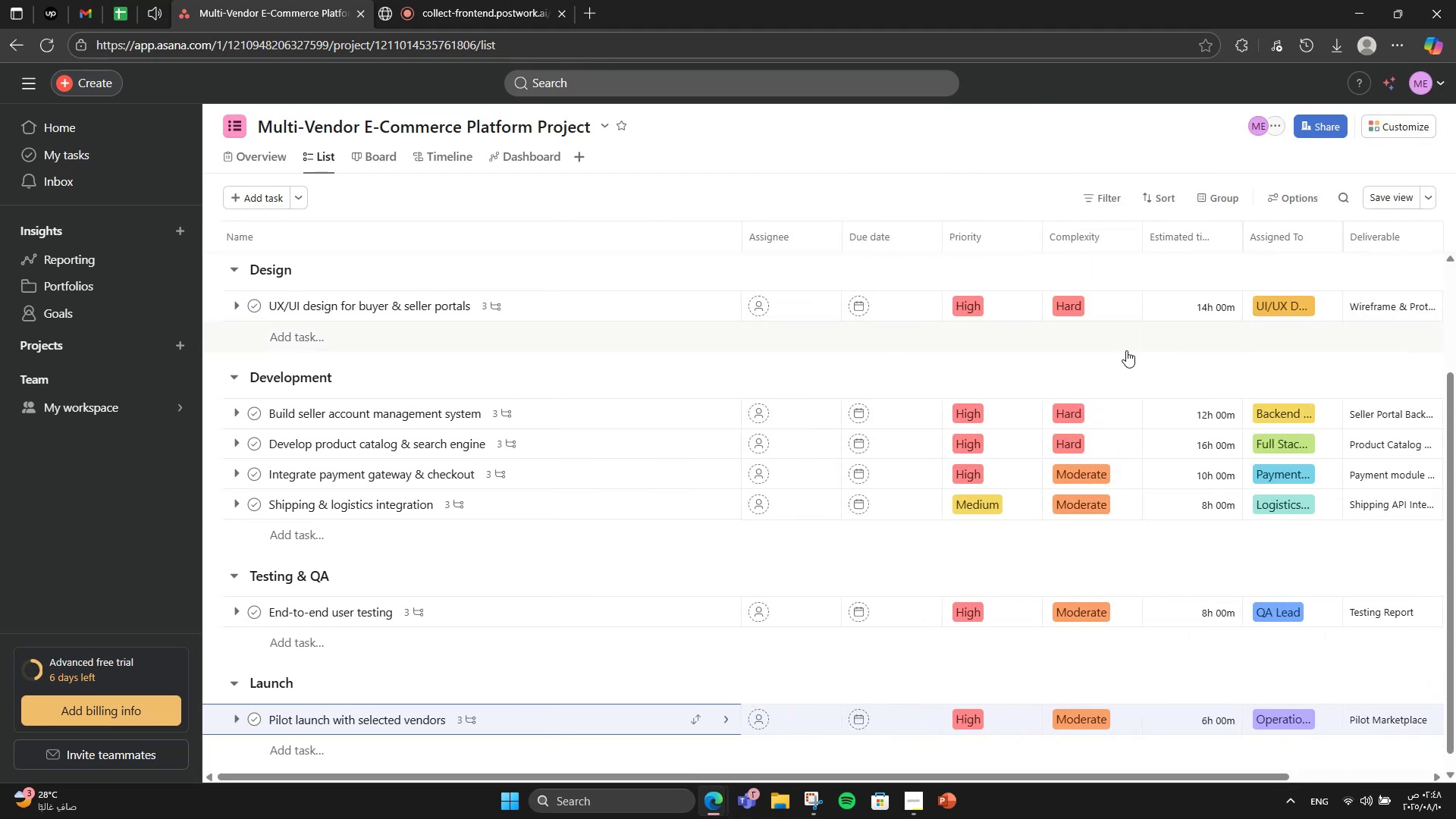 
left_click([480, 0])
 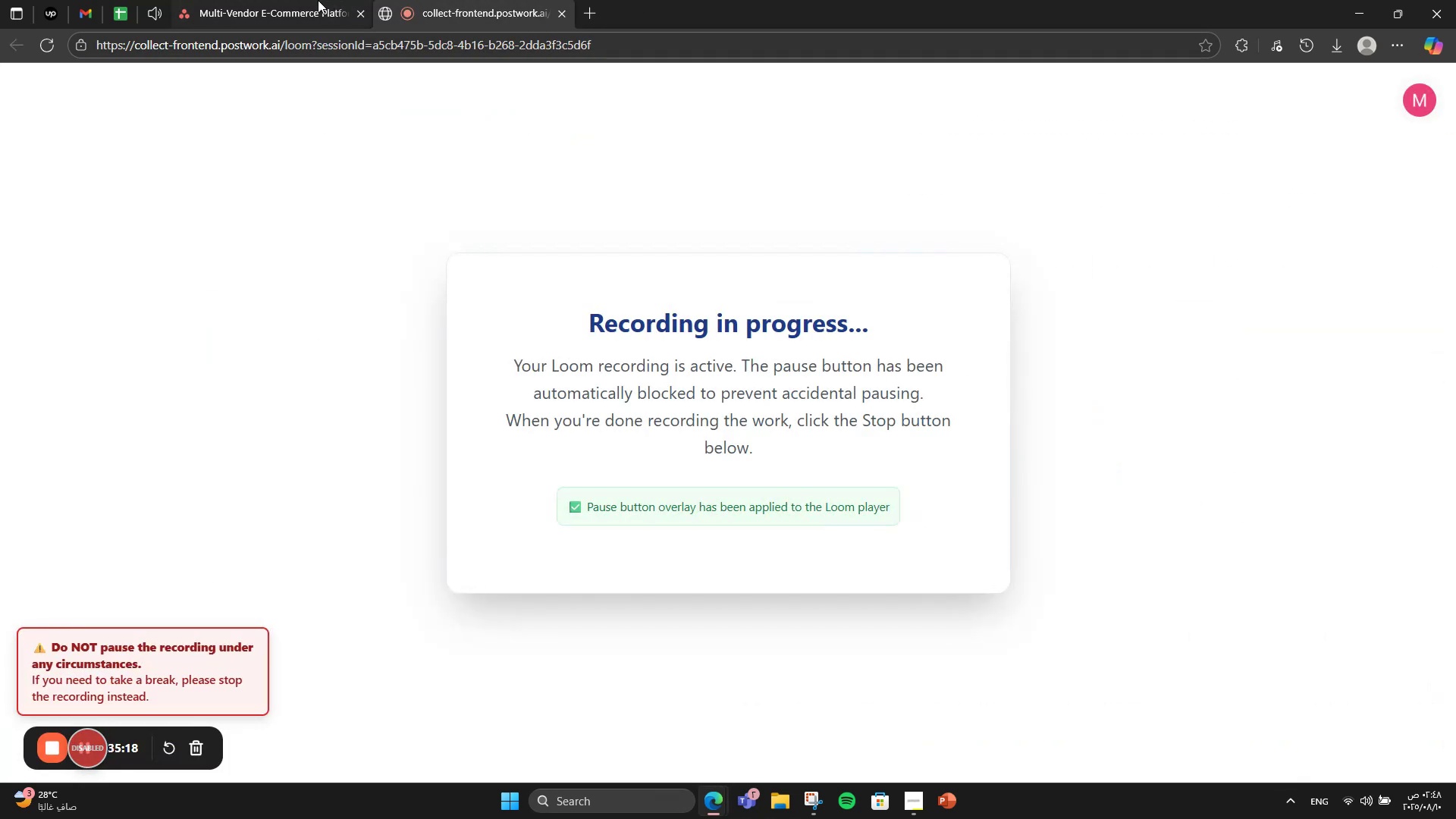 
left_click([311, 0])
 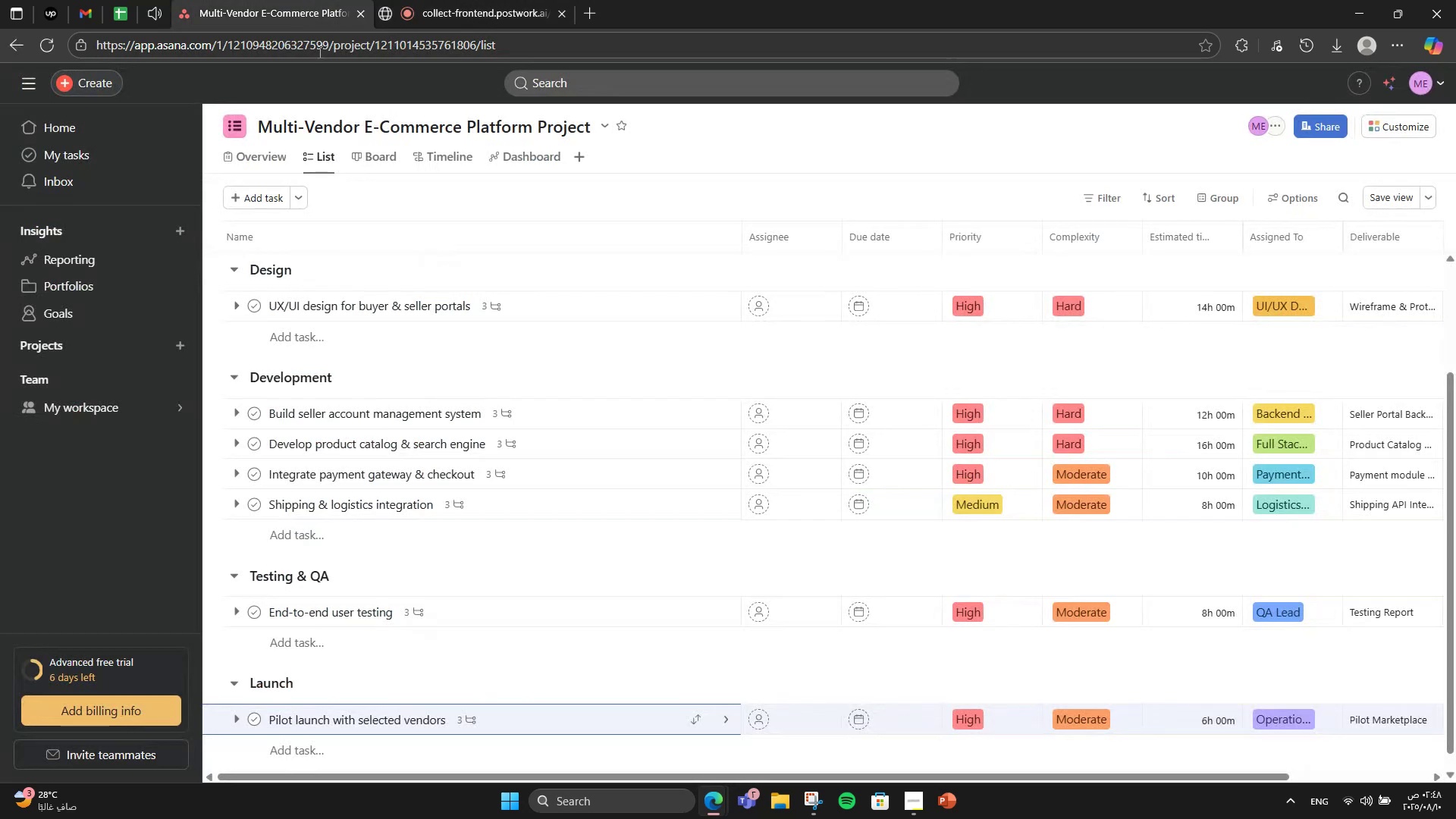 
scroll: coordinate [680, 608], scroll_direction: up, amount: 3.0
 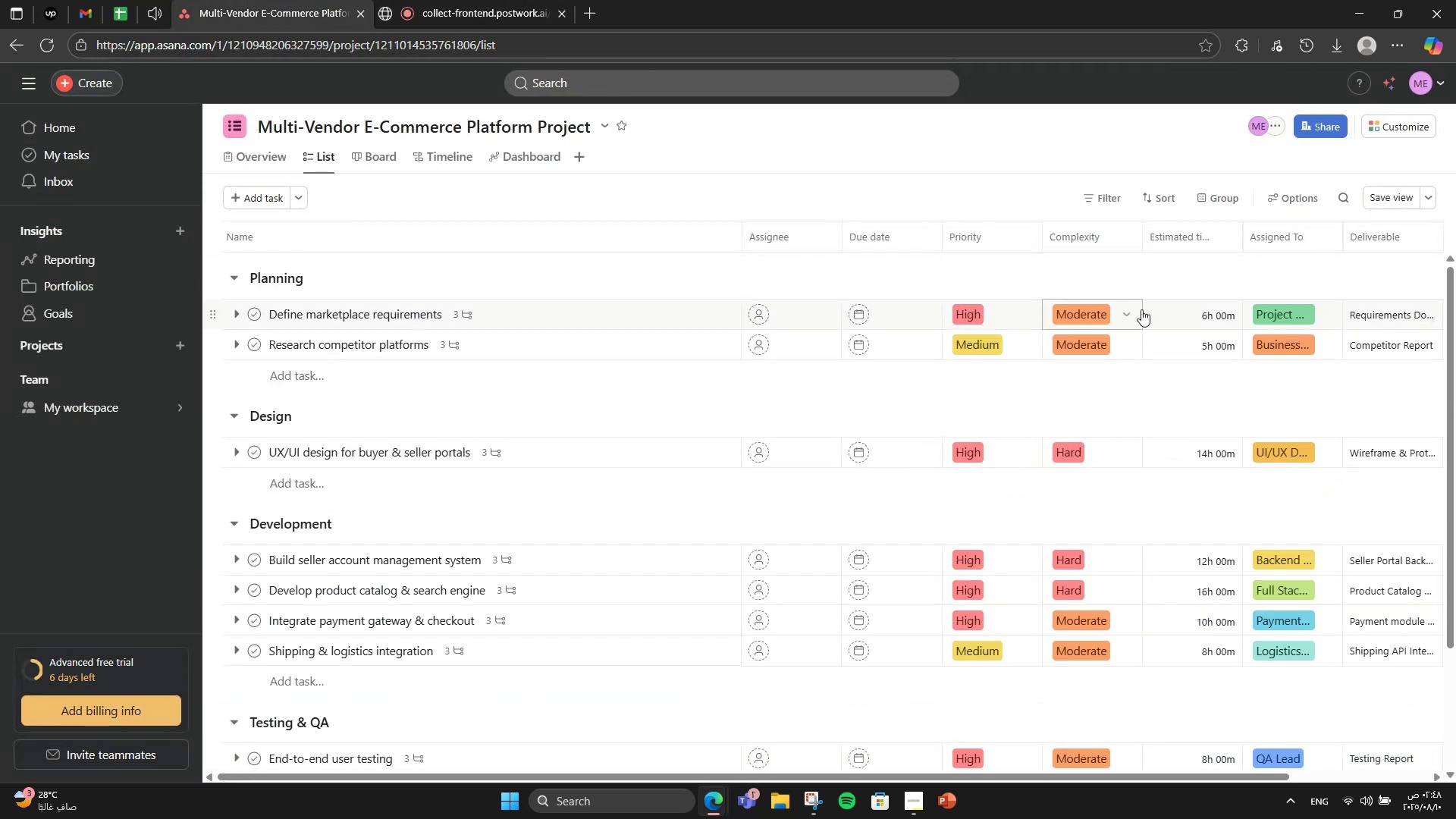 
left_click([800, 306])
 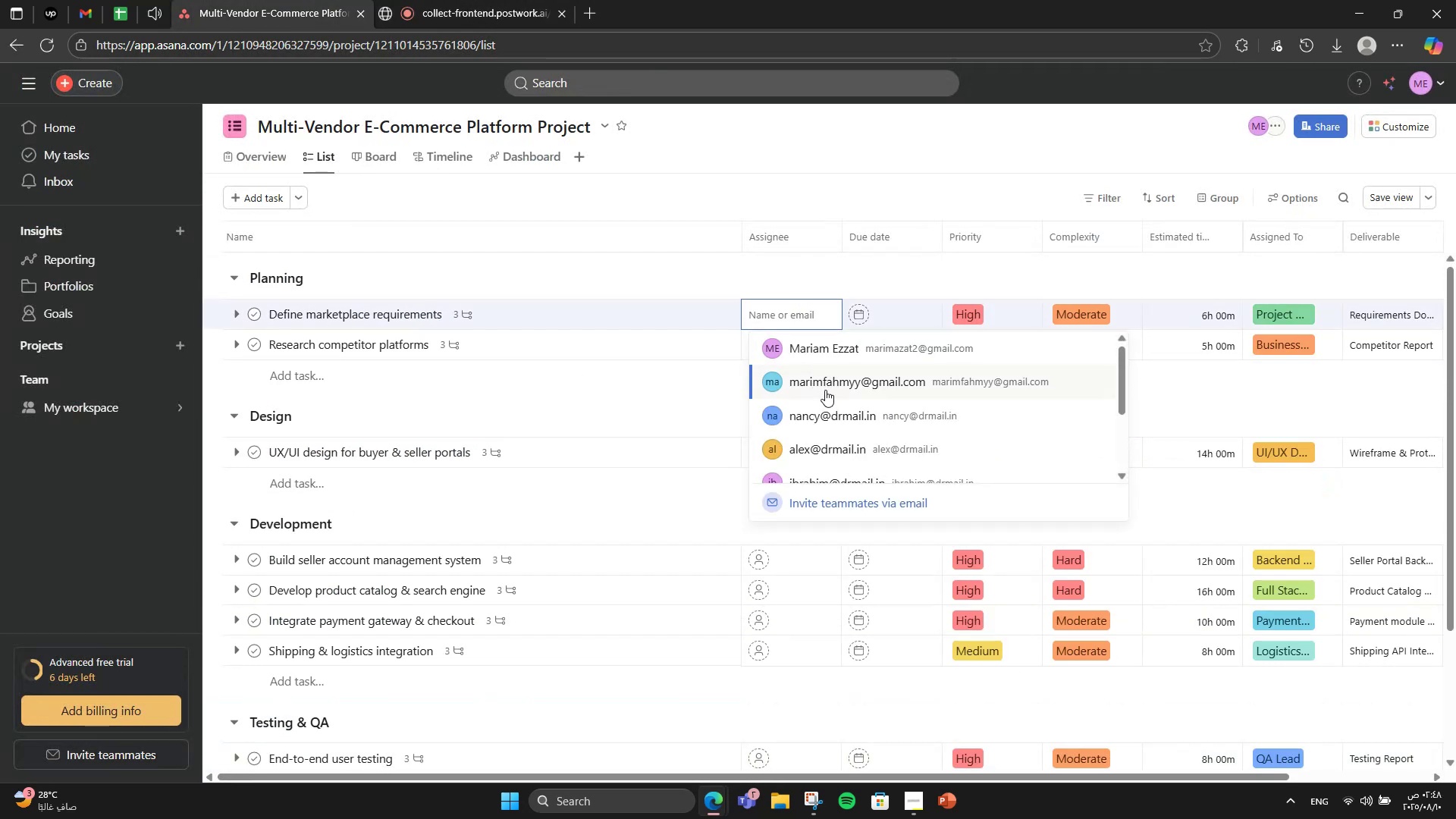 
left_click([825, 405])
 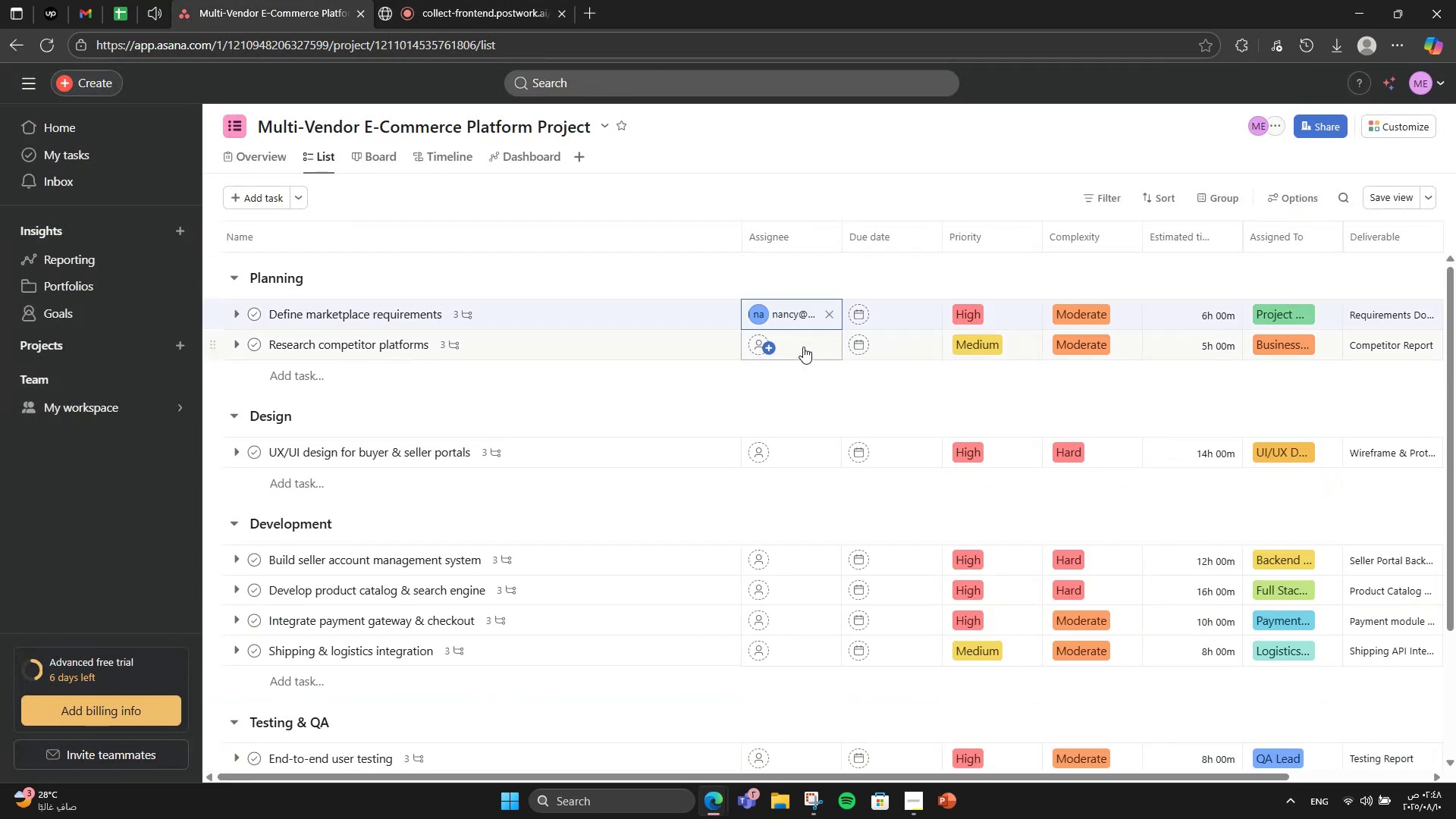 
left_click([803, 346])
 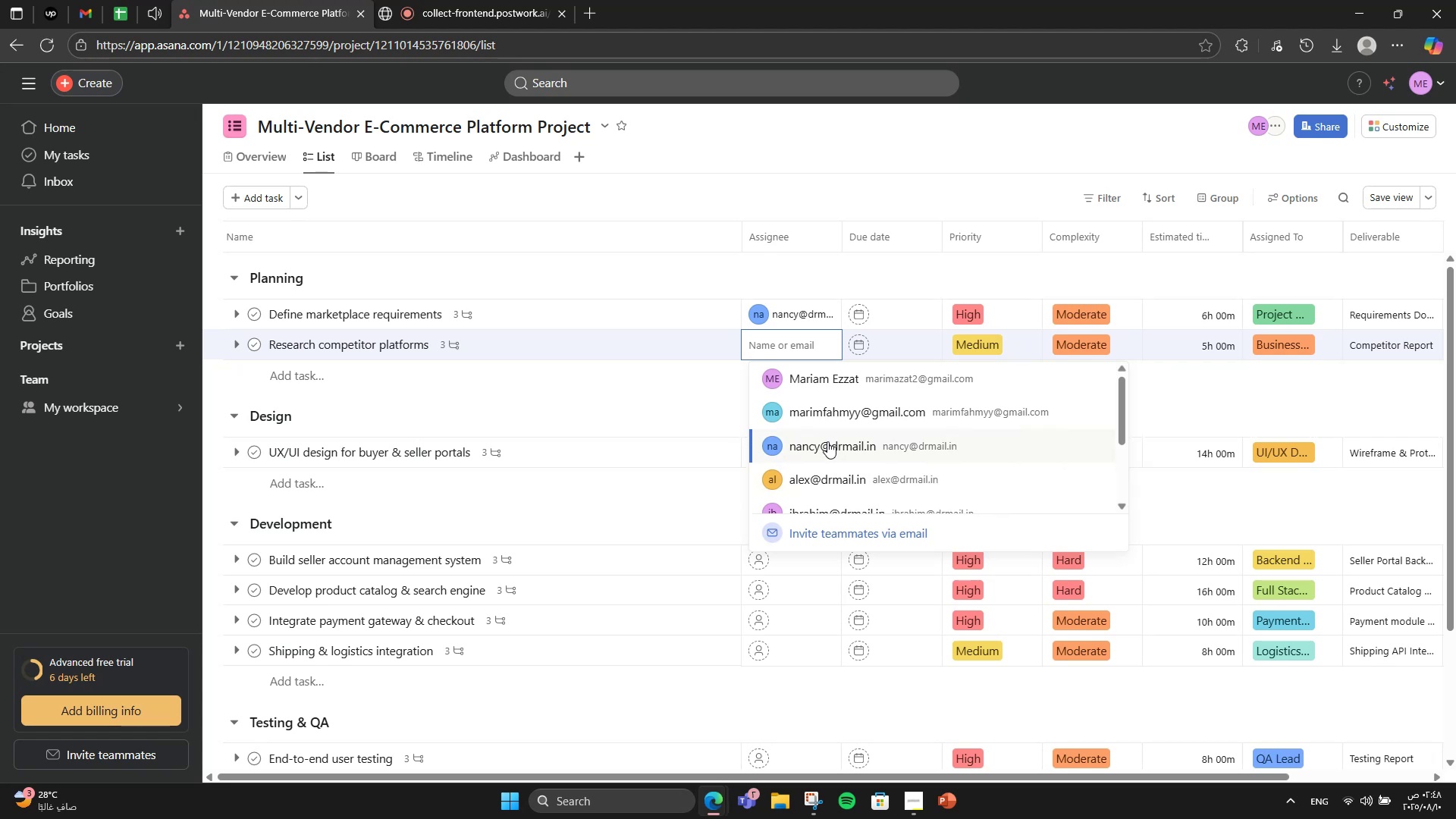 
left_click([824, 468])
 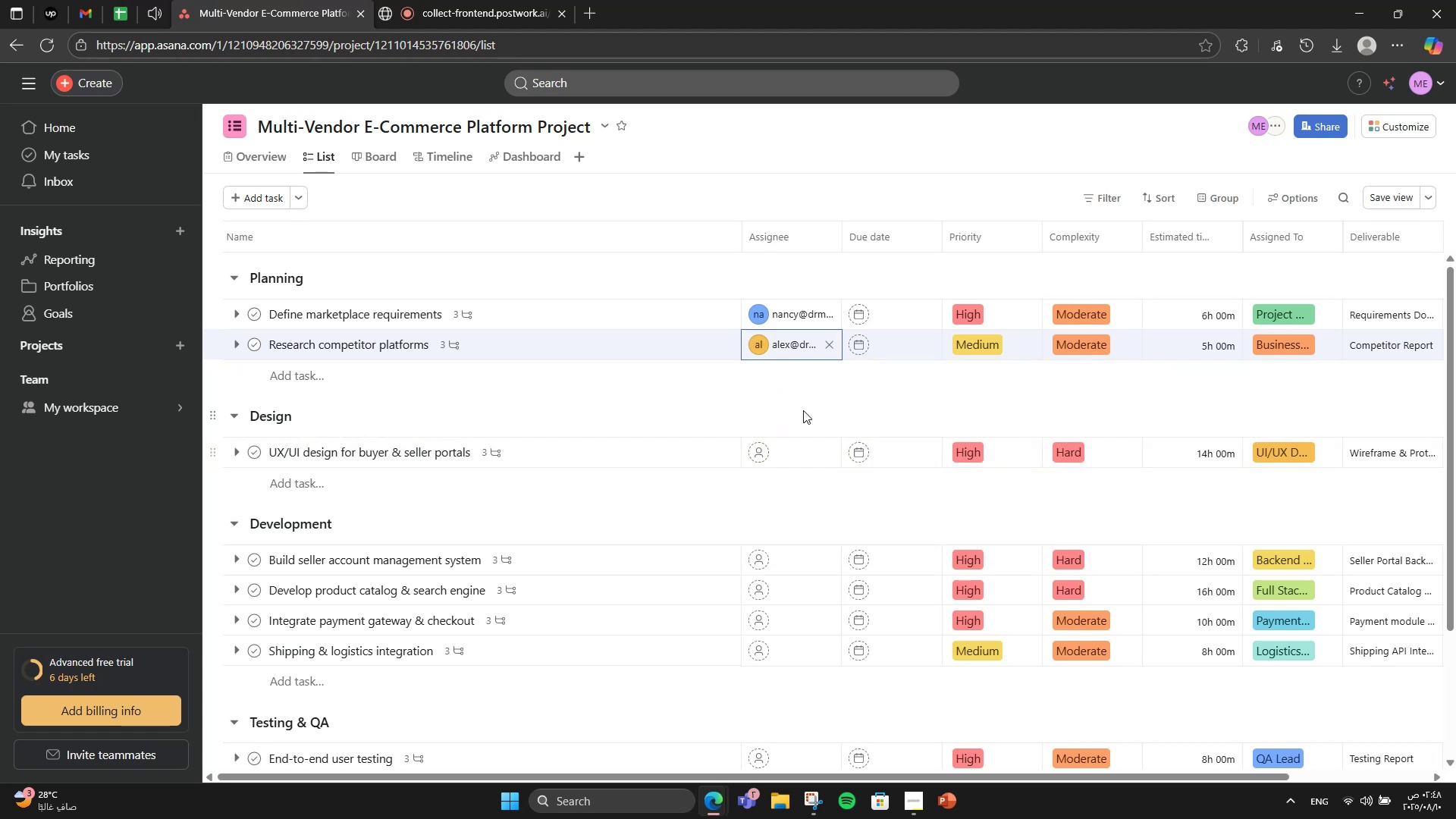 
scroll: coordinate [803, 410], scroll_direction: down, amount: 2.0
 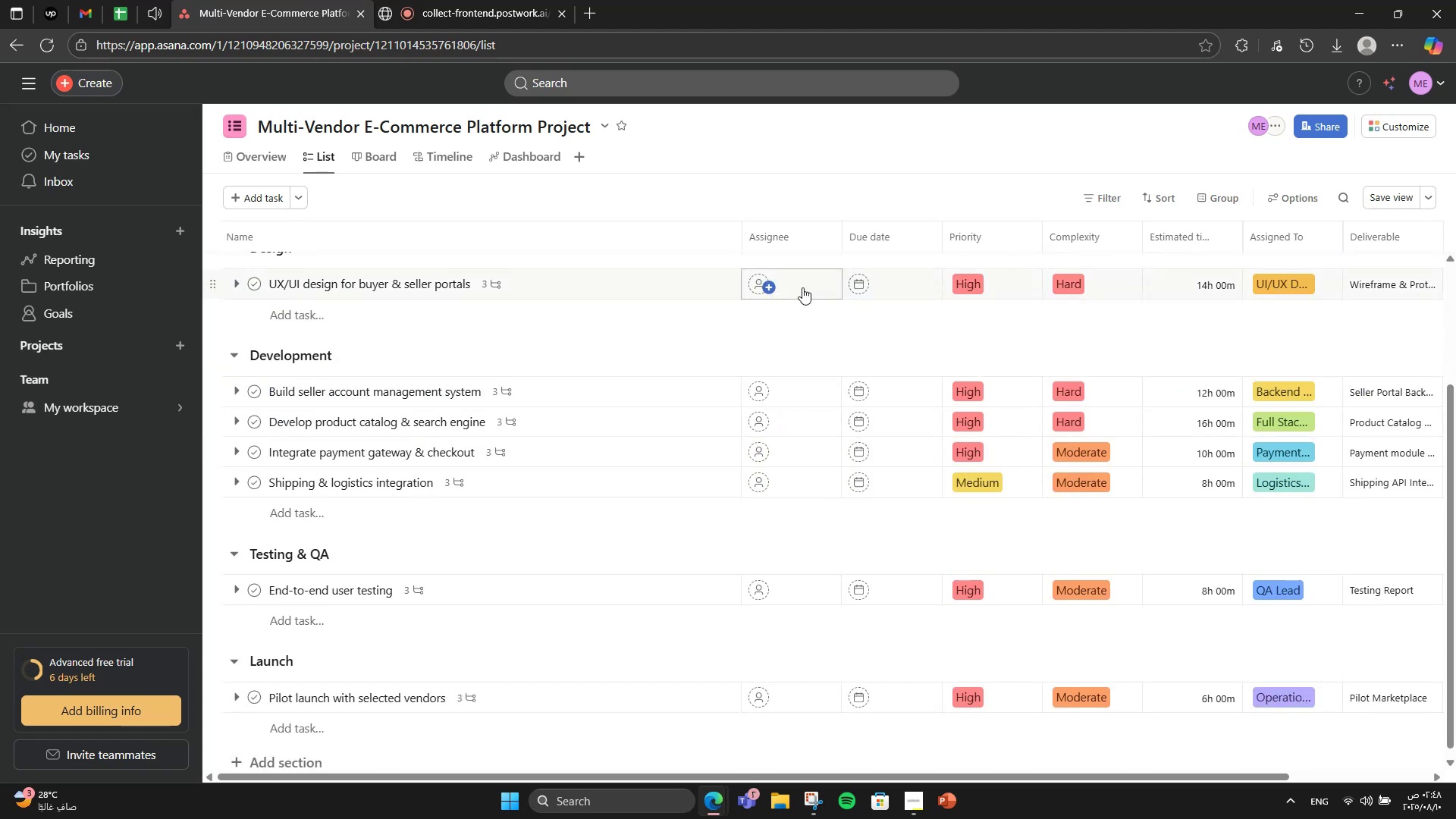 
left_click([801, 281])
 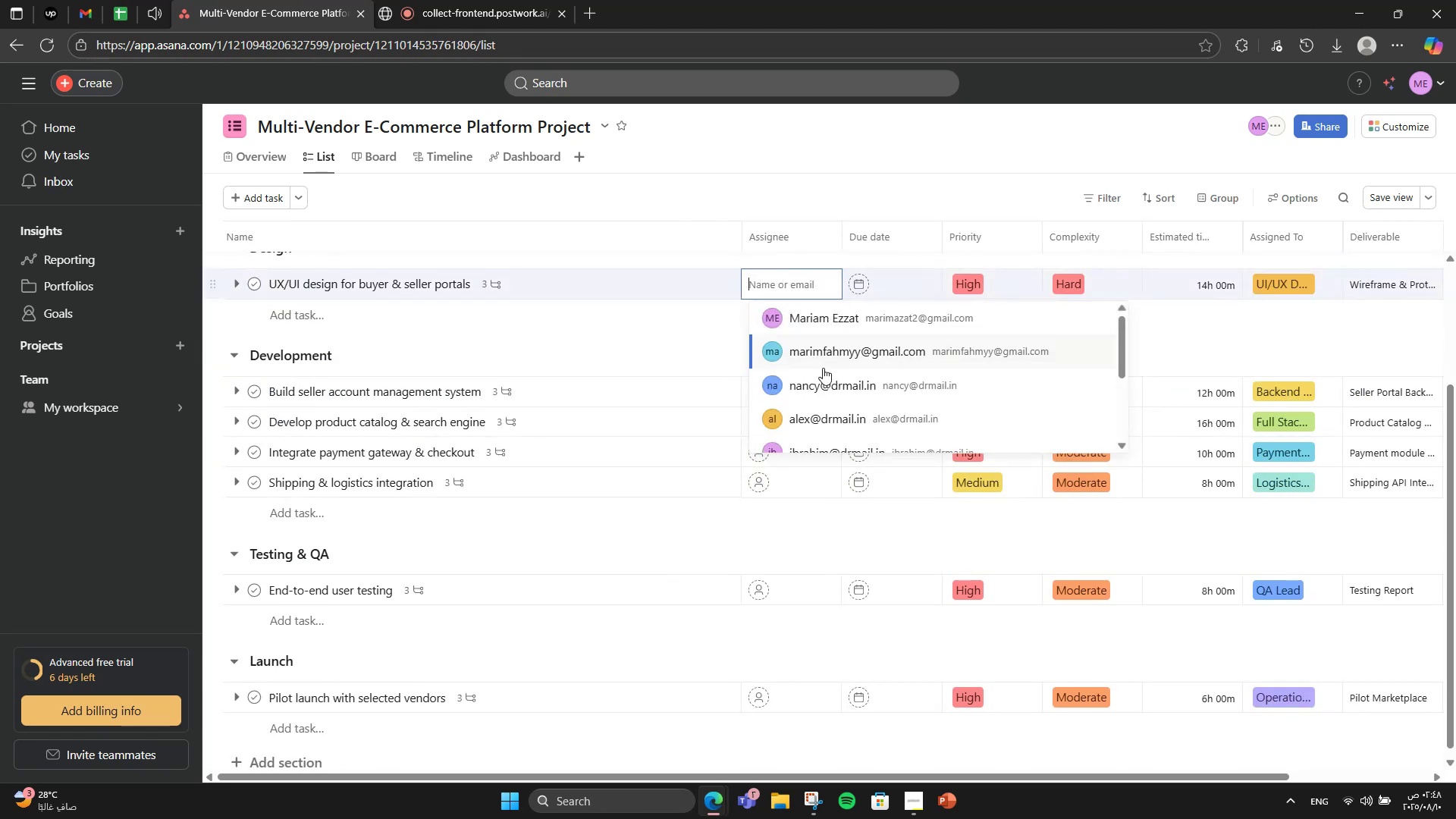 
scroll: coordinate [833, 384], scroll_direction: down, amount: 1.0
 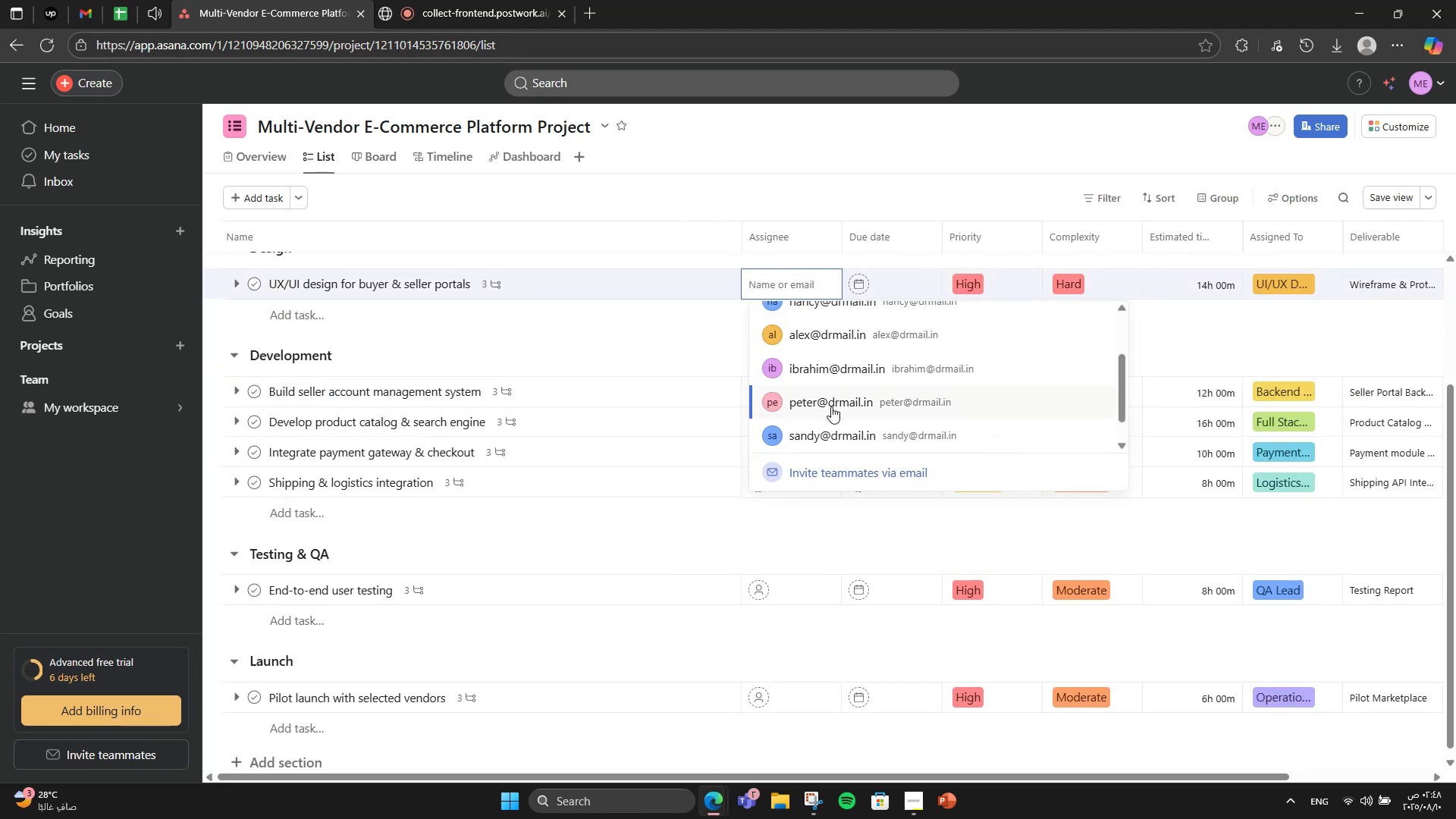 
left_click([831, 406])
 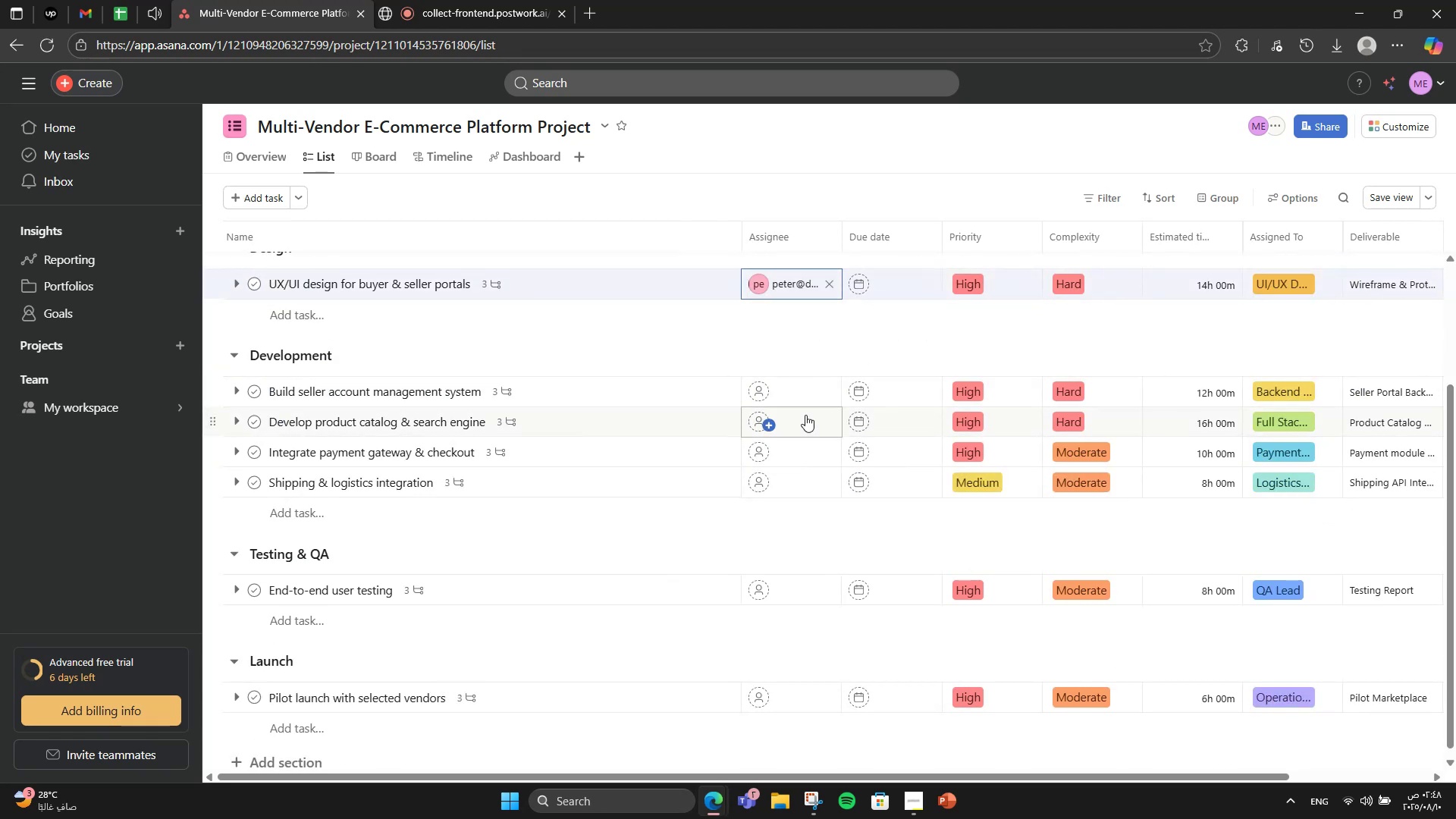 
left_click([805, 415])
 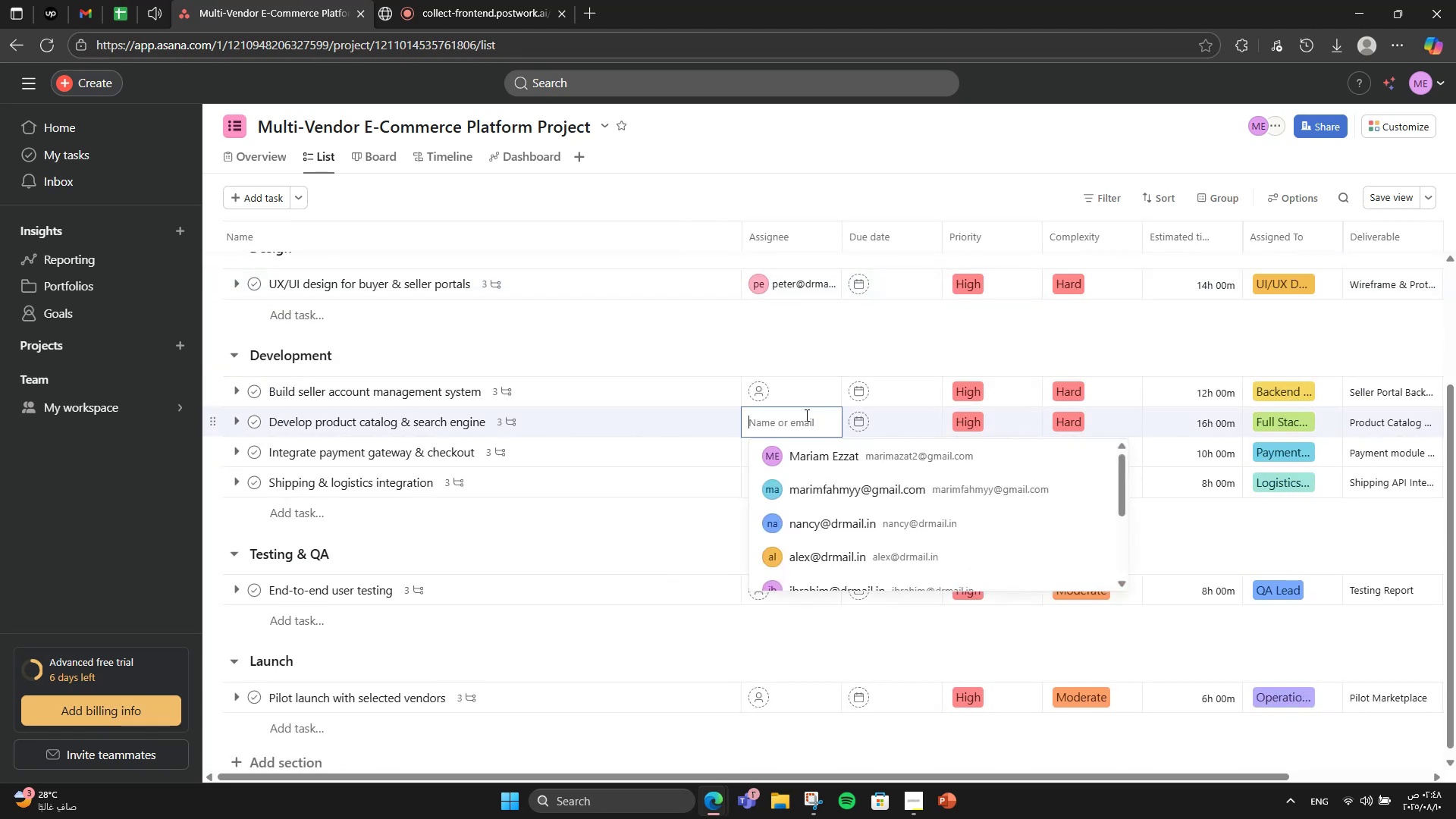 
scroll: coordinate [820, 479], scroll_direction: up, amount: 3.0
 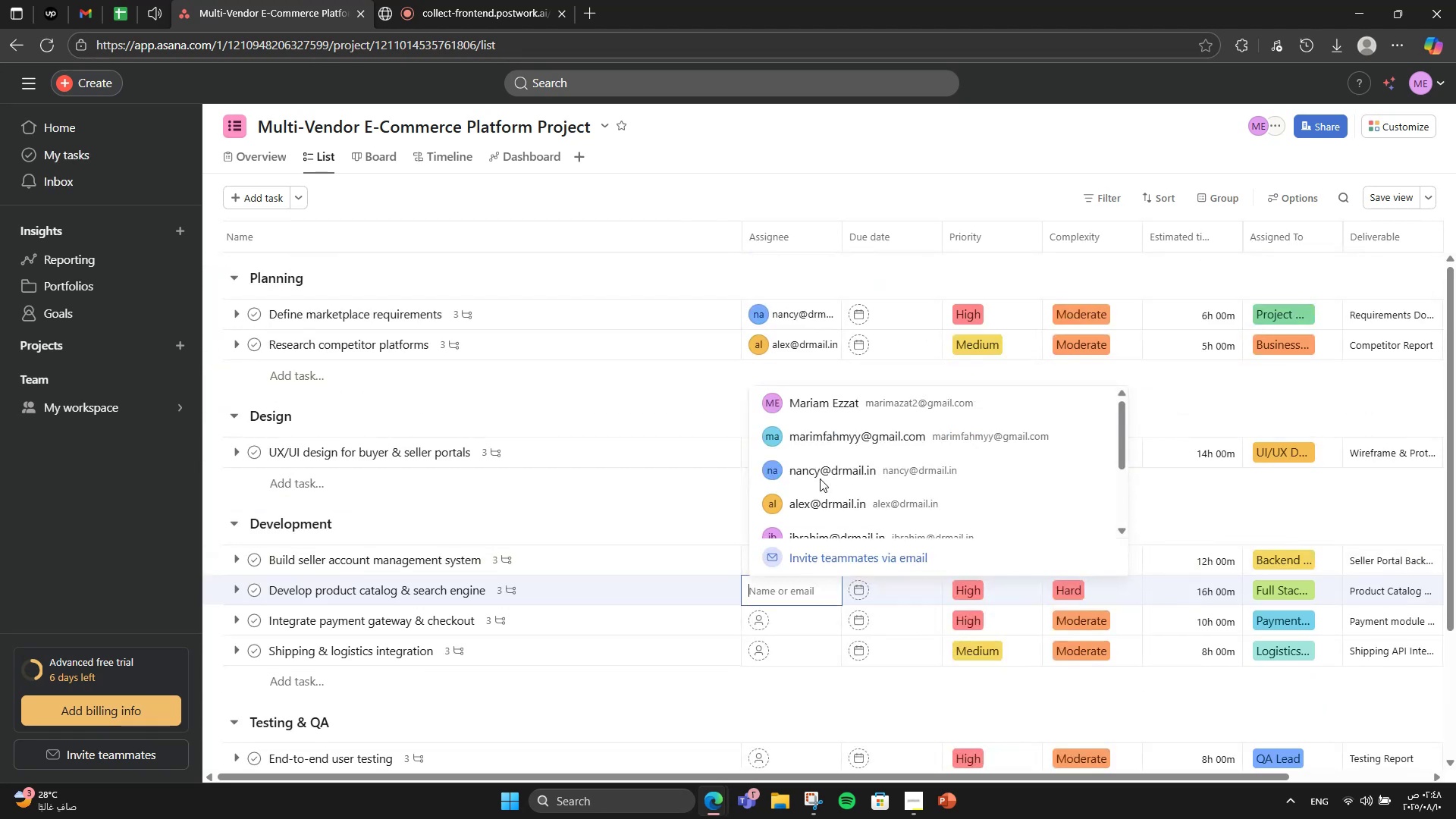 
scroll: coordinate [820, 483], scroll_direction: down, amount: 3.0
 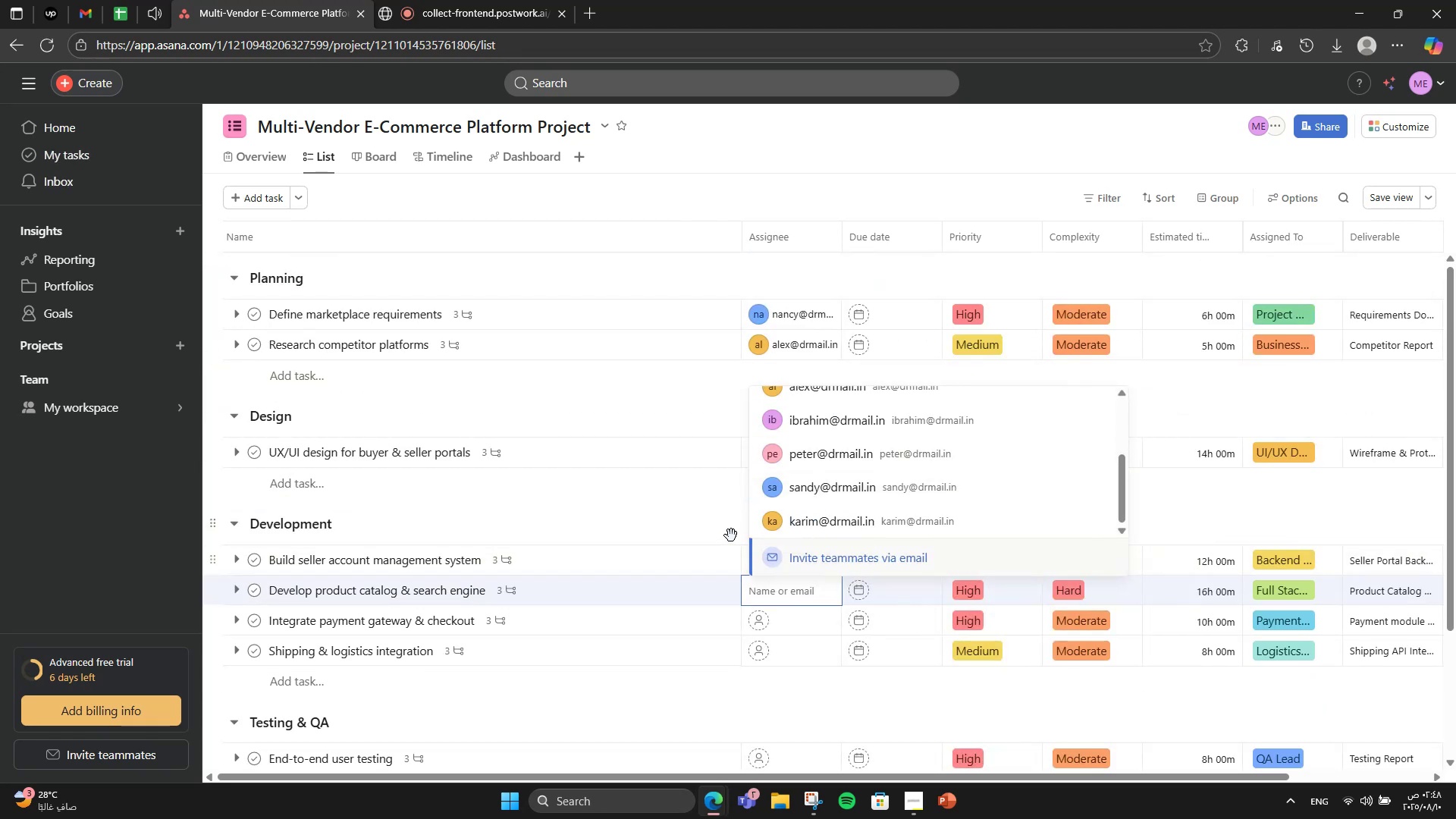 
left_click([731, 512])
 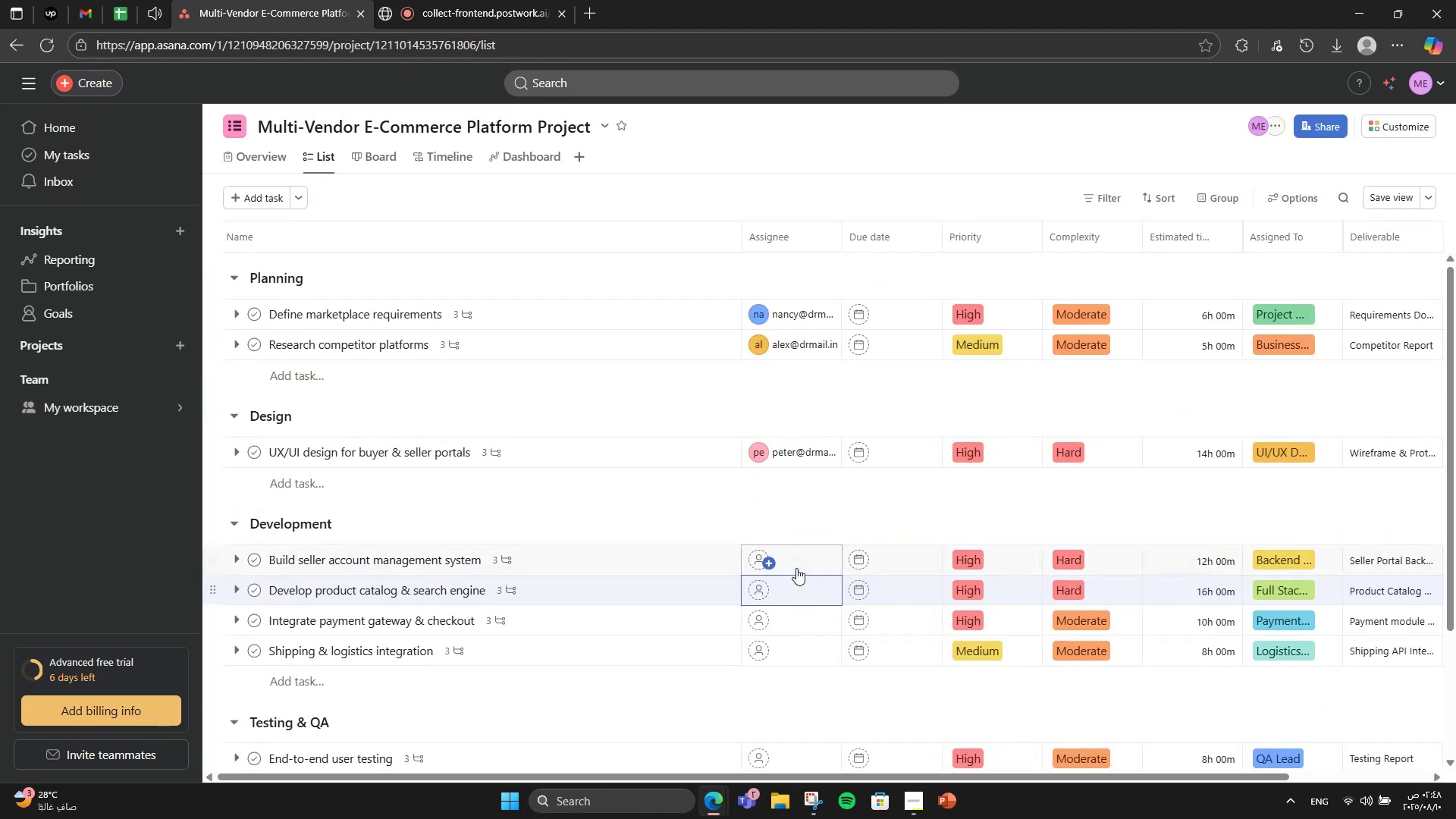 
left_click([798, 563])
 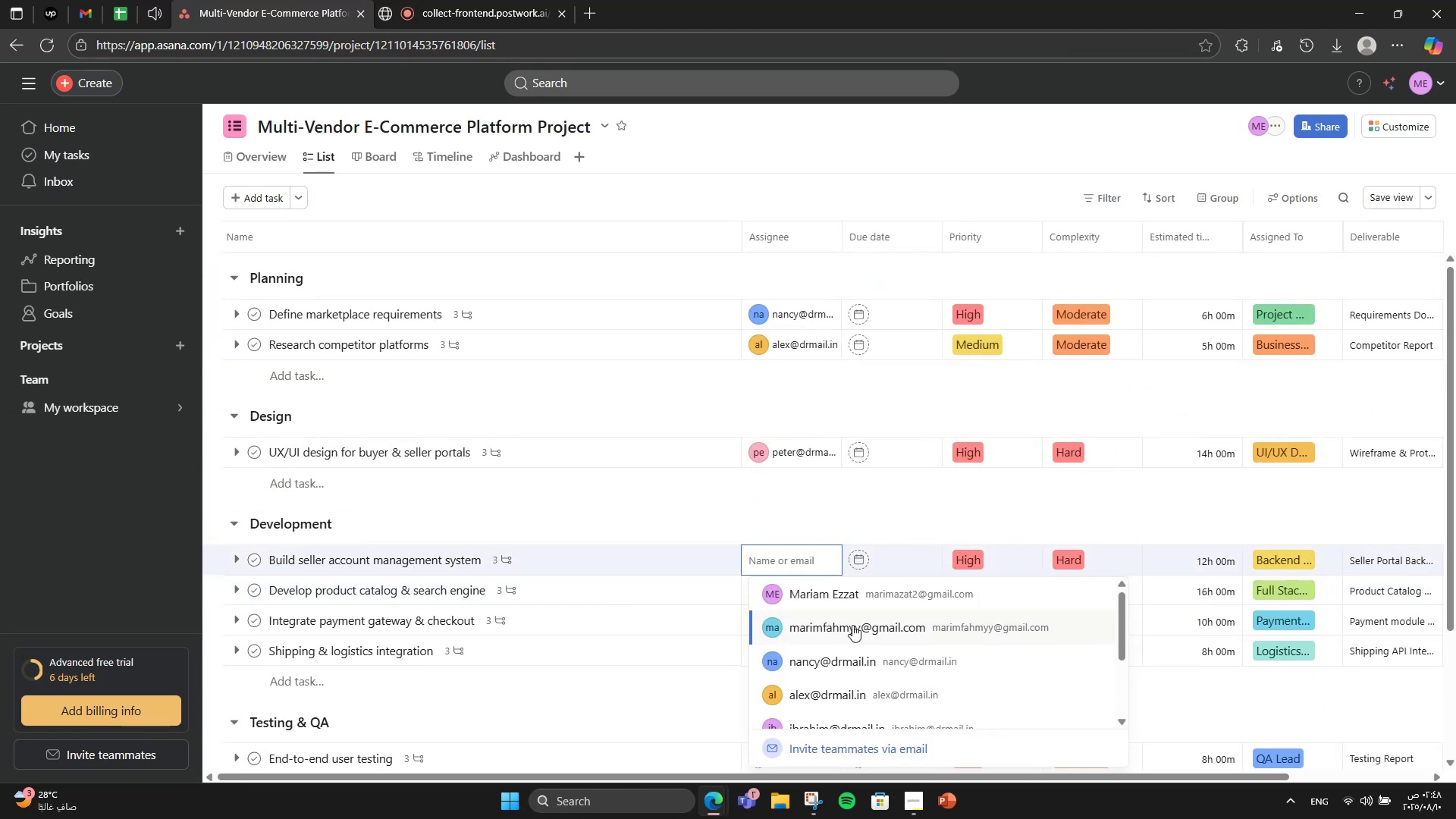 
scroll: coordinate [846, 629], scroll_direction: down, amount: 2.0
 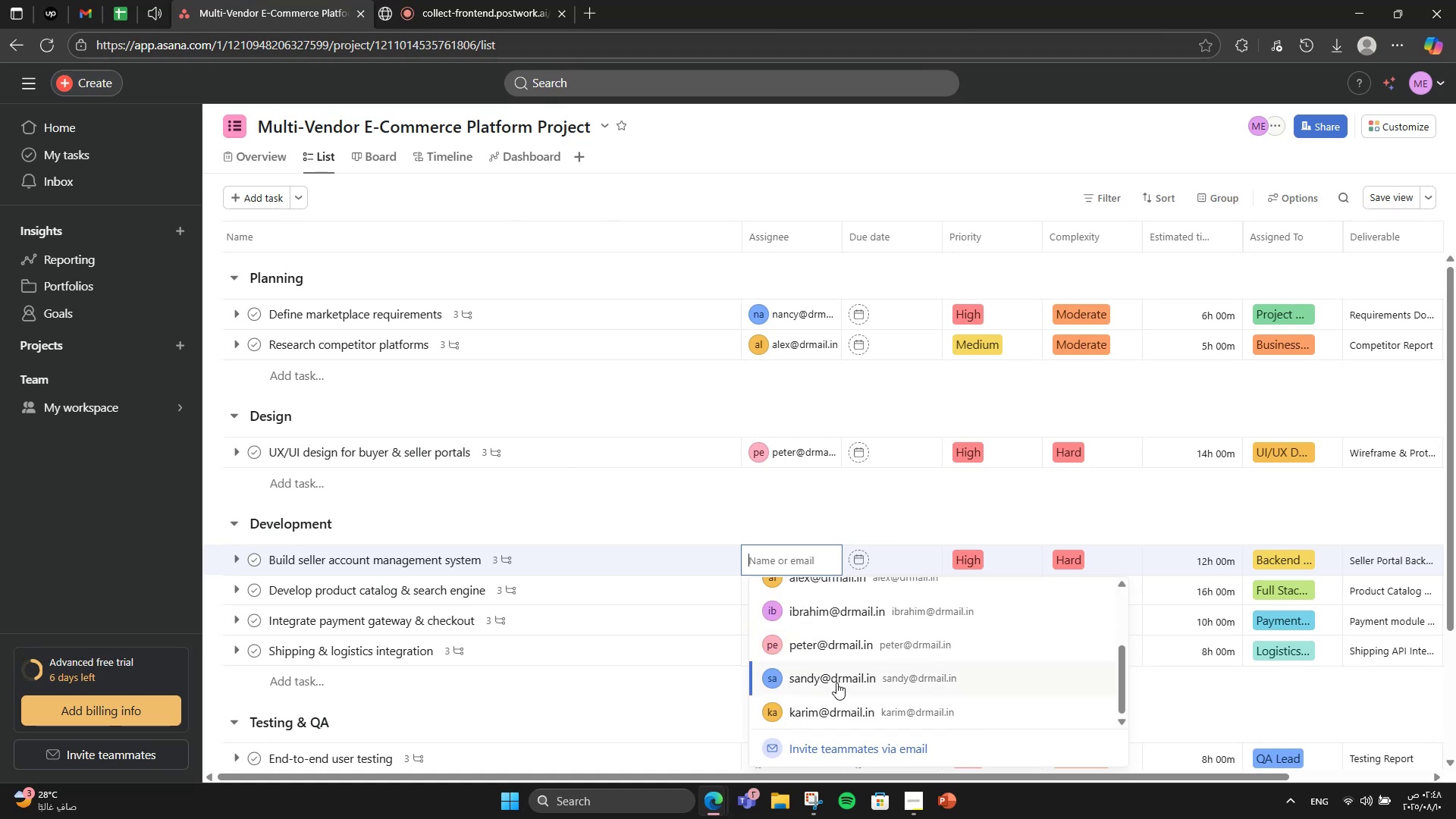 
left_click([836, 682])
 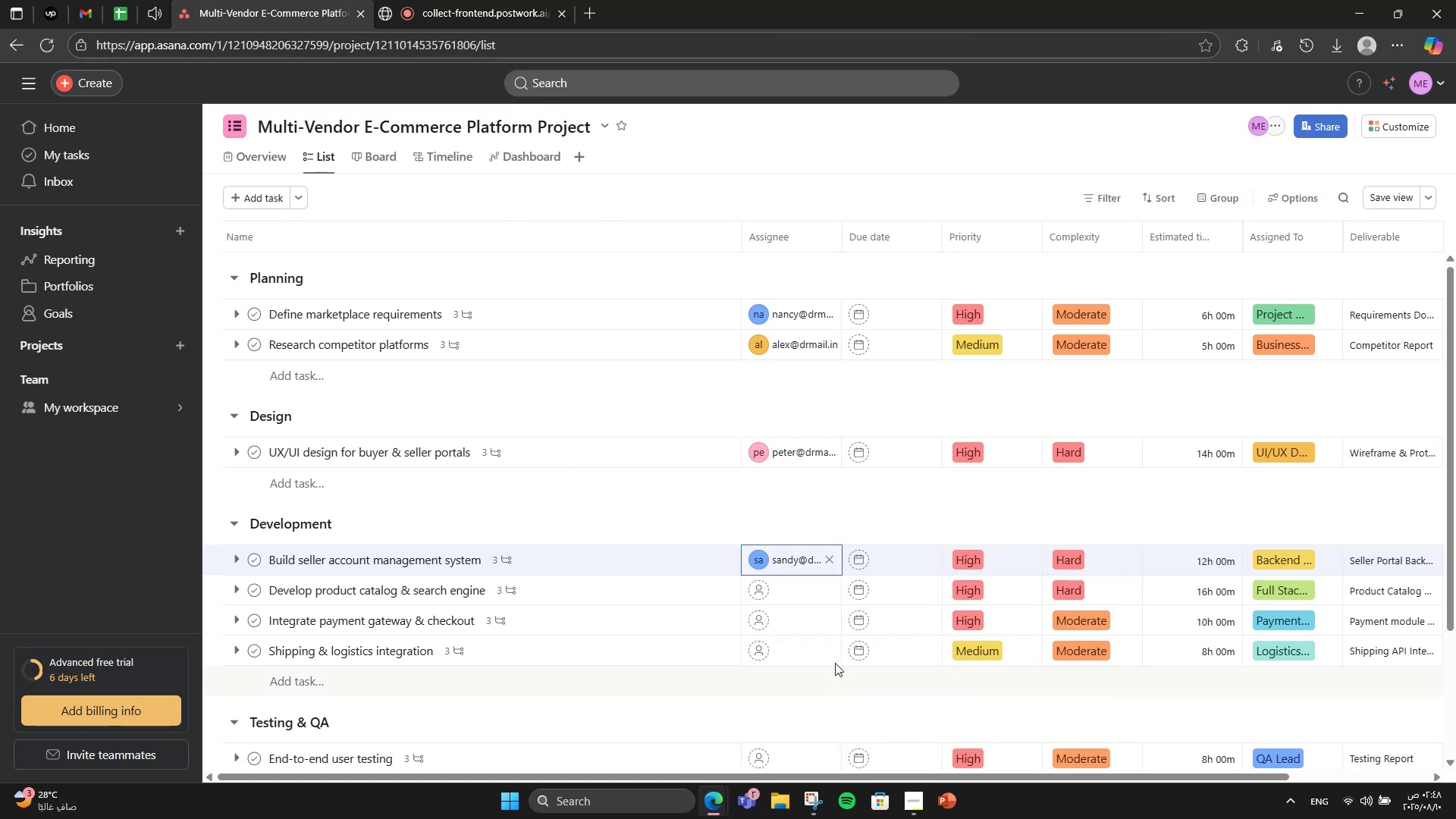 
scroll: coordinate [827, 617], scroll_direction: down, amount: 1.0
 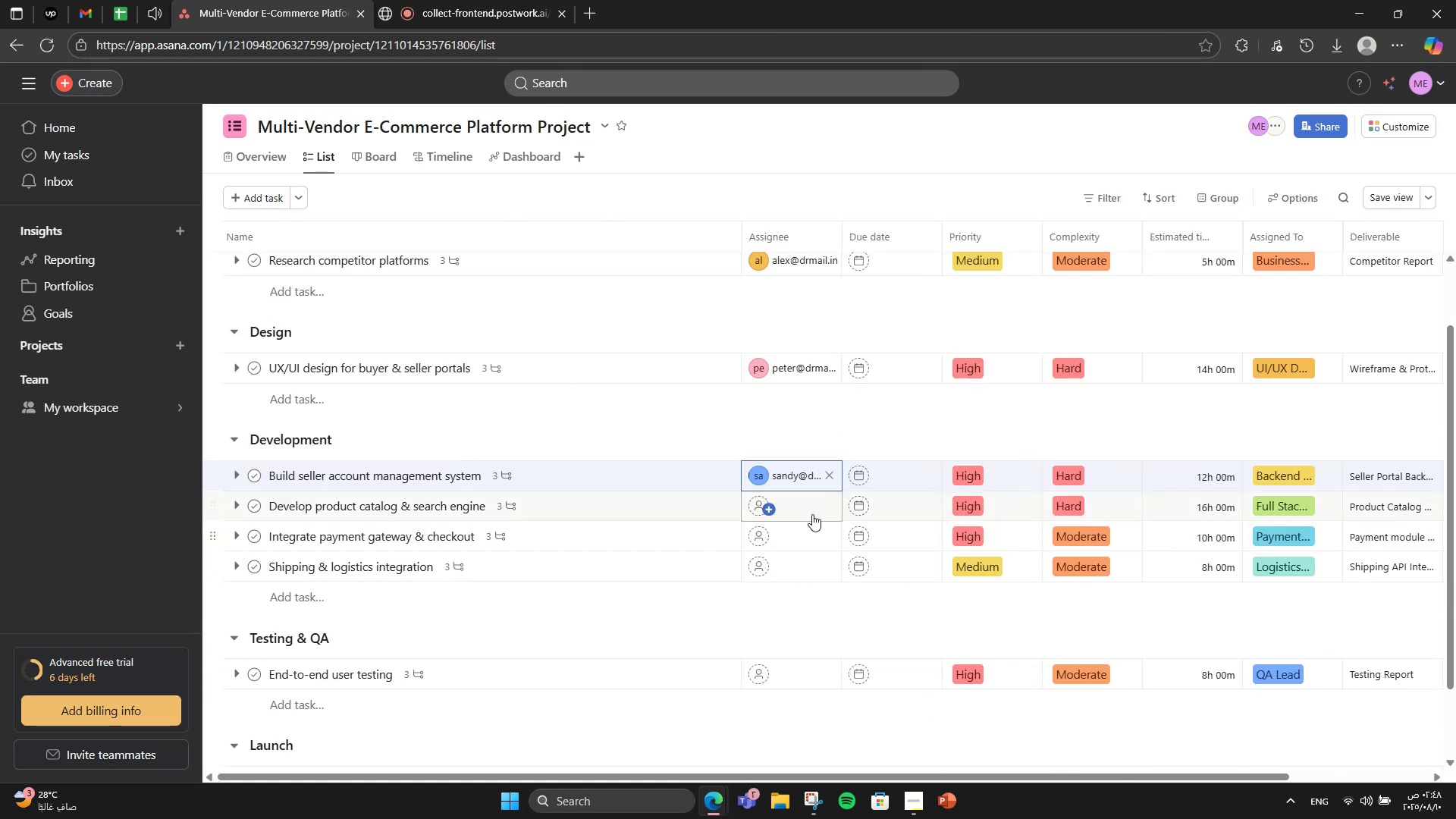 
left_click([812, 513])
 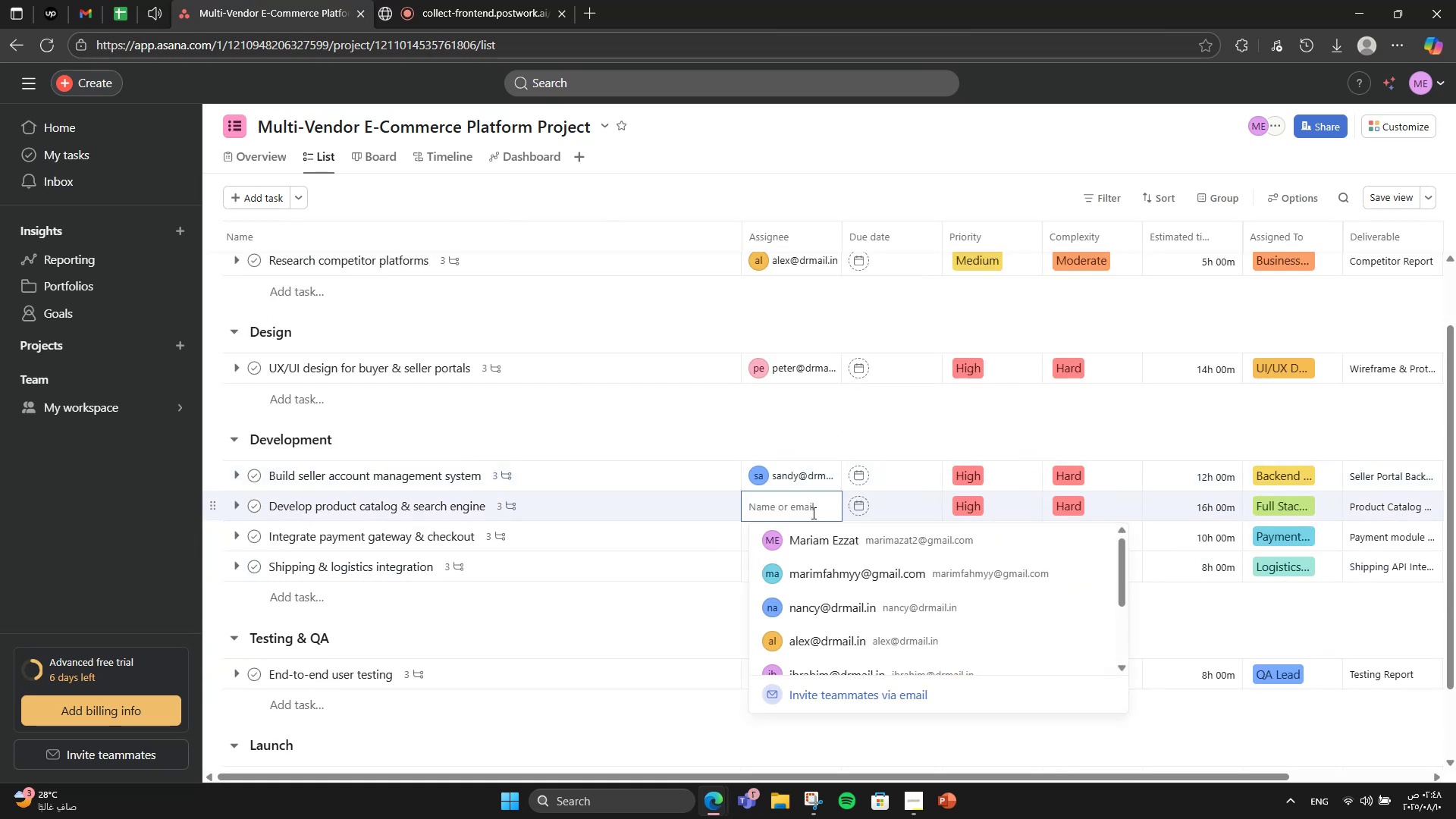 
scroll: coordinate [846, 607], scroll_direction: down, amount: 2.0
 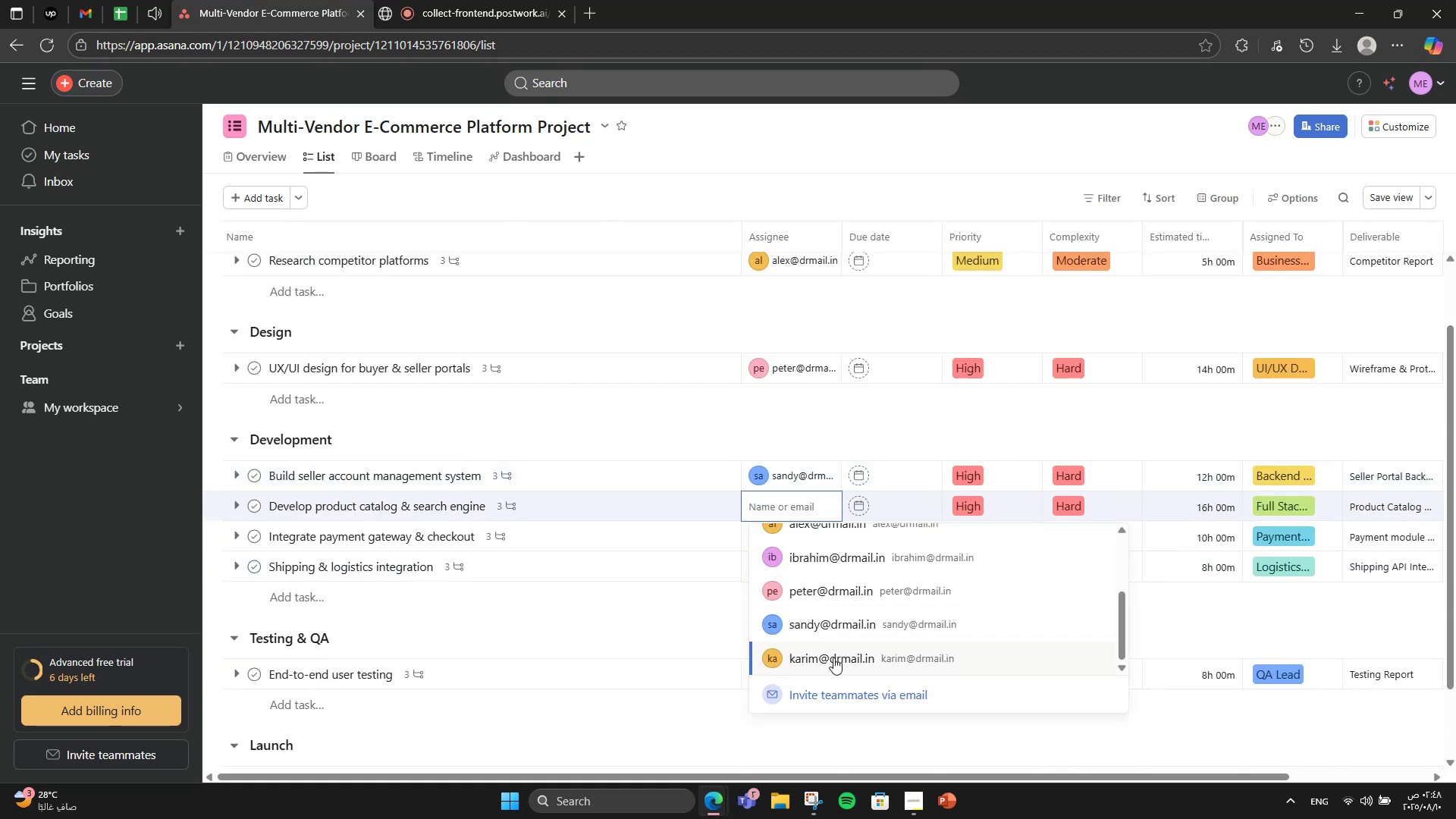 
left_click([831, 665])
 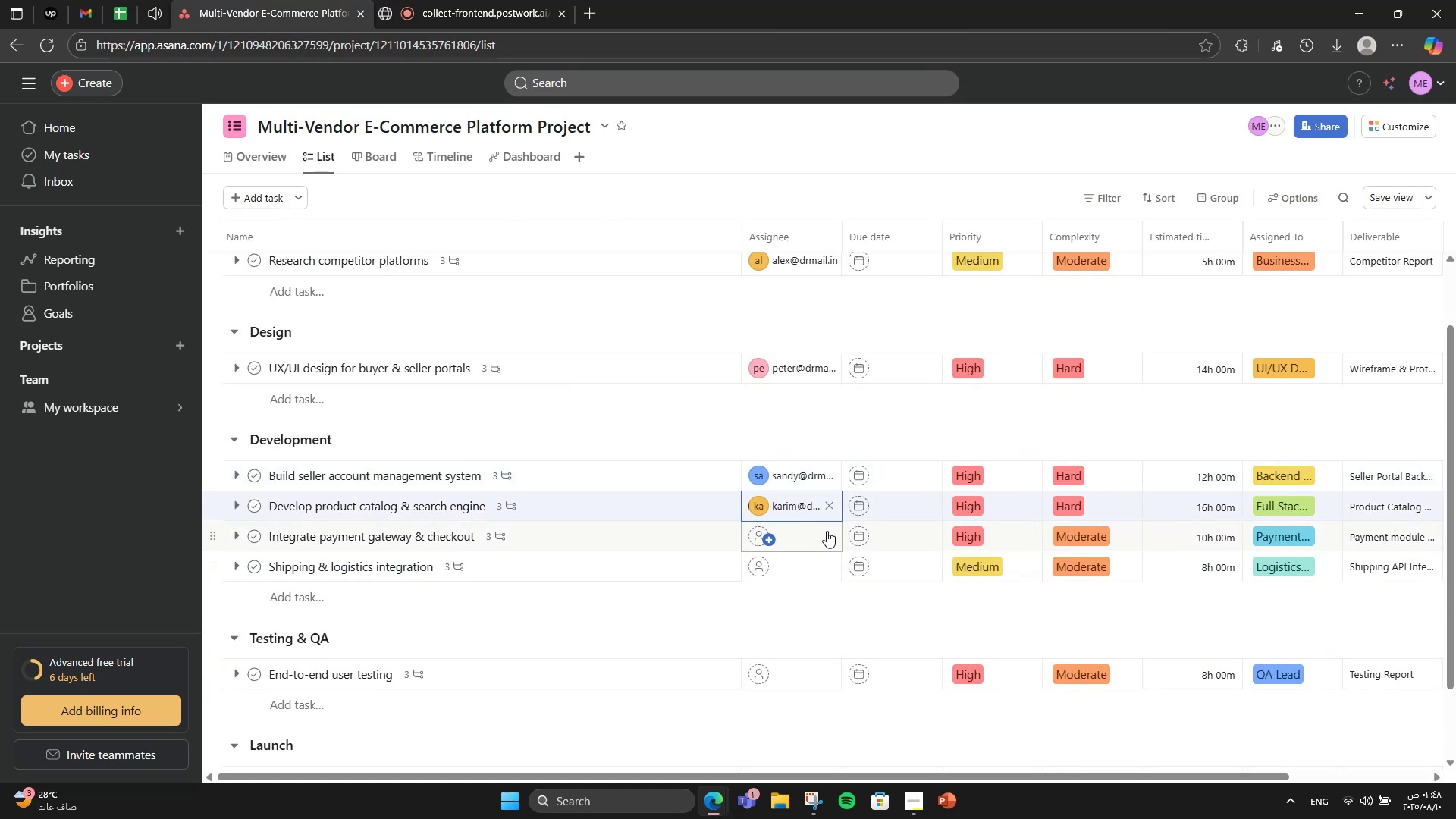 
left_click([827, 531])
 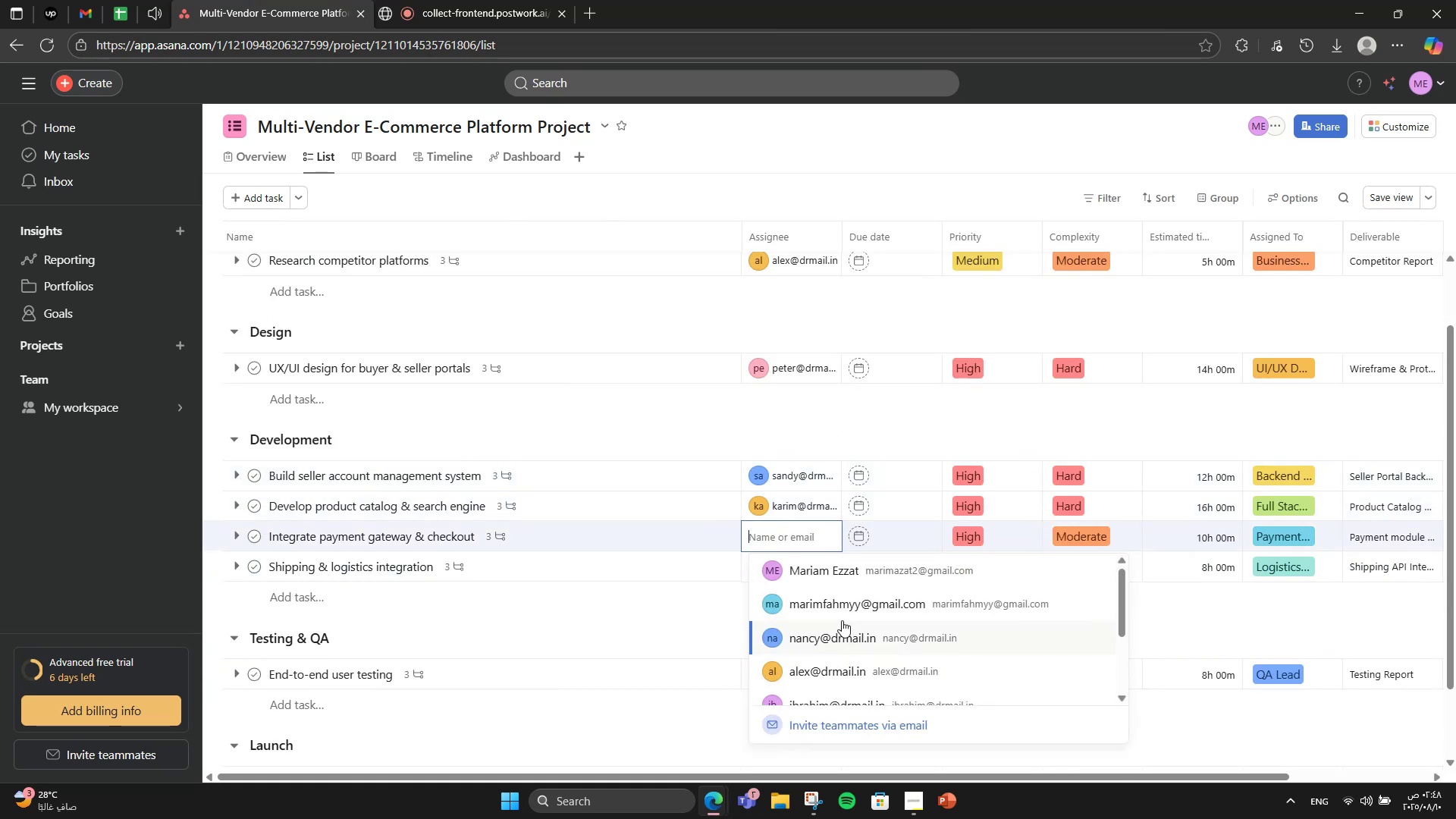 
left_click([846, 608])
 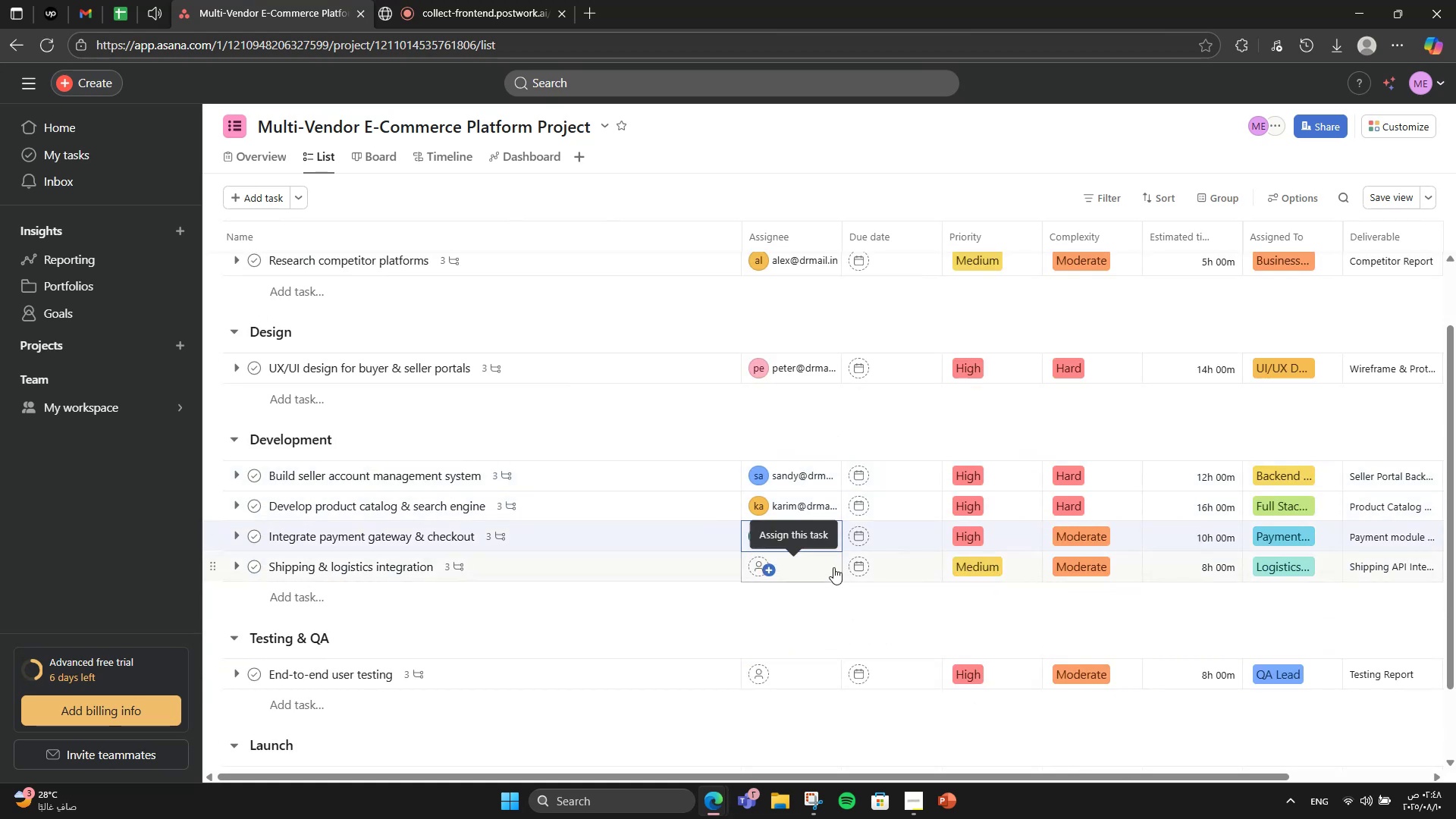 
left_click([824, 567])
 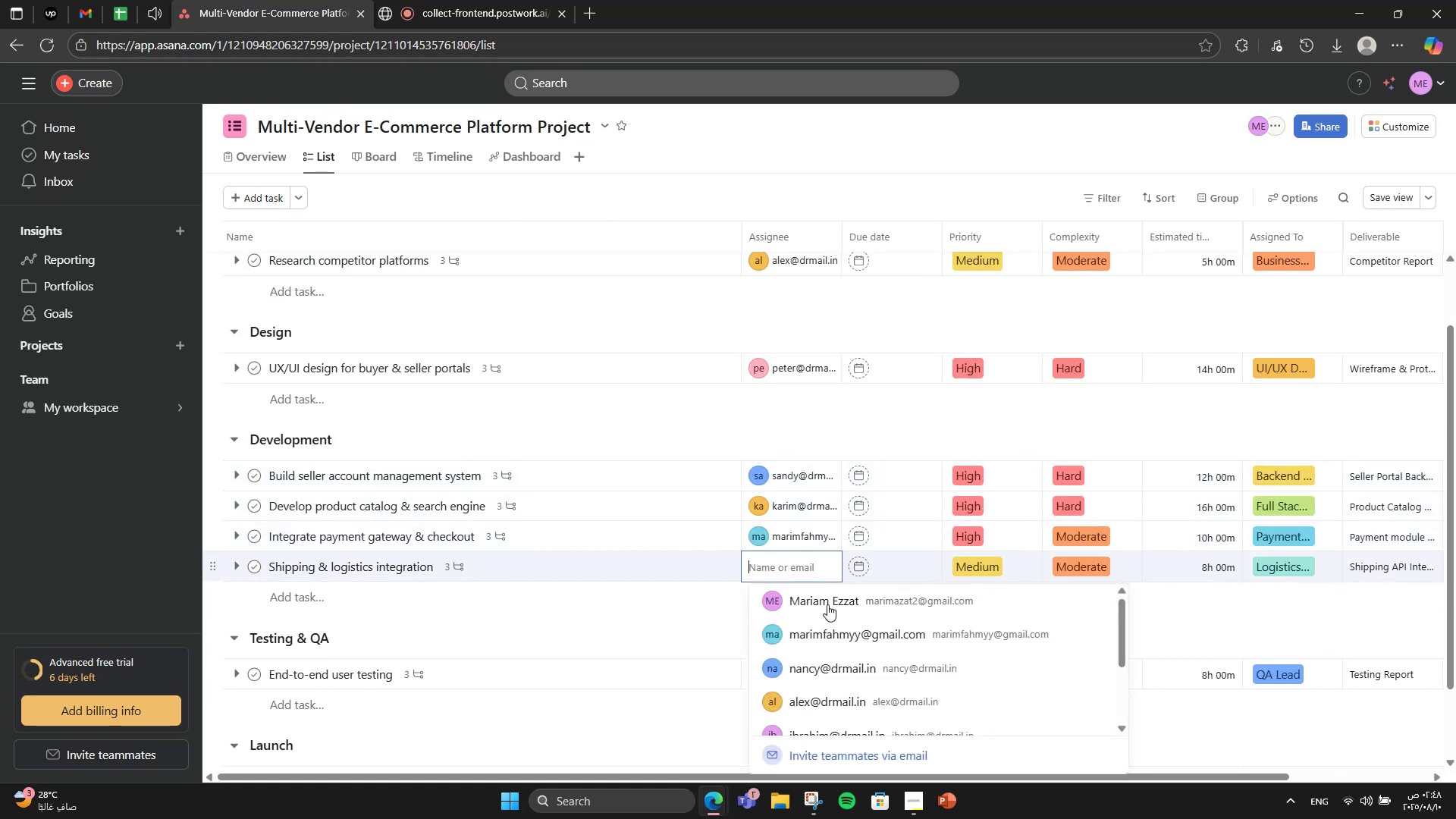 
scroll: coordinate [830, 710], scroll_direction: down, amount: 4.0
 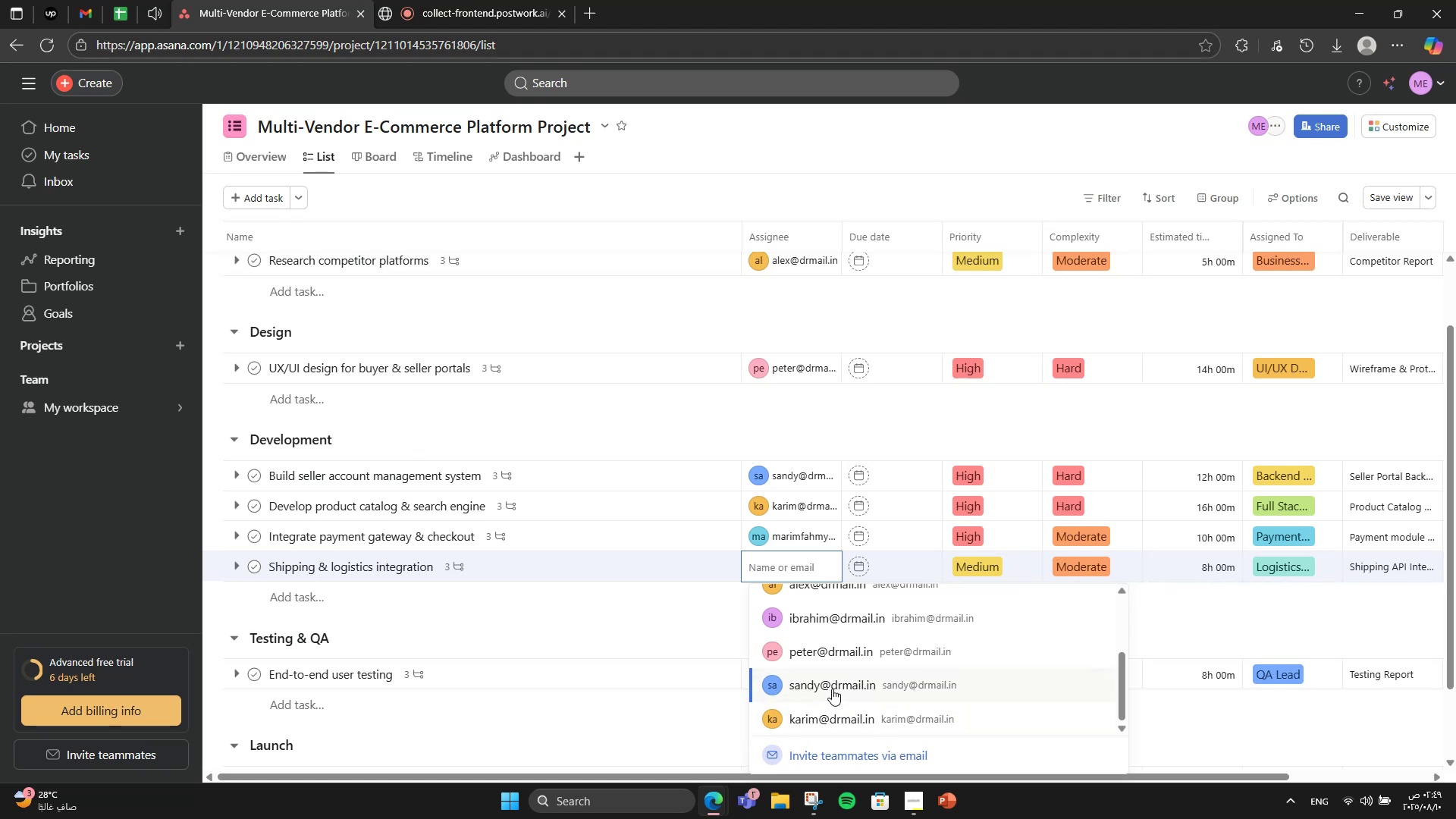 
scroll: coordinate [845, 626], scroll_direction: up, amount: 1.0
 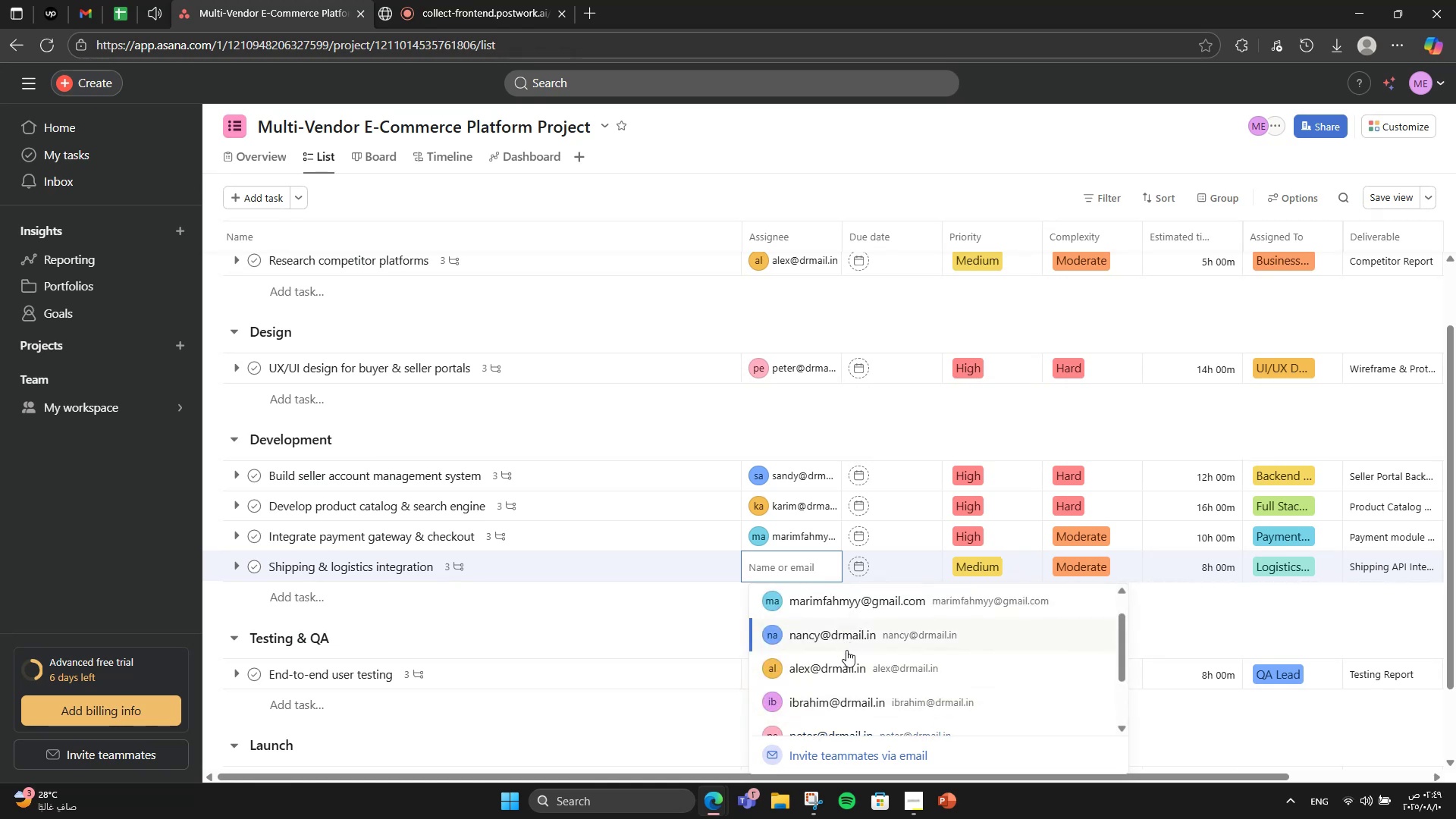 
left_click([846, 650])
 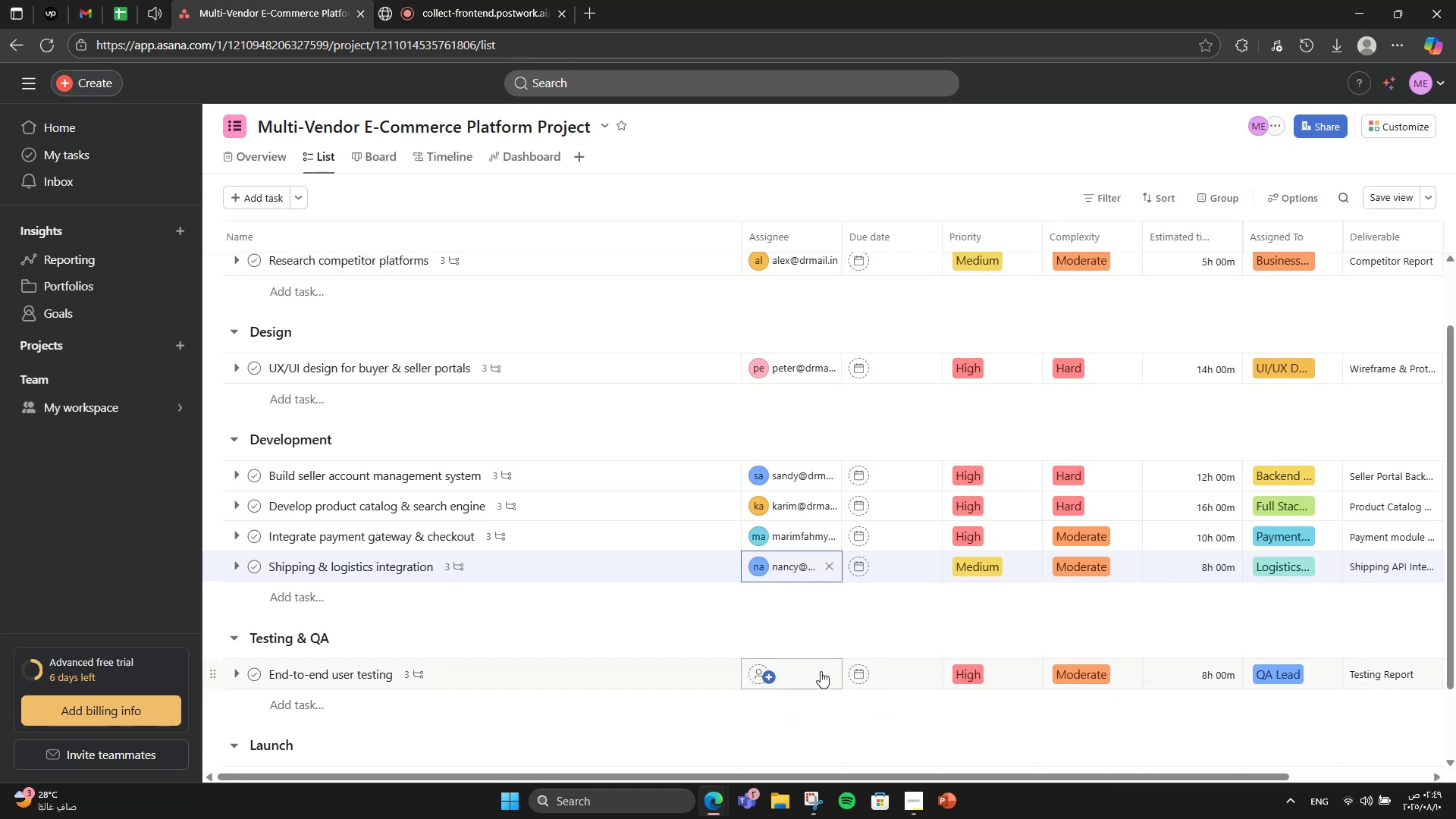 
left_click([821, 671])
 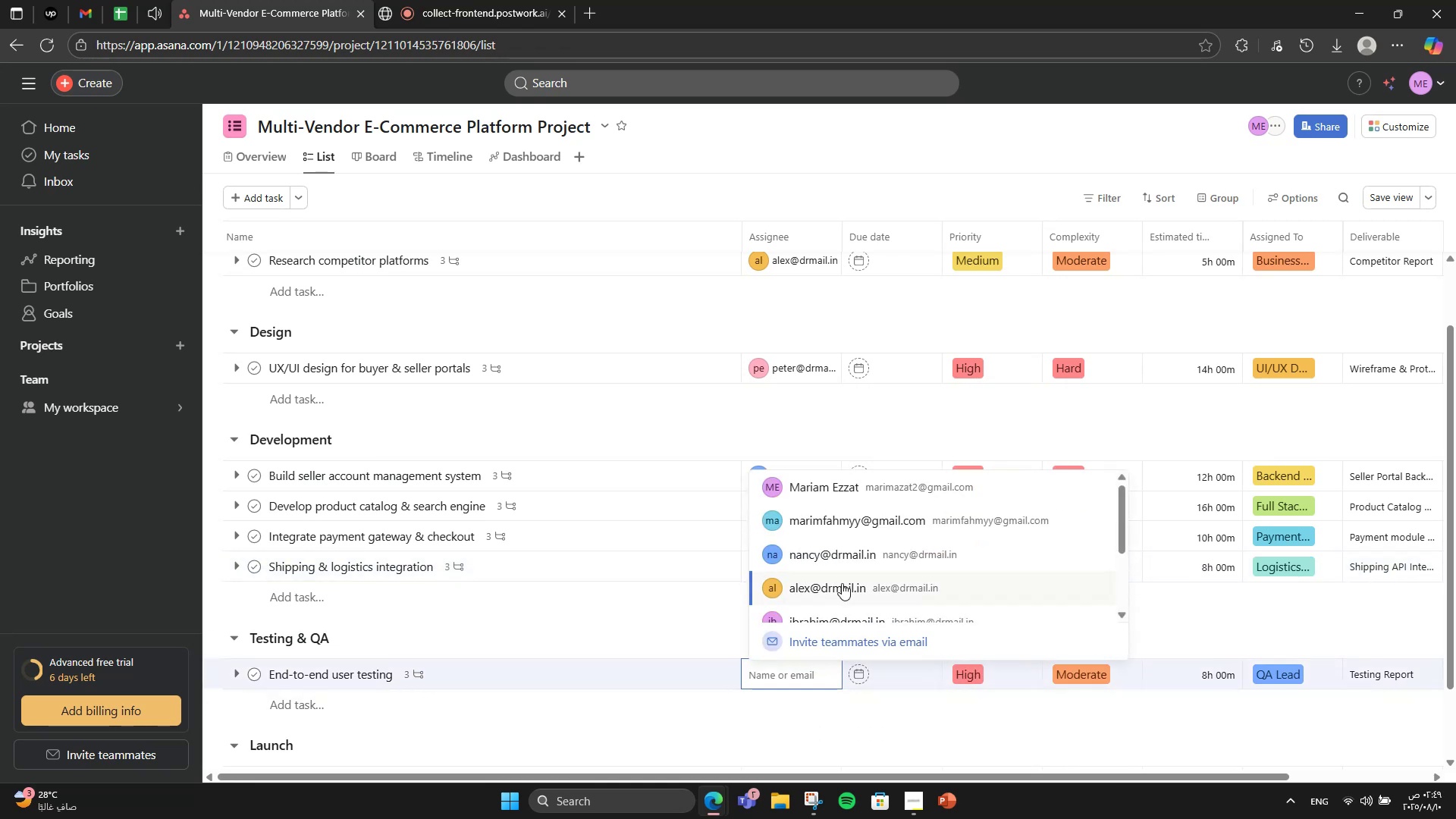 
left_click([851, 559])
 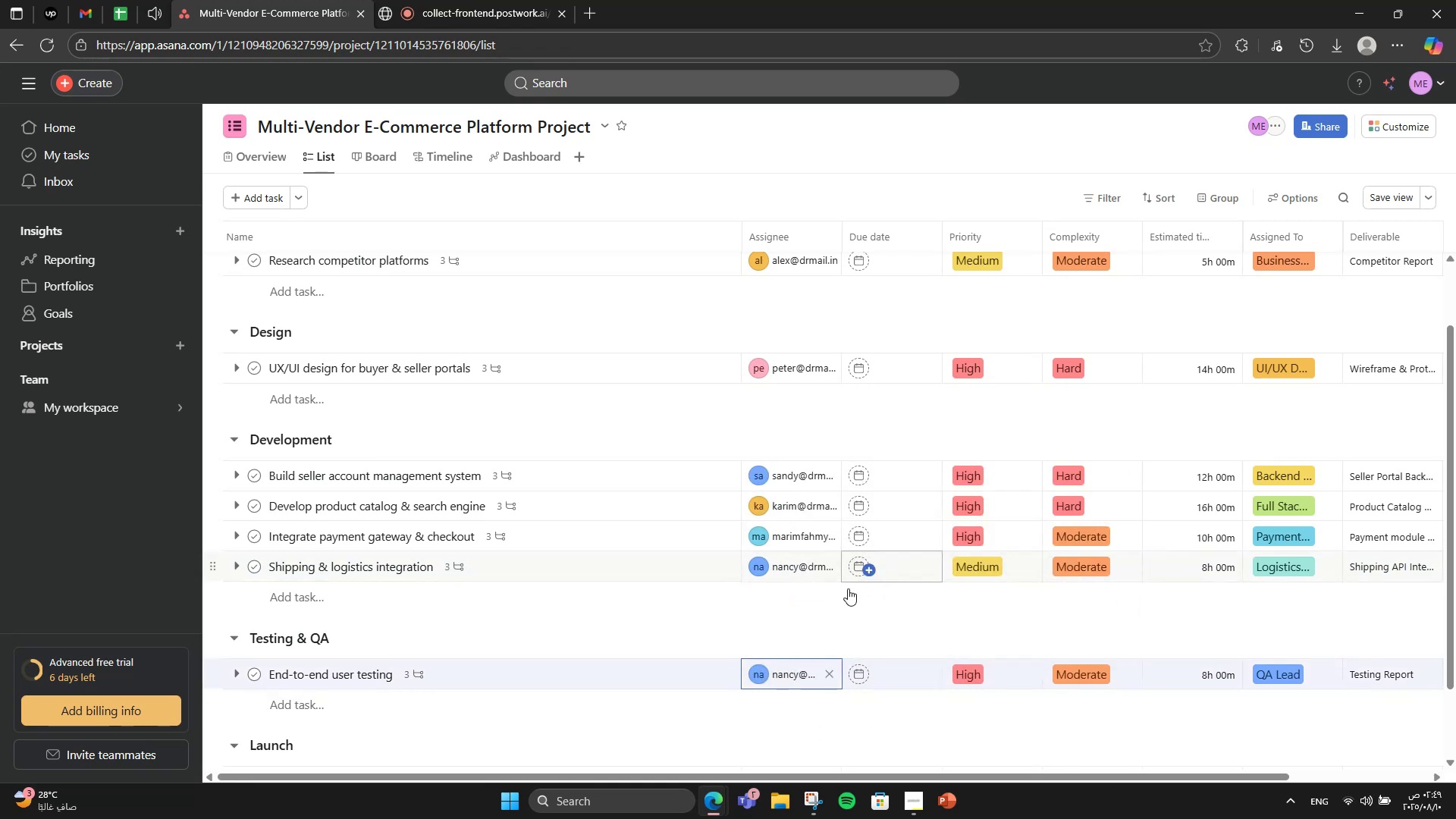 
scroll: coordinate [846, 648], scroll_direction: down, amount: 3.0
 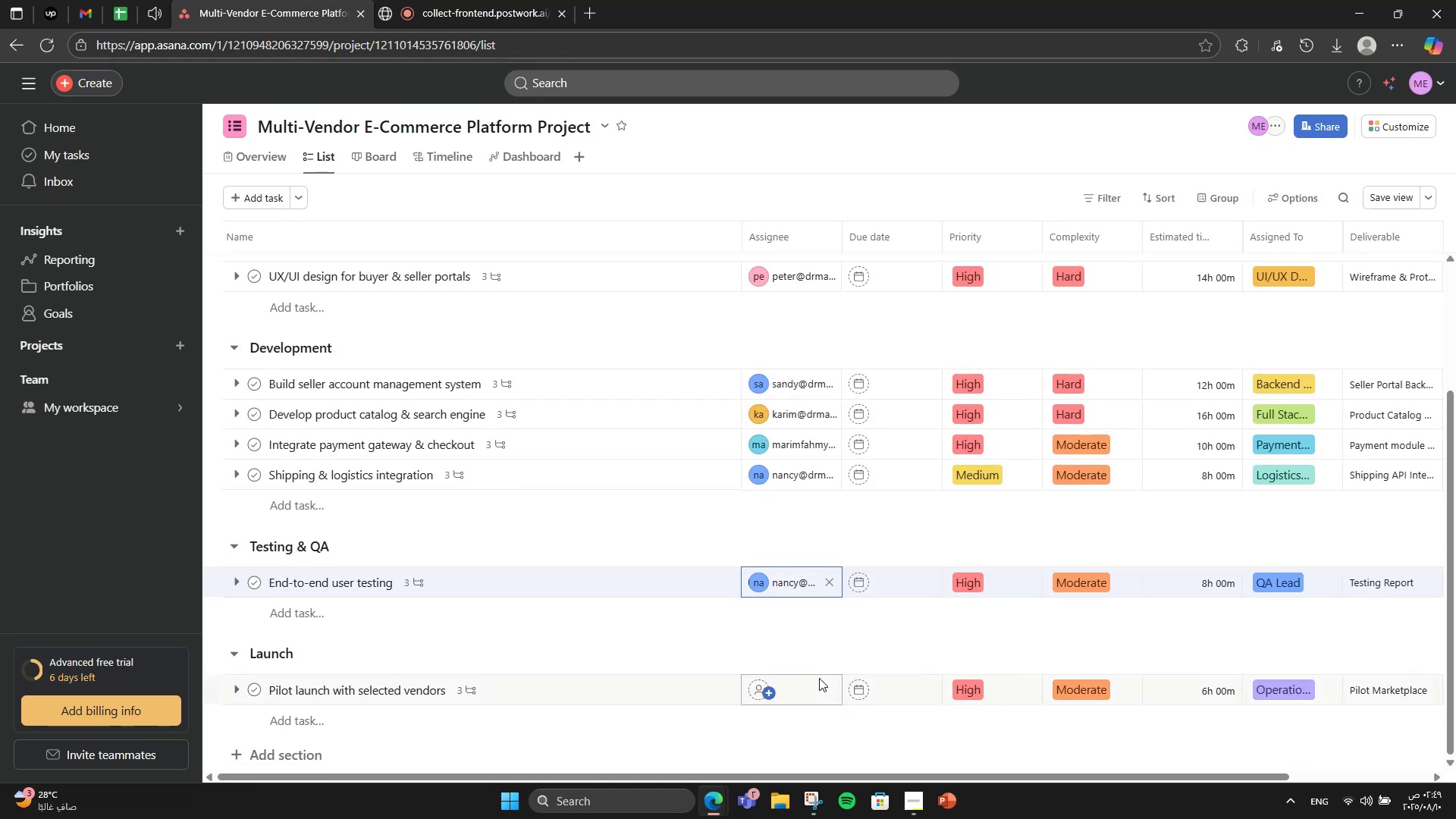 
left_click([815, 685])
 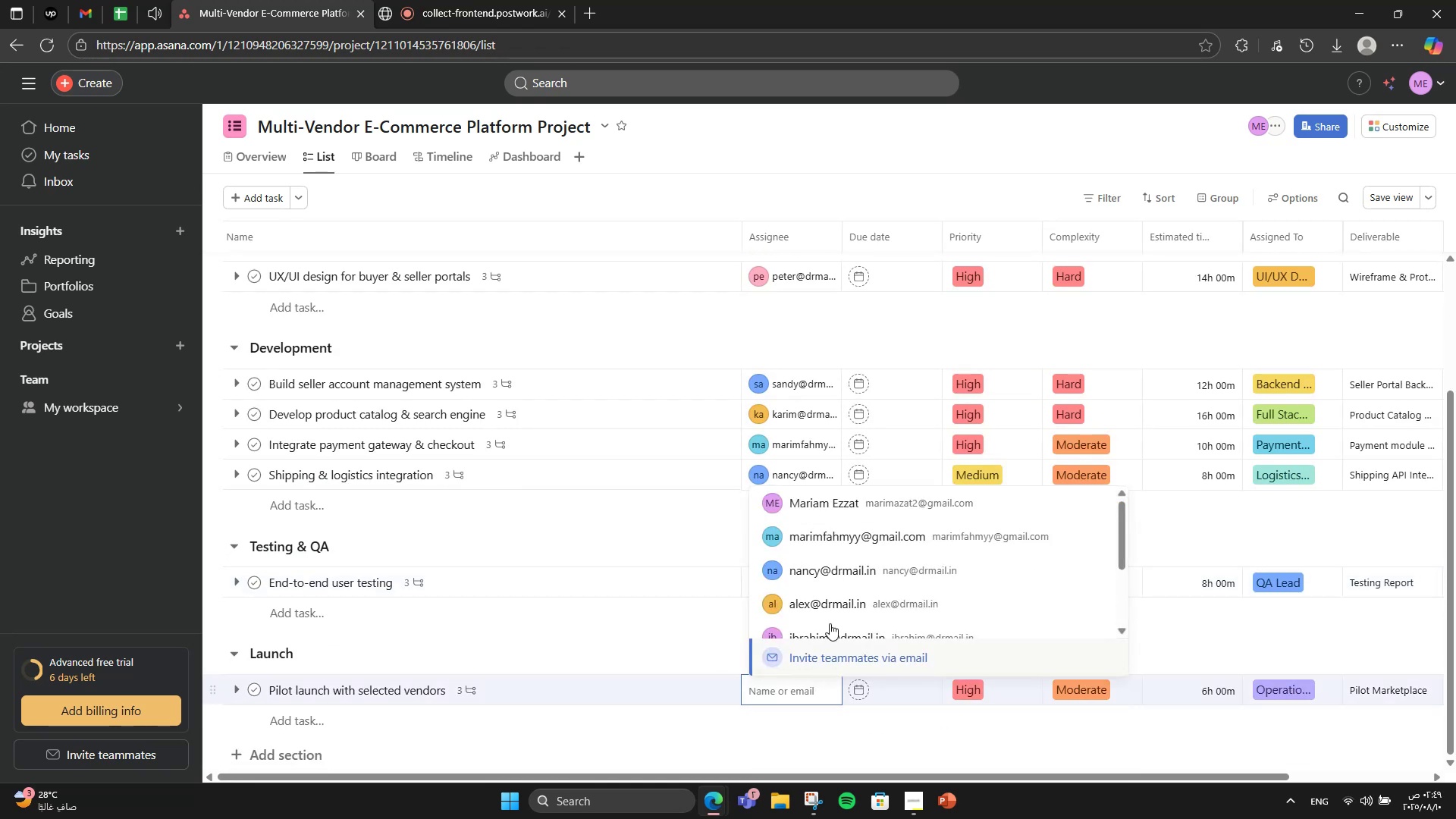 
scroll: coordinate [830, 621], scroll_direction: down, amount: 2.0
 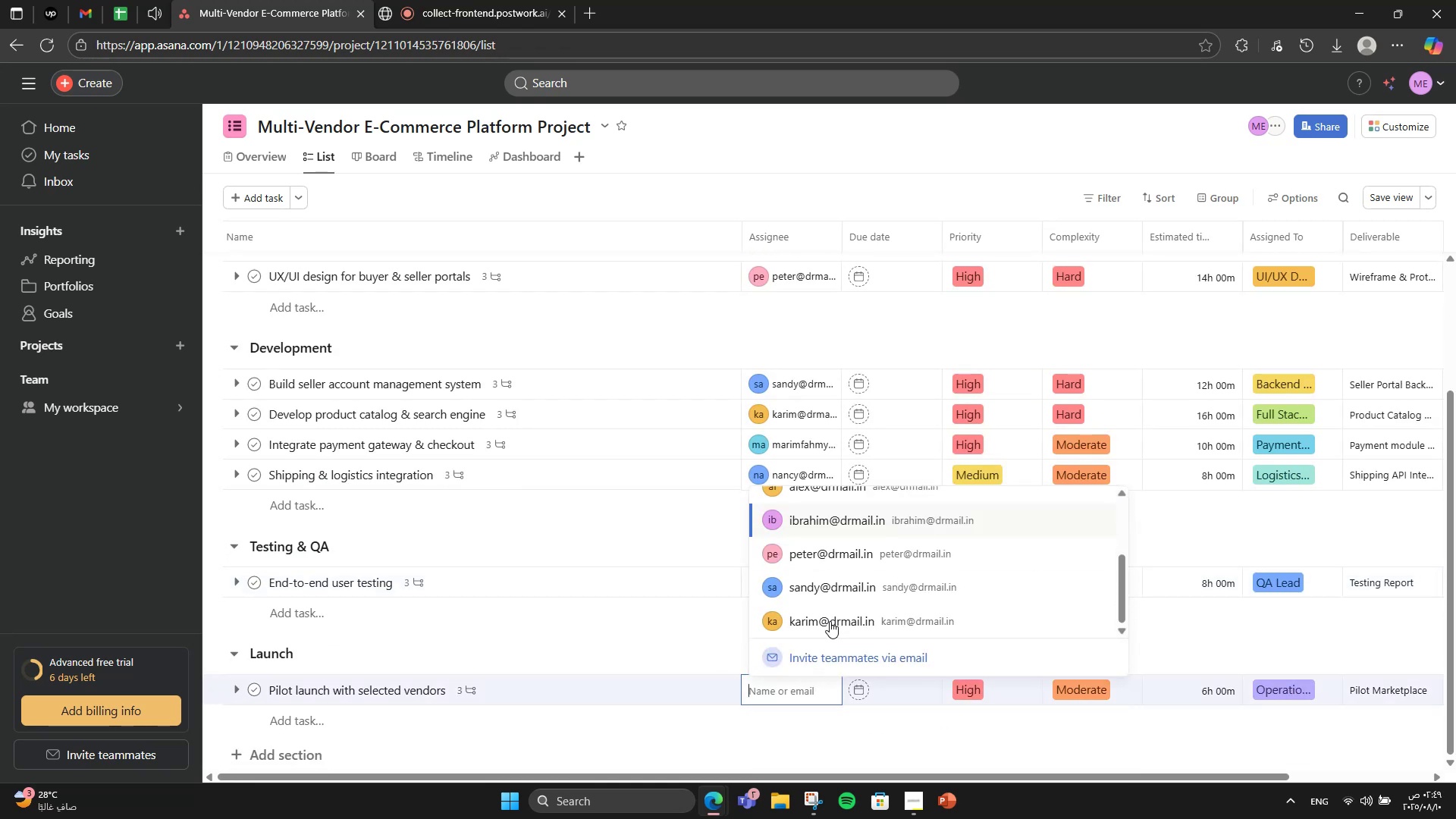 
left_click([830, 621])
 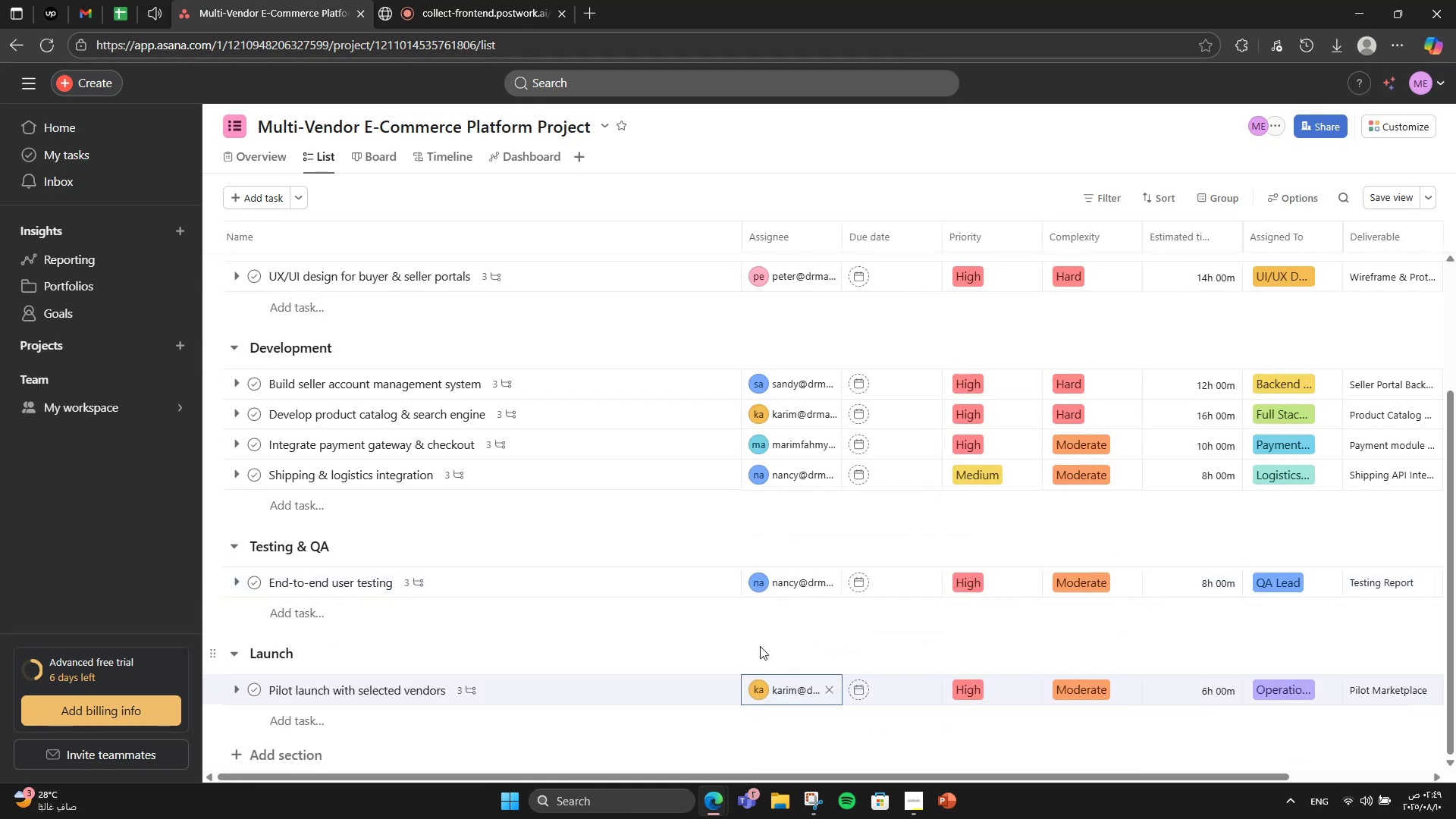 
scroll: coordinate [494, 637], scroll_direction: up, amount: 3.0
 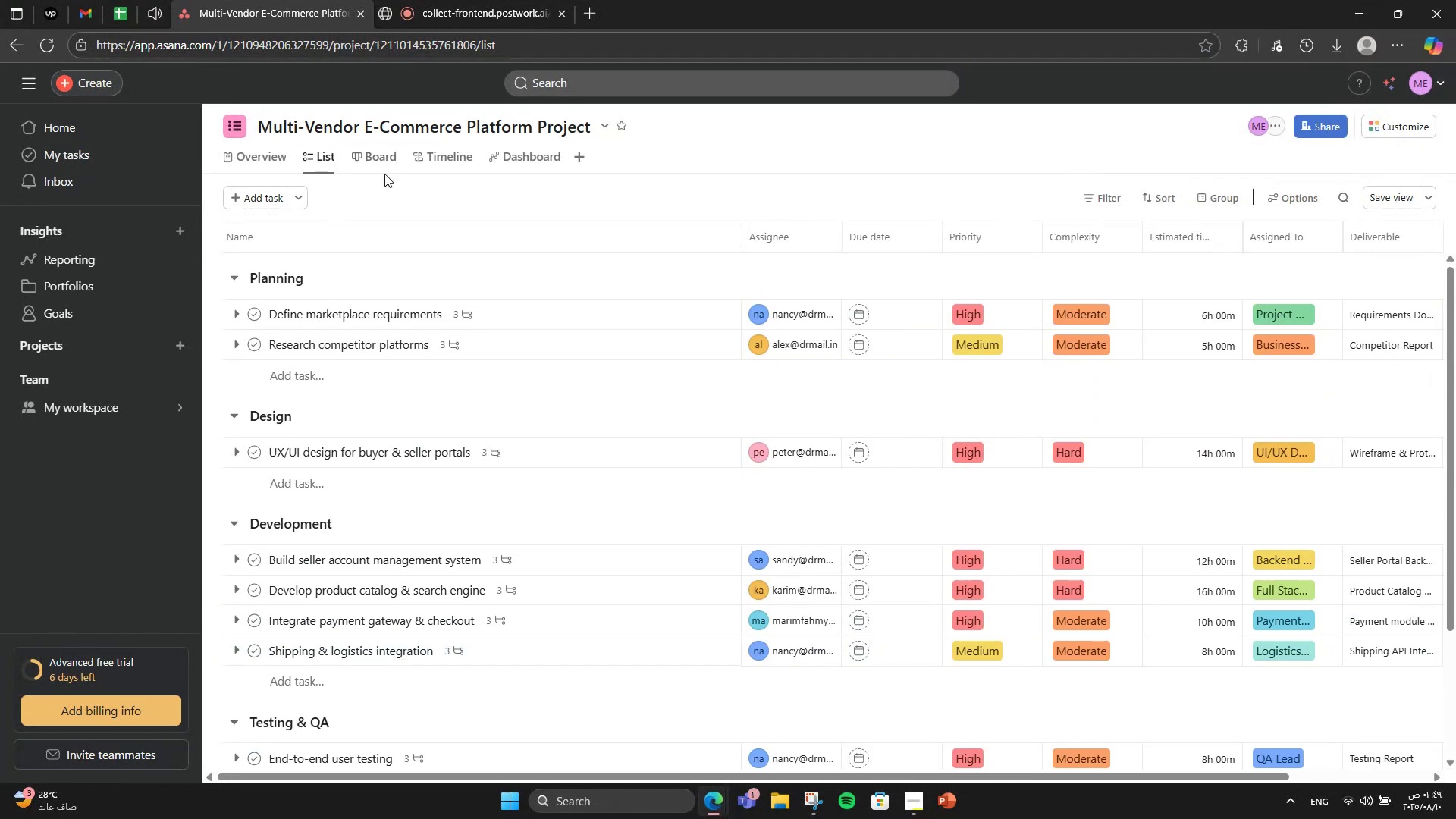 
double_click([378, 158])
 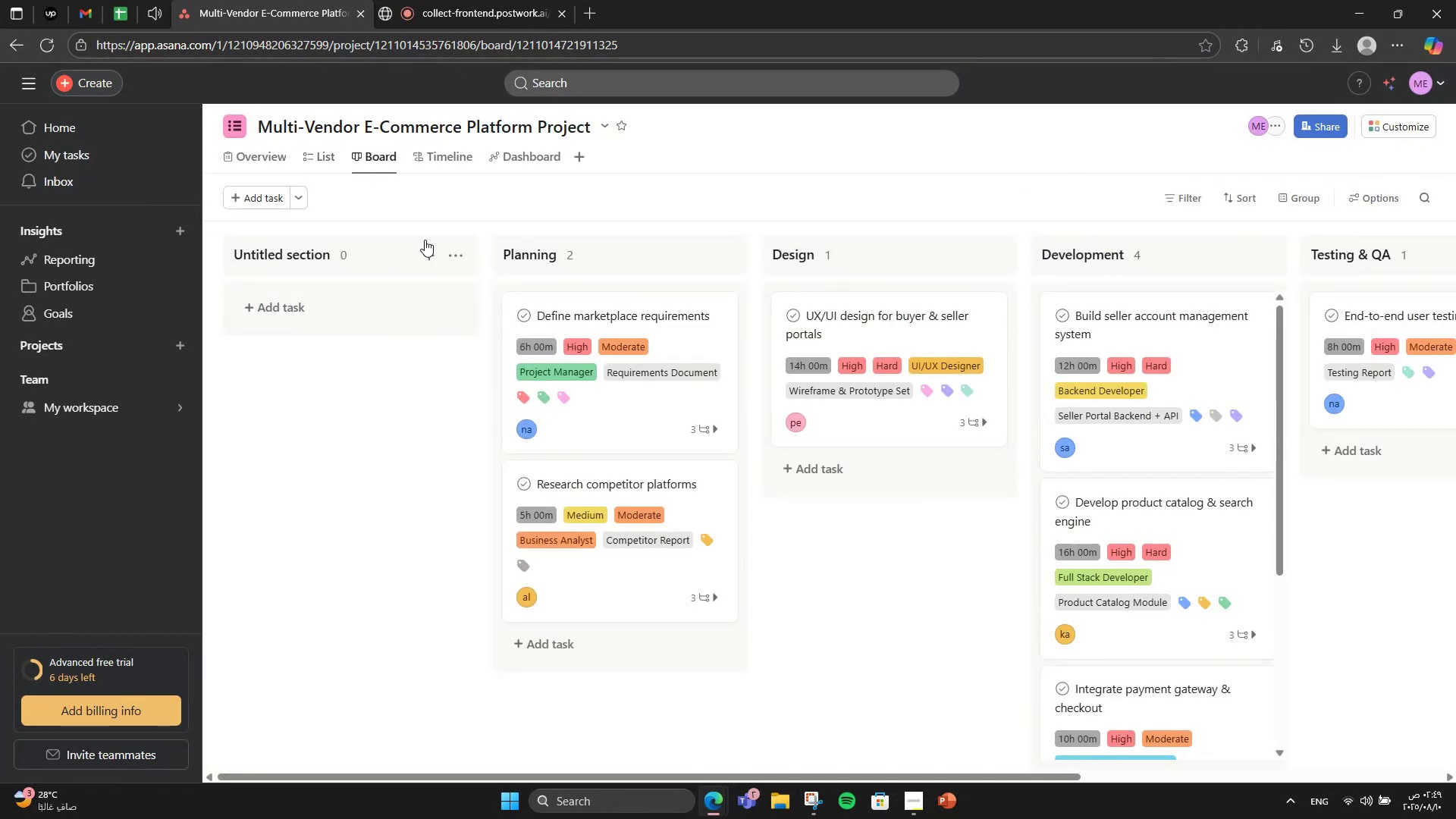 
left_click([452, 254])
 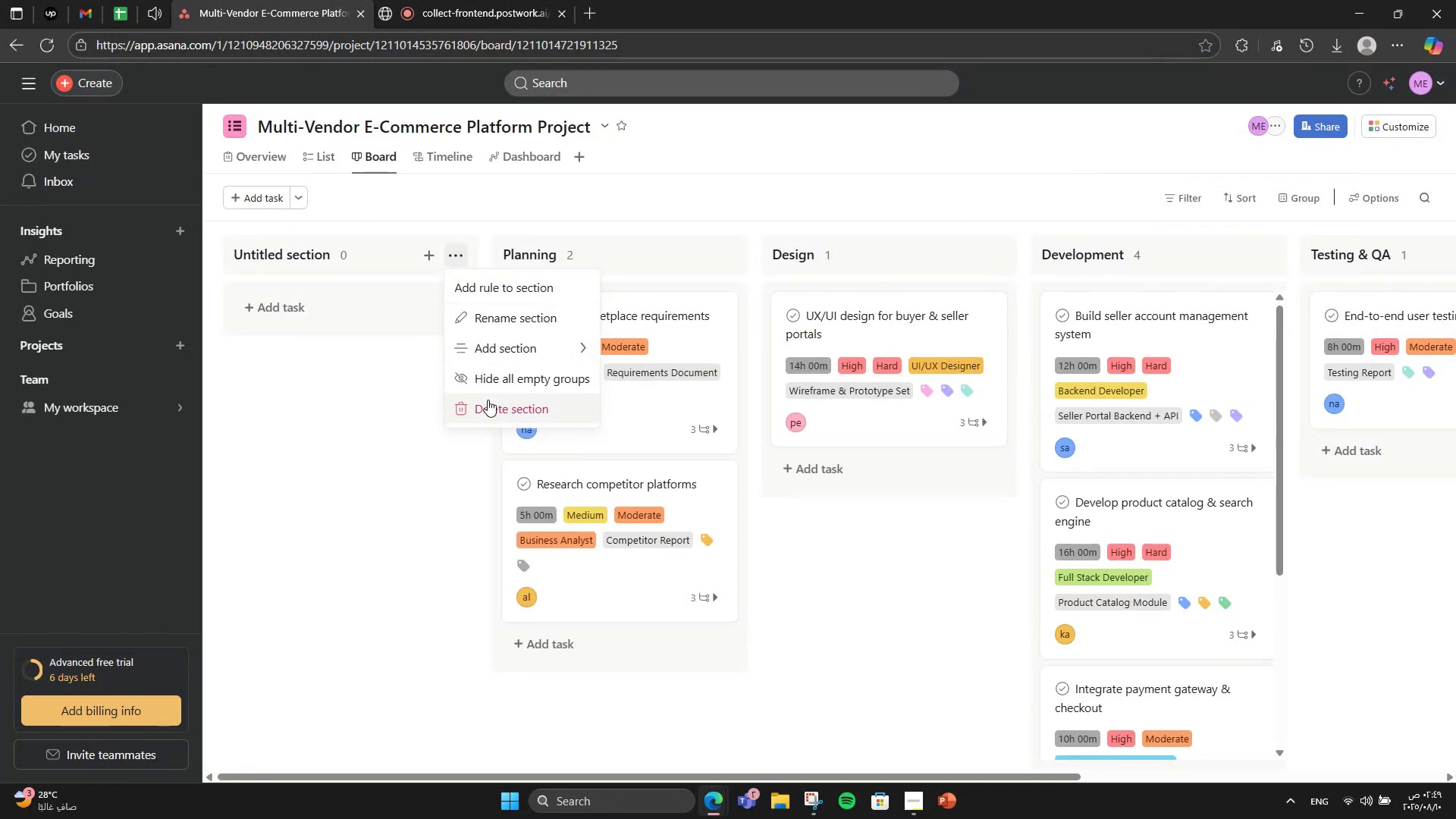 
left_click([488, 400])
 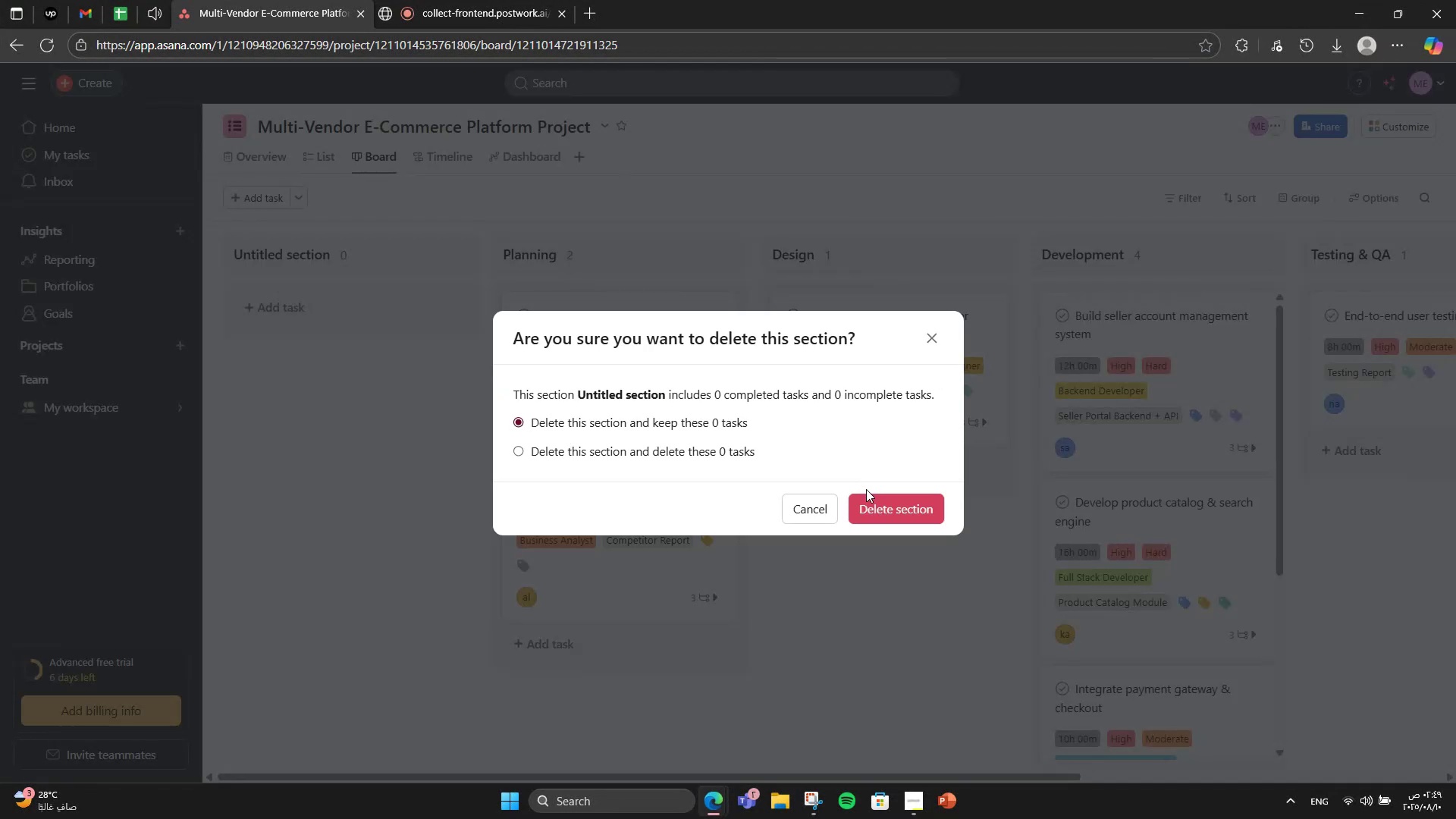 
double_click([873, 500])
 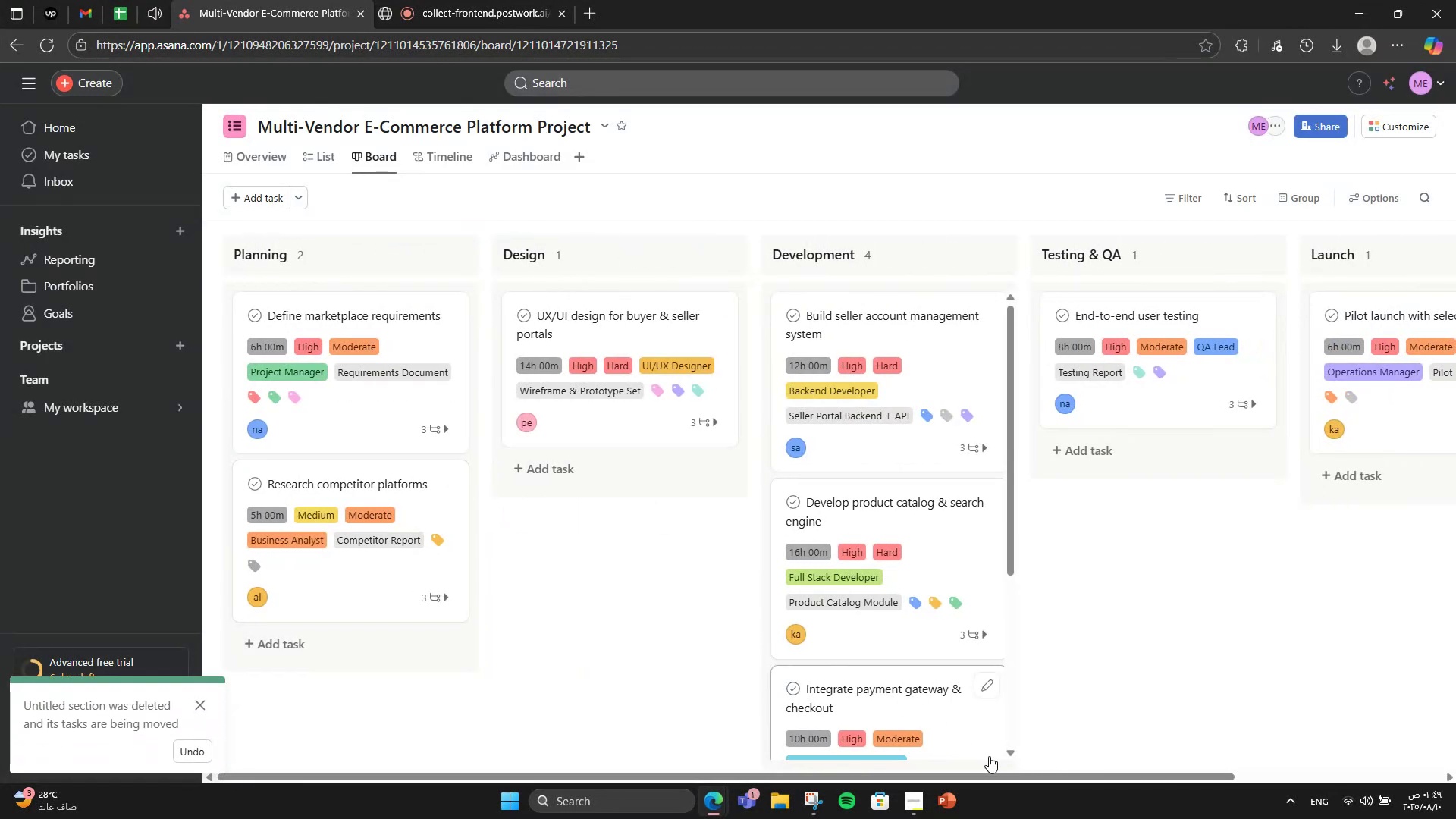 
left_click_drag(start_coordinate=[1037, 775], to_coordinate=[960, 670])
 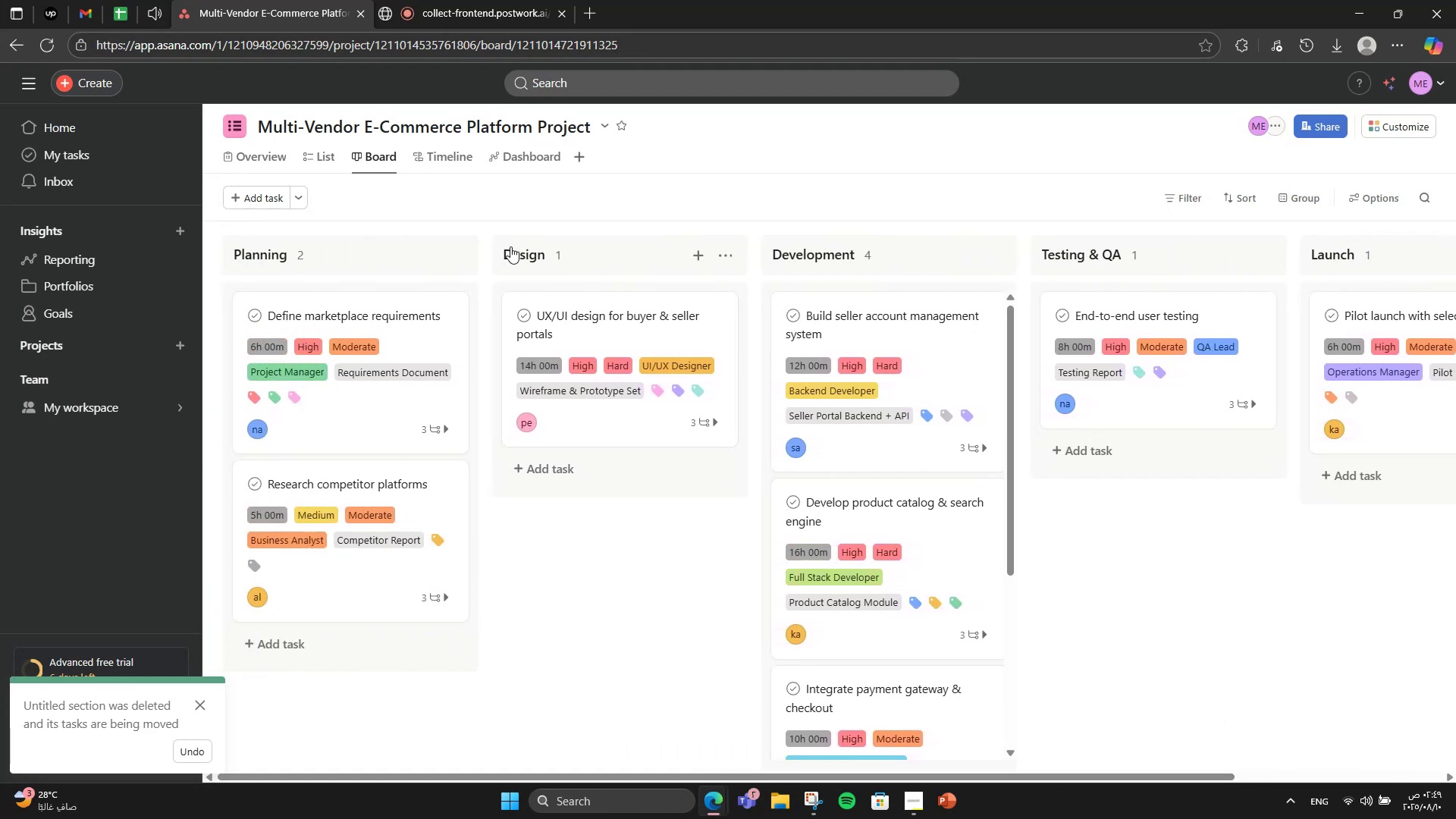 
left_click([250, 147])
 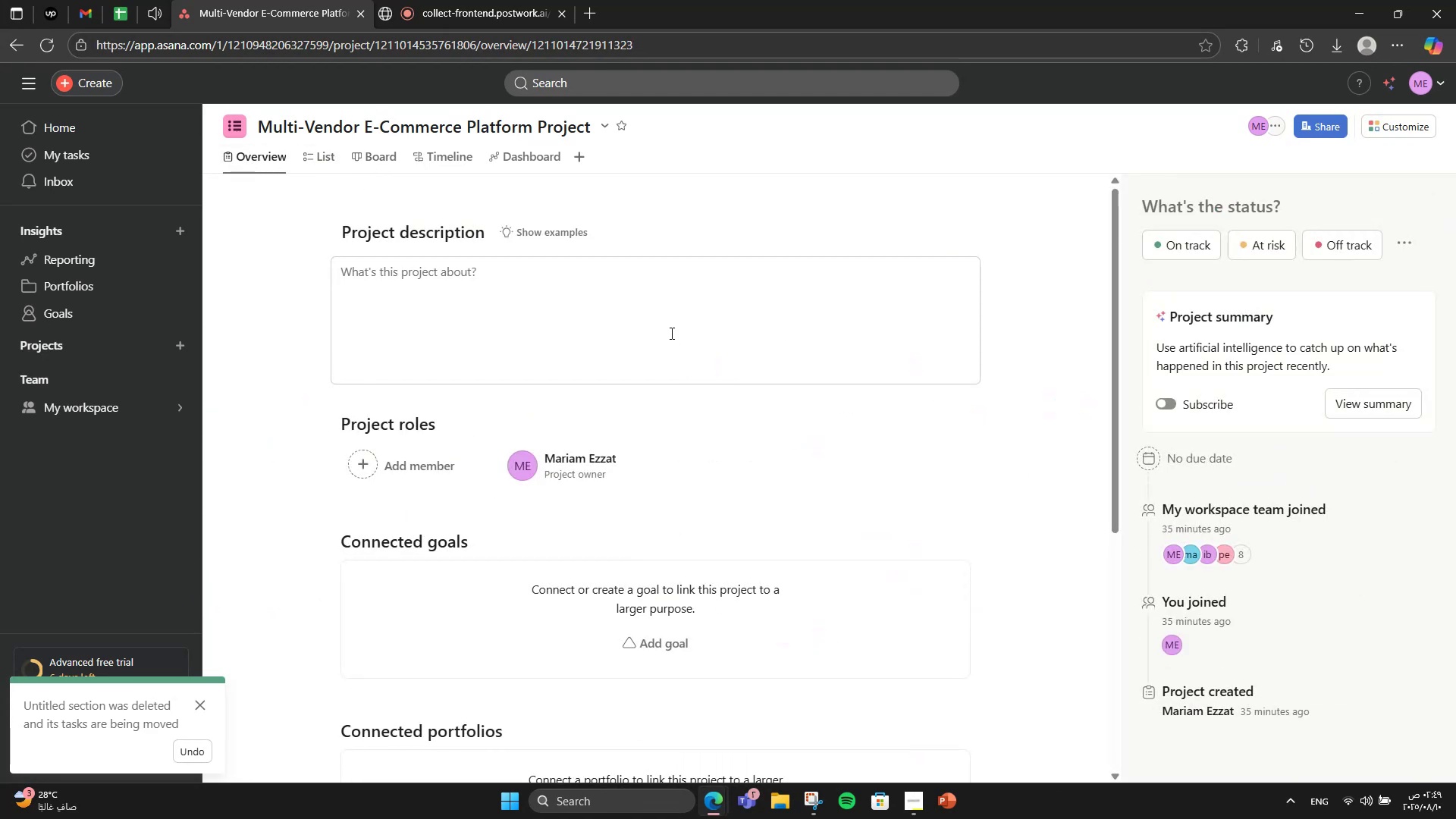 
mouse_move([494, 147])
 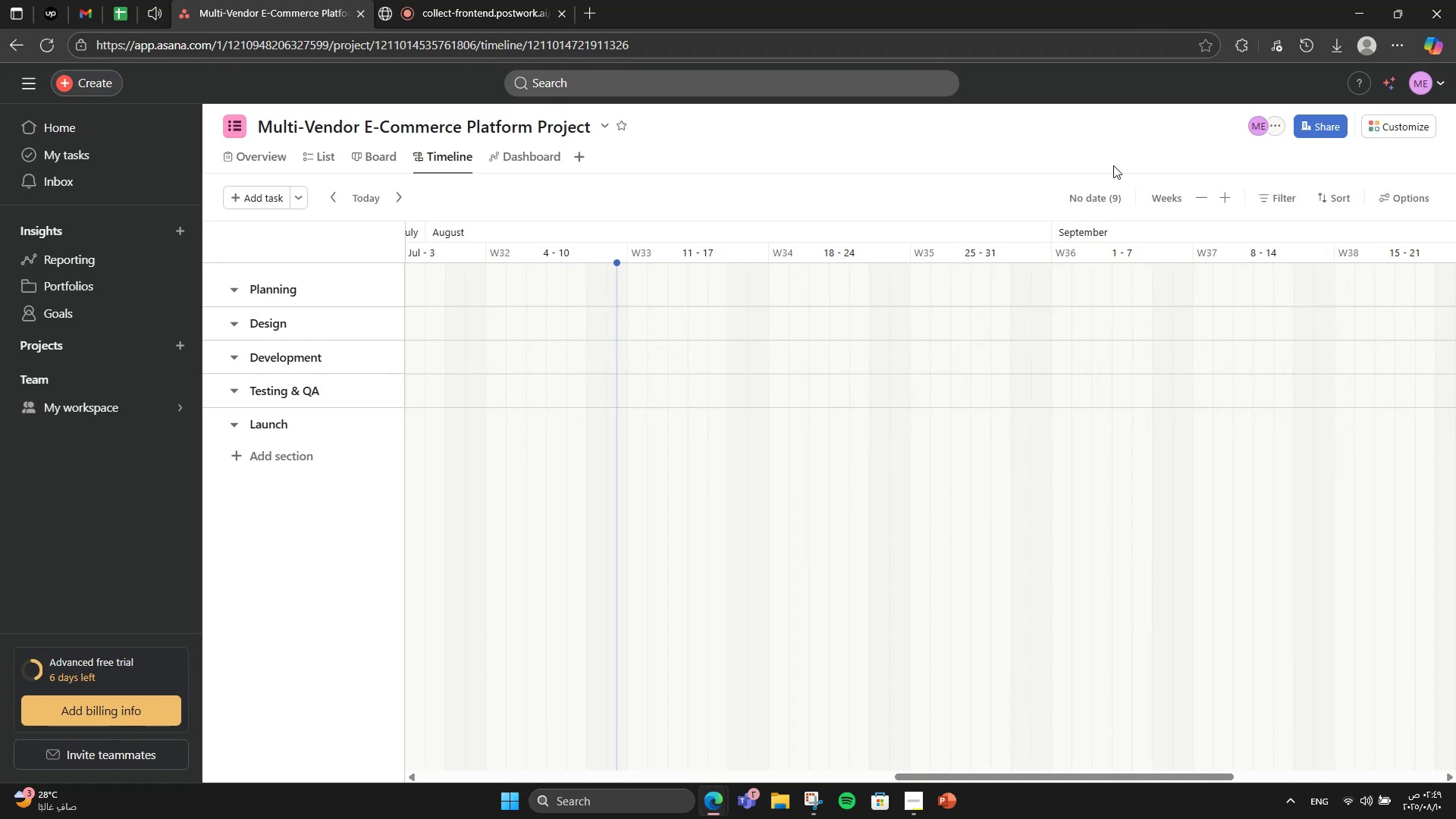 
left_click([1097, 202])
 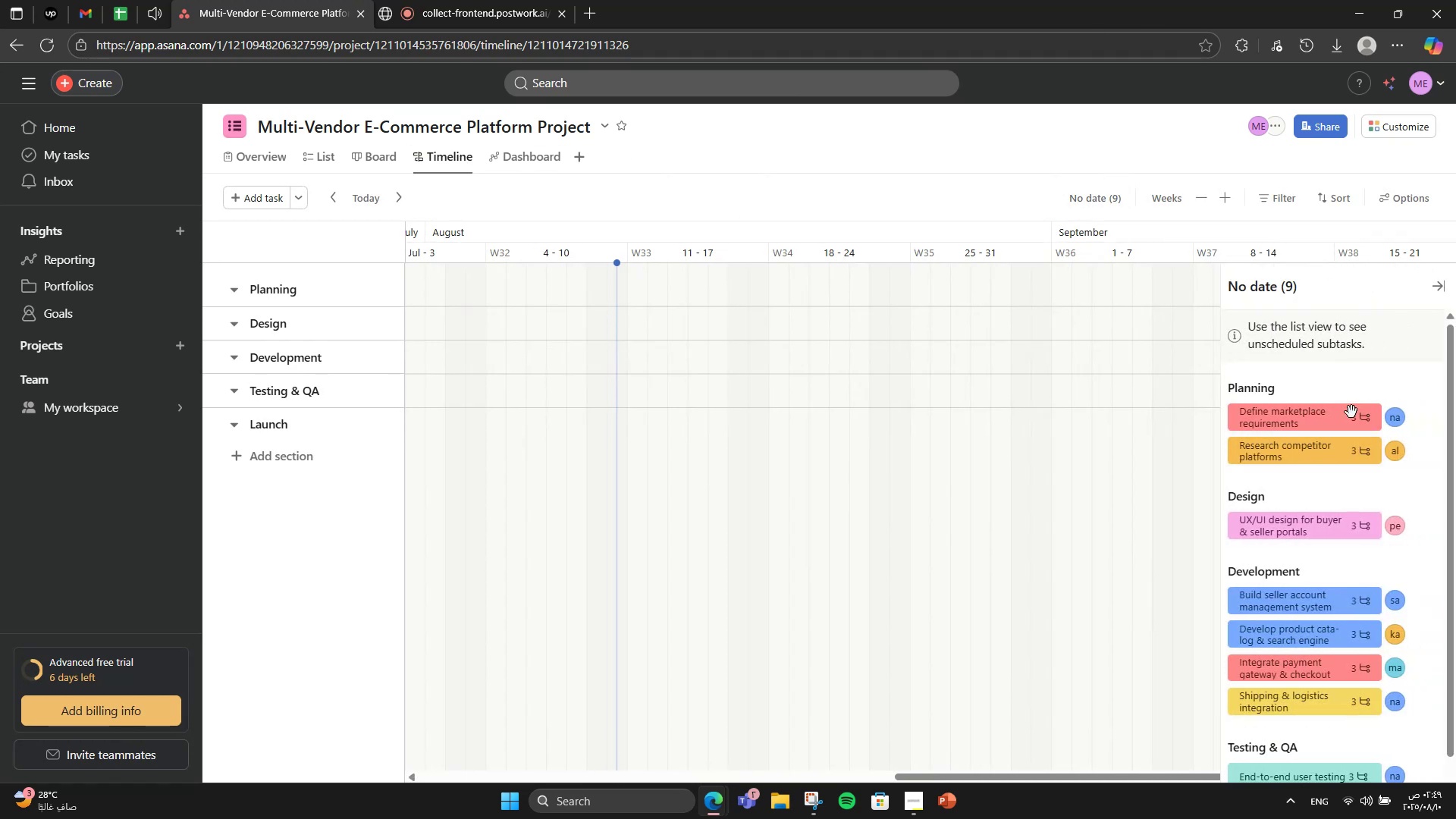 
wait(5.02)
 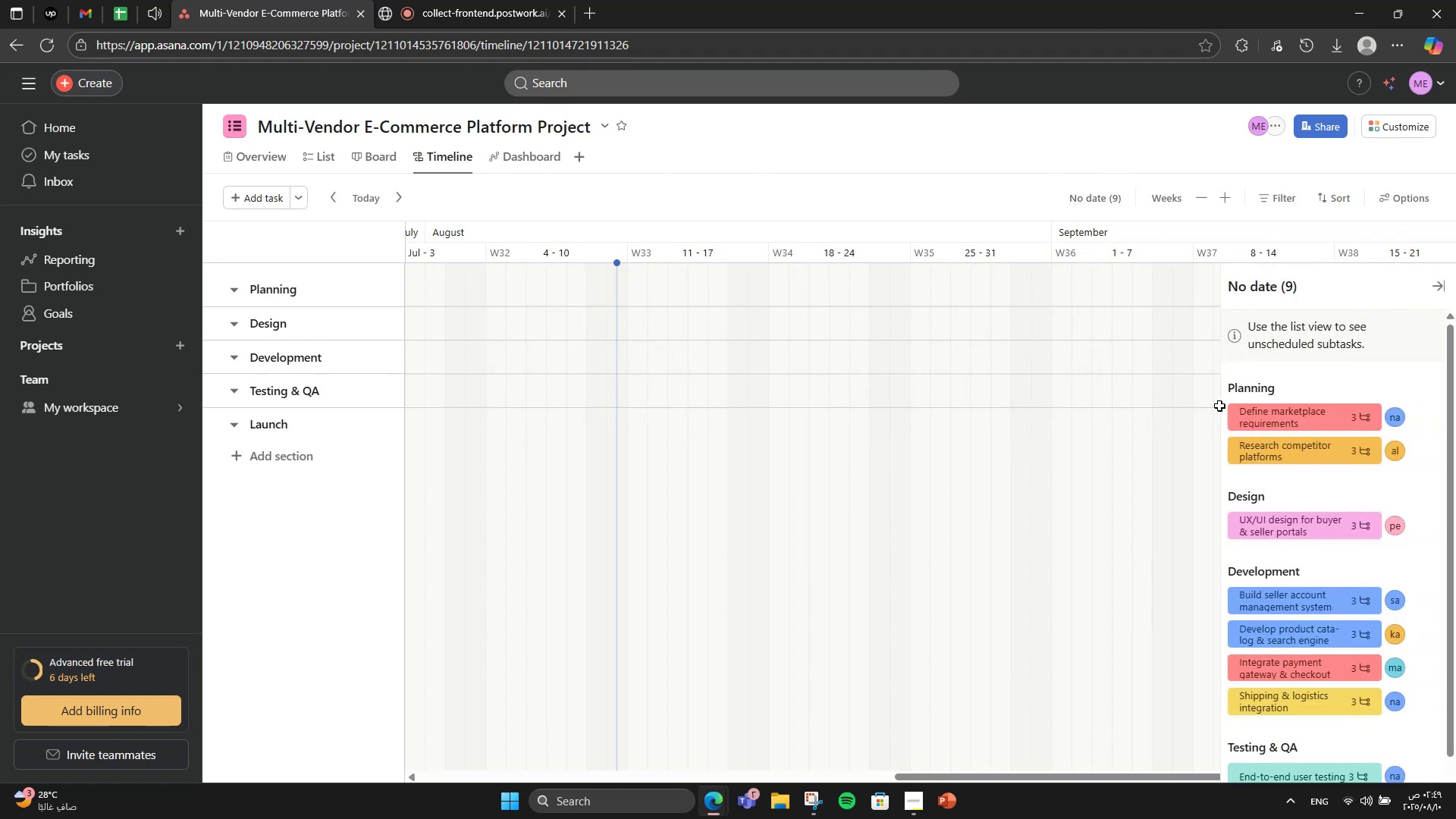 
left_click_drag(start_coordinate=[1305, 419], to_coordinate=[706, 281])
 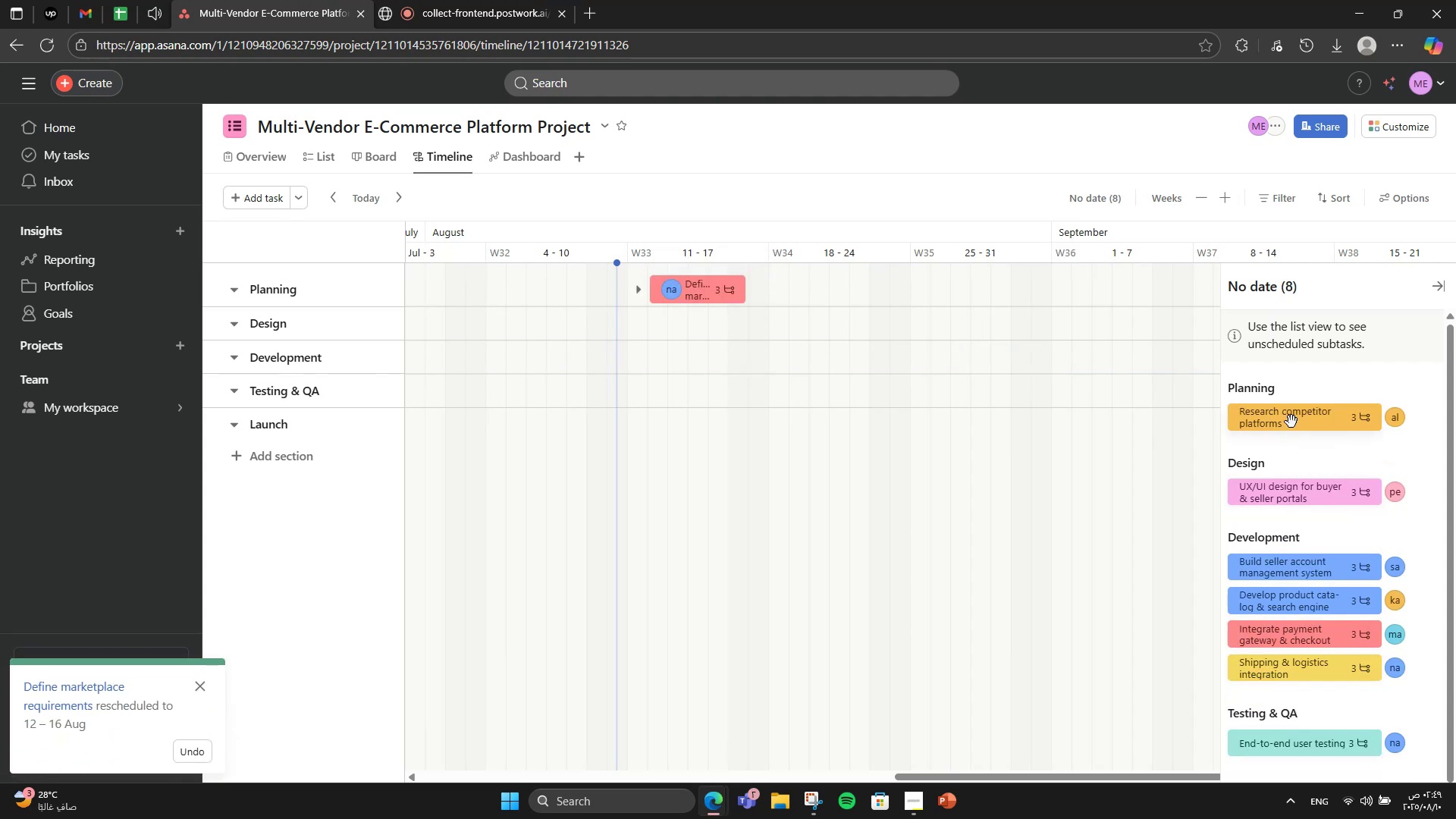 
left_click_drag(start_coordinate=[1291, 422], to_coordinate=[771, 304])
 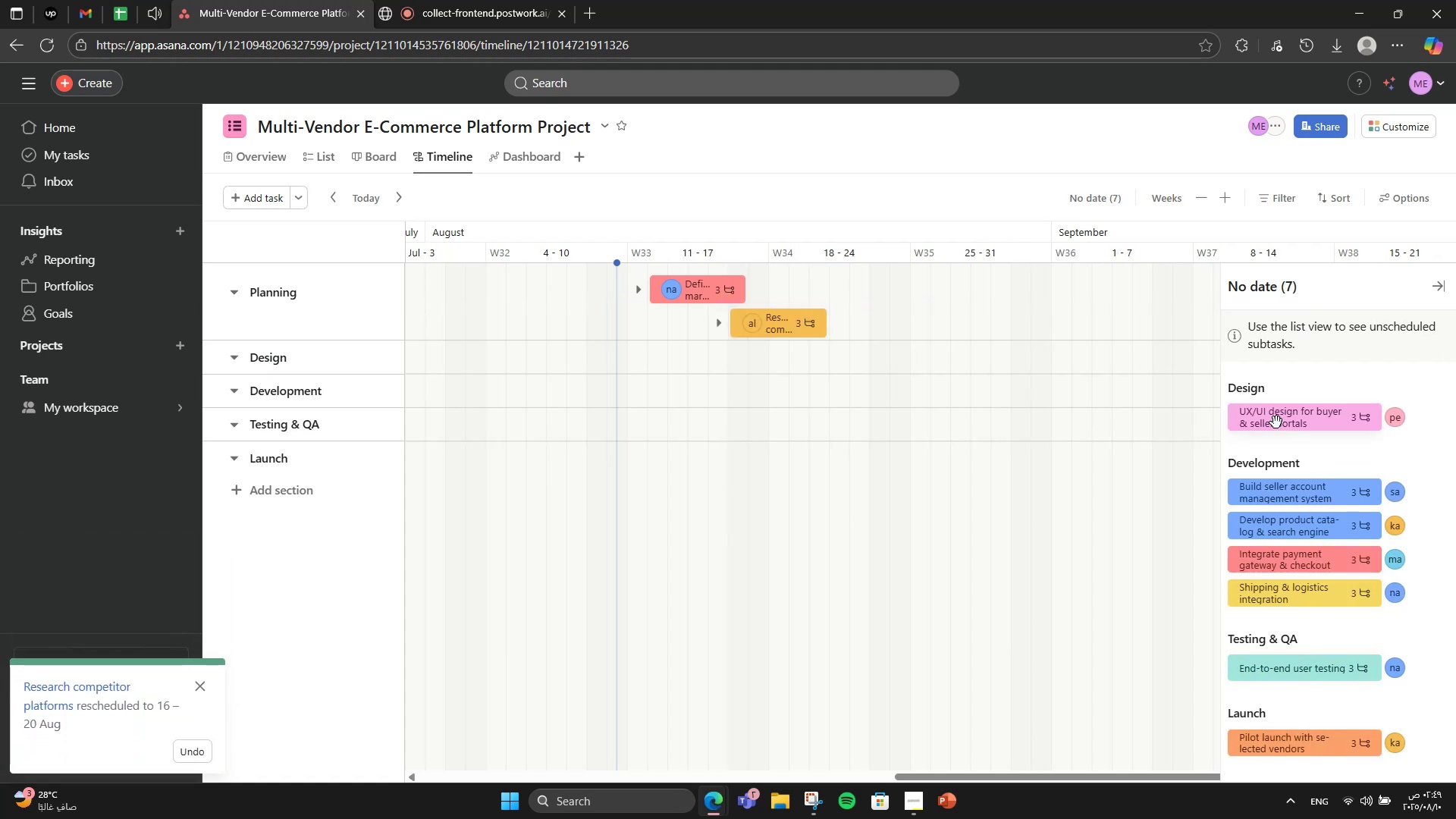 
left_click_drag(start_coordinate=[1281, 427], to_coordinate=[977, 364])
 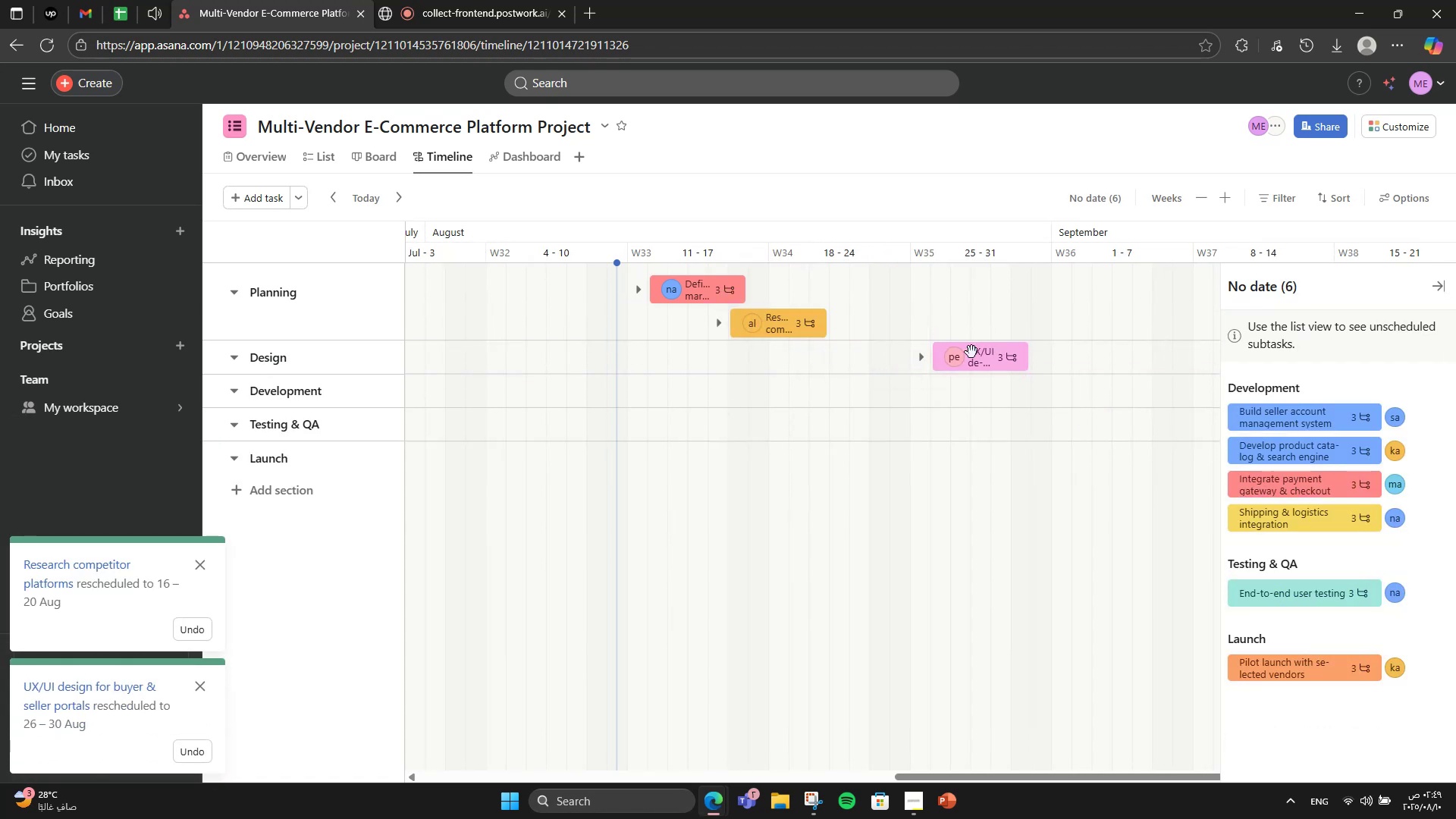 
left_click_drag(start_coordinate=[937, 354], to_coordinate=[821, 351])
 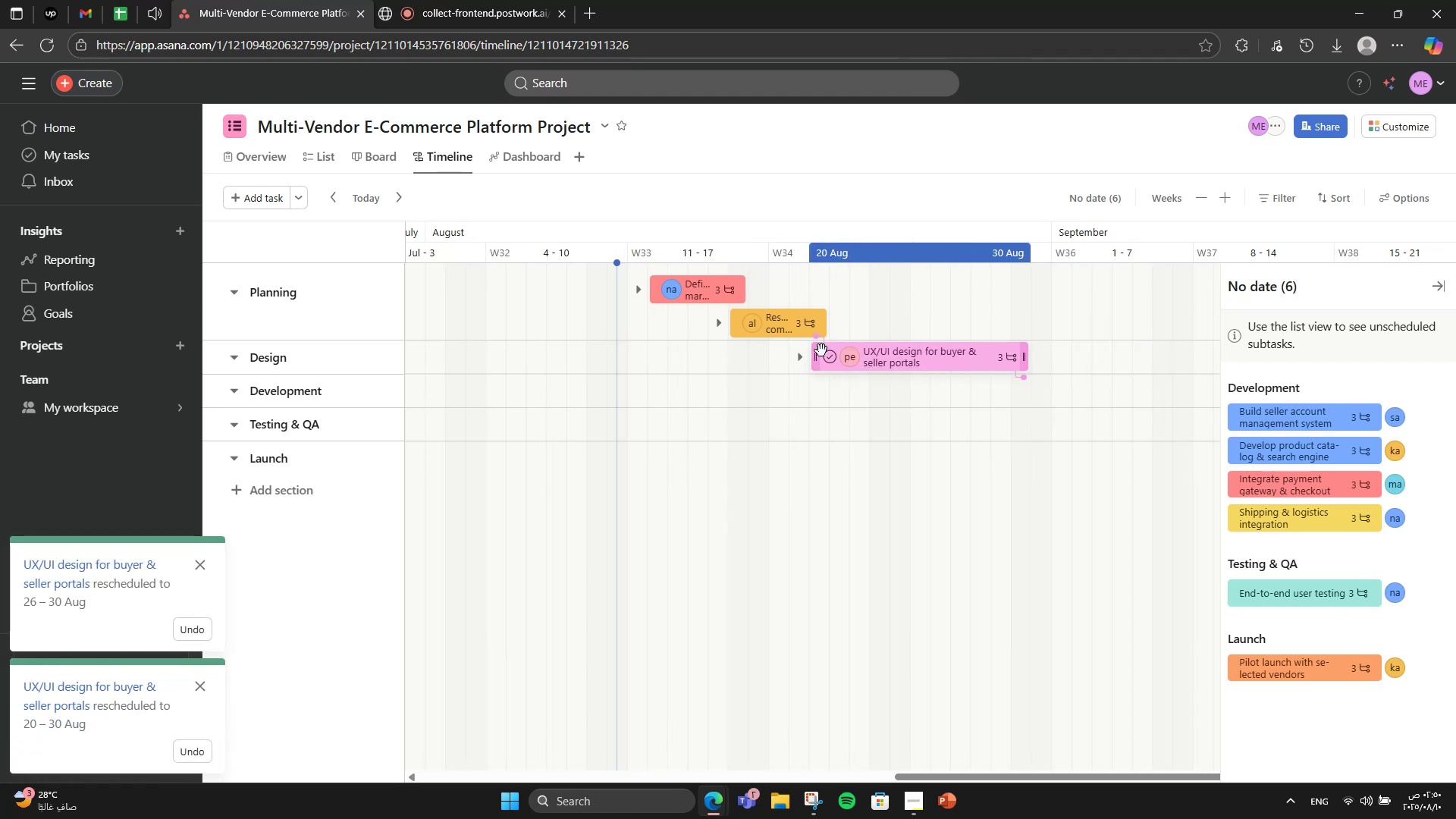 
wait(5.73)
 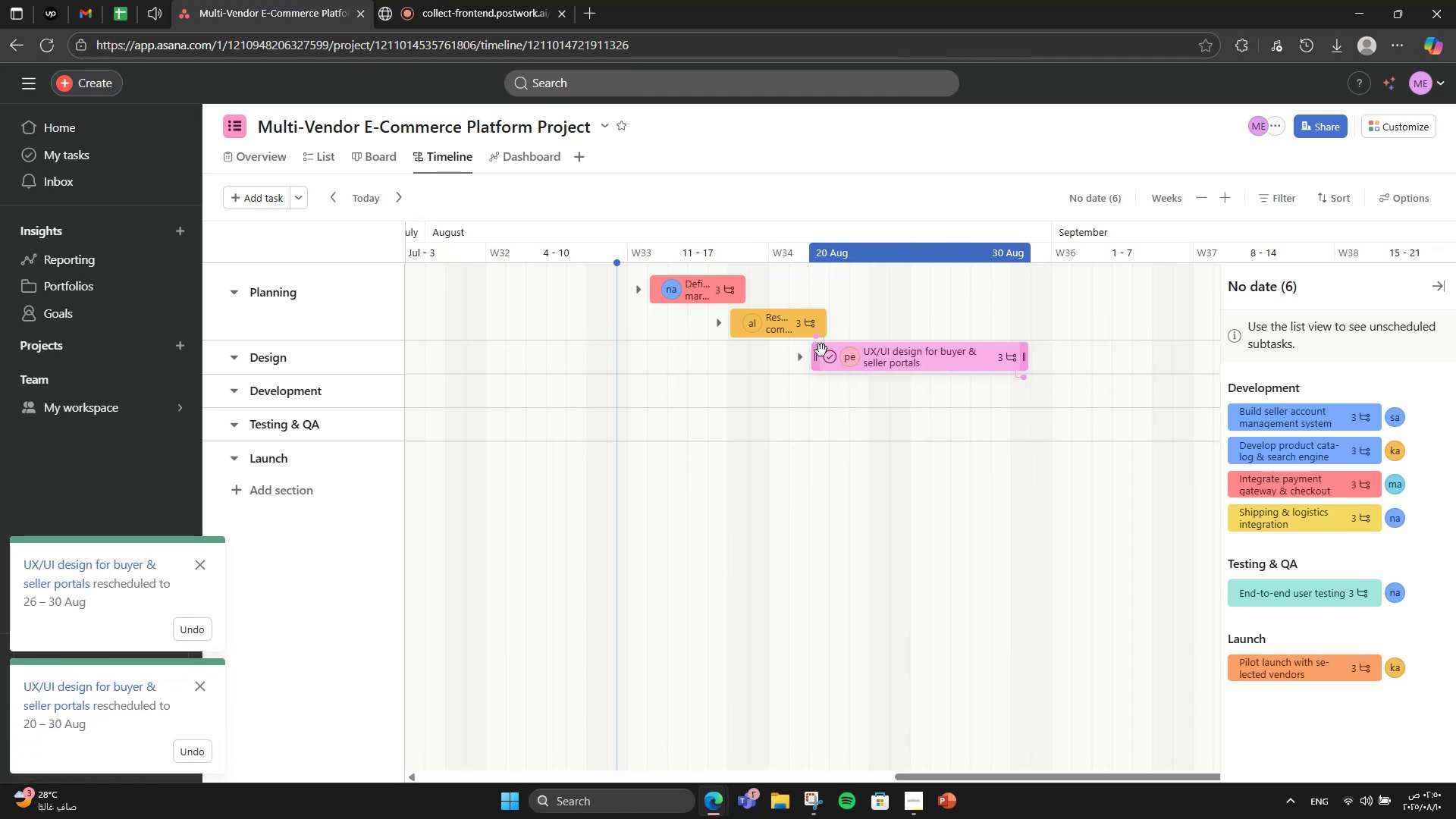 
left_click_drag(start_coordinate=[1039, 773], to_coordinate=[1098, 784])
 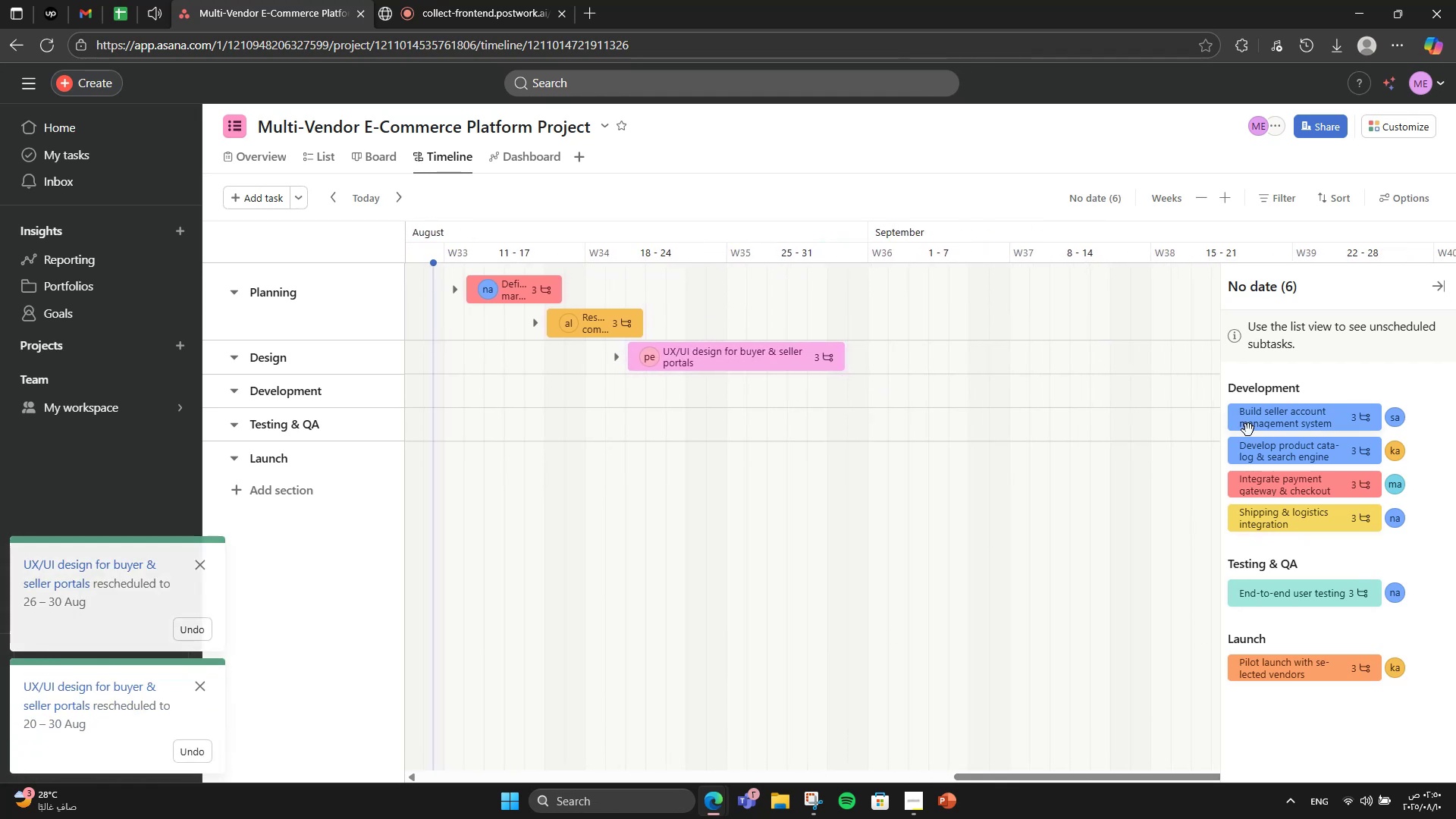 
left_click_drag(start_coordinate=[1253, 430], to_coordinate=[995, 389])
 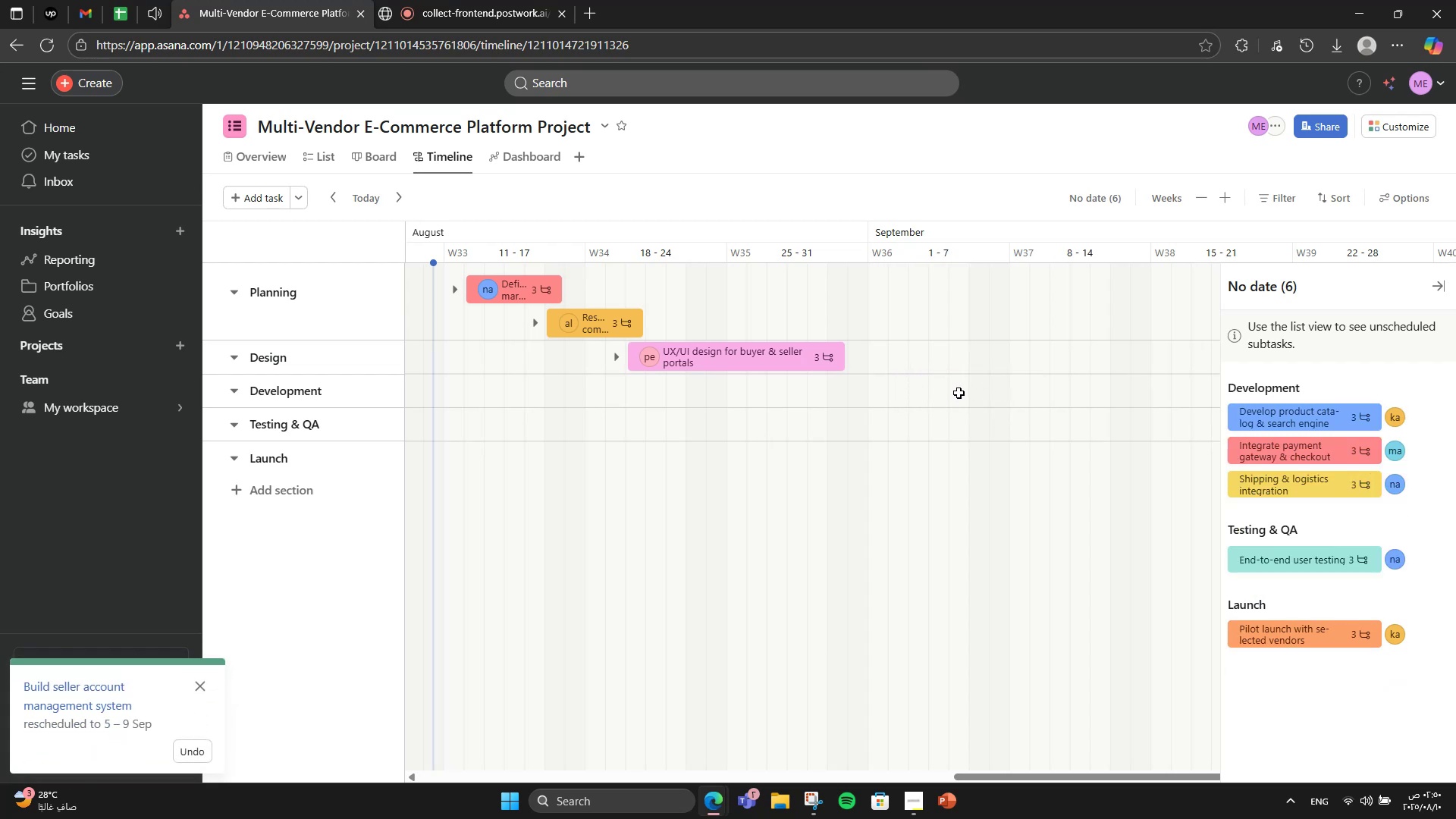 
left_click_drag(start_coordinate=[955, 394], to_coordinate=[836, 381])
 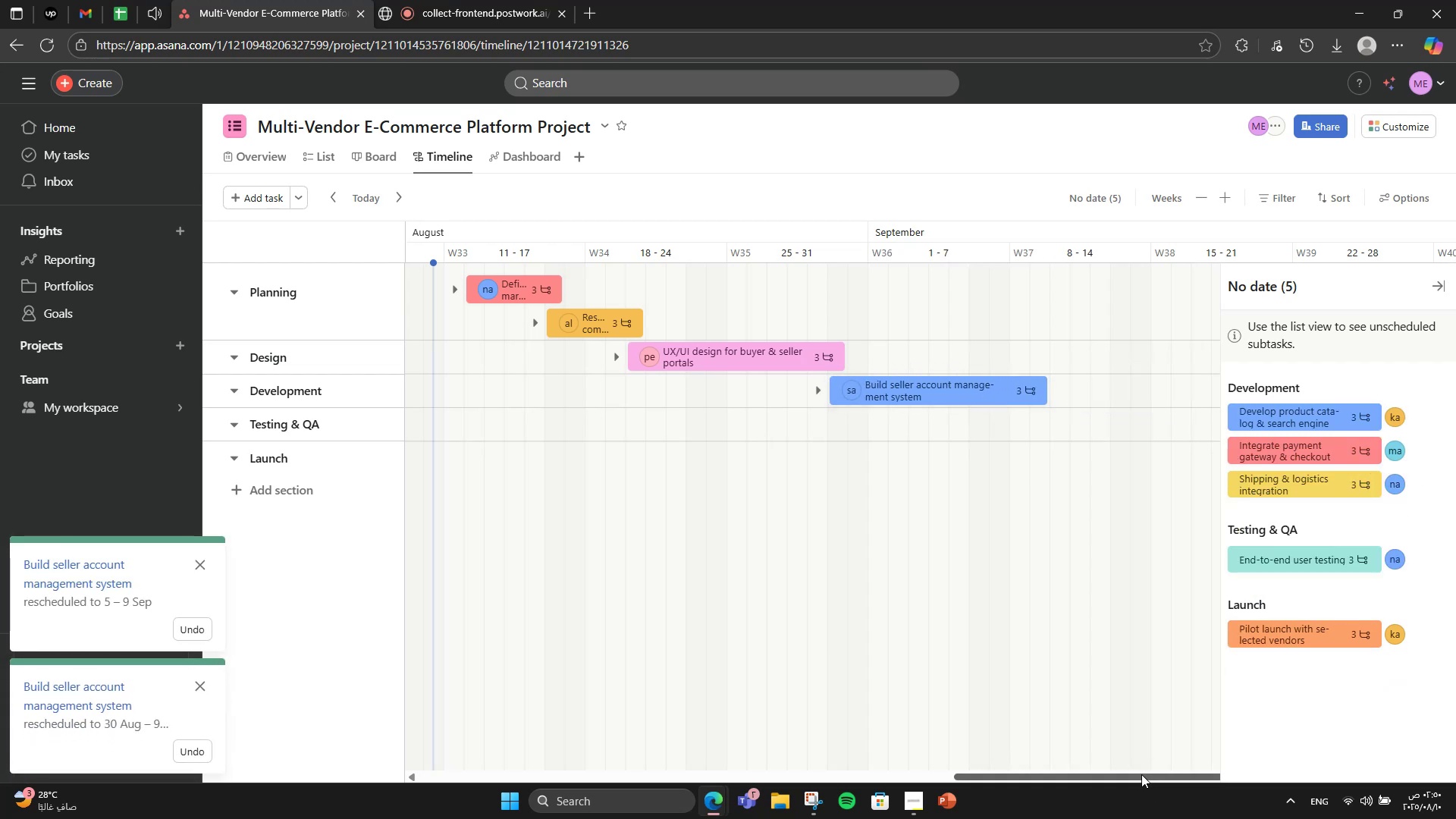 
left_click_drag(start_coordinate=[1116, 776], to_coordinate=[1198, 761])
 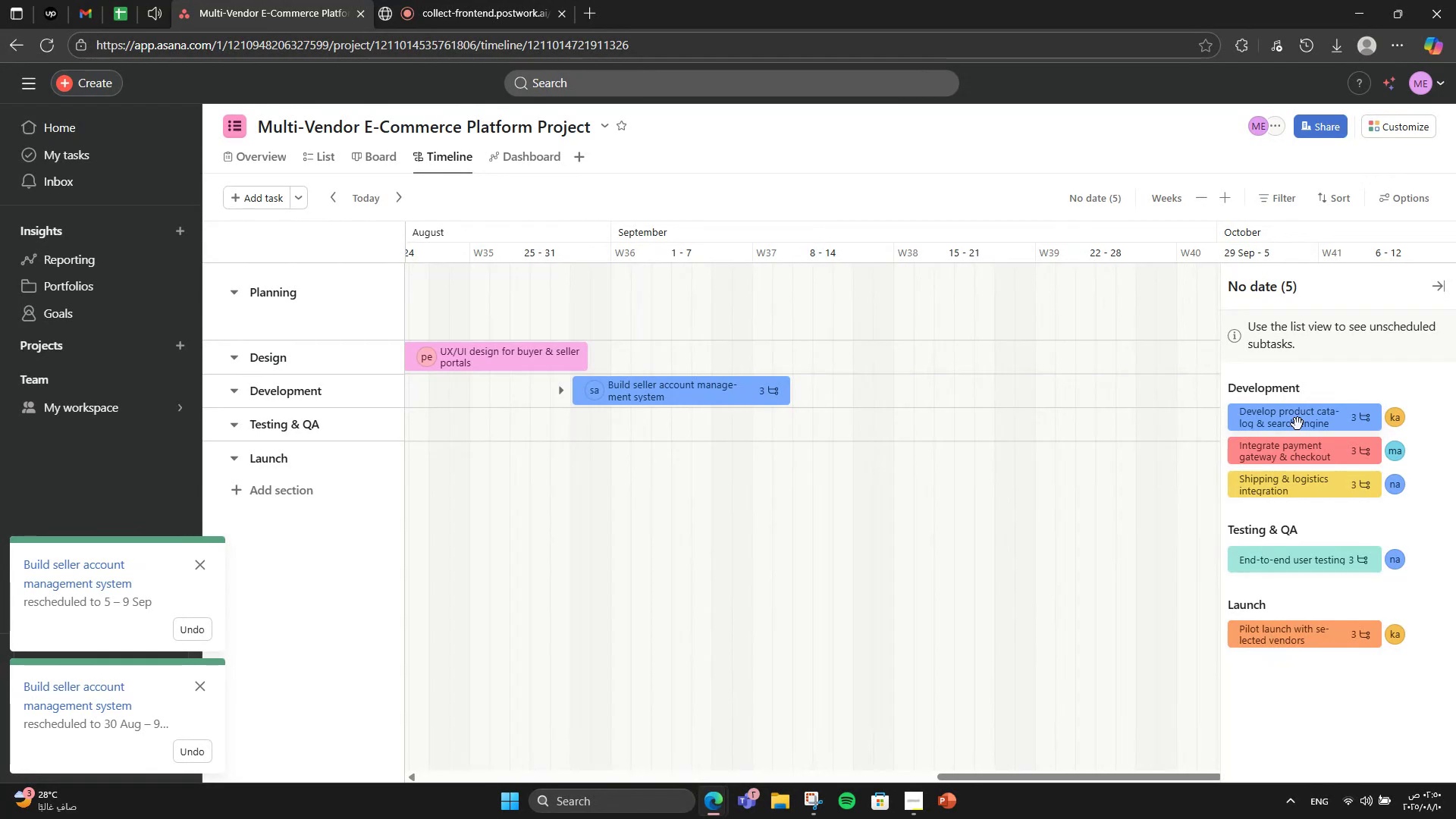 
wait(9.03)
 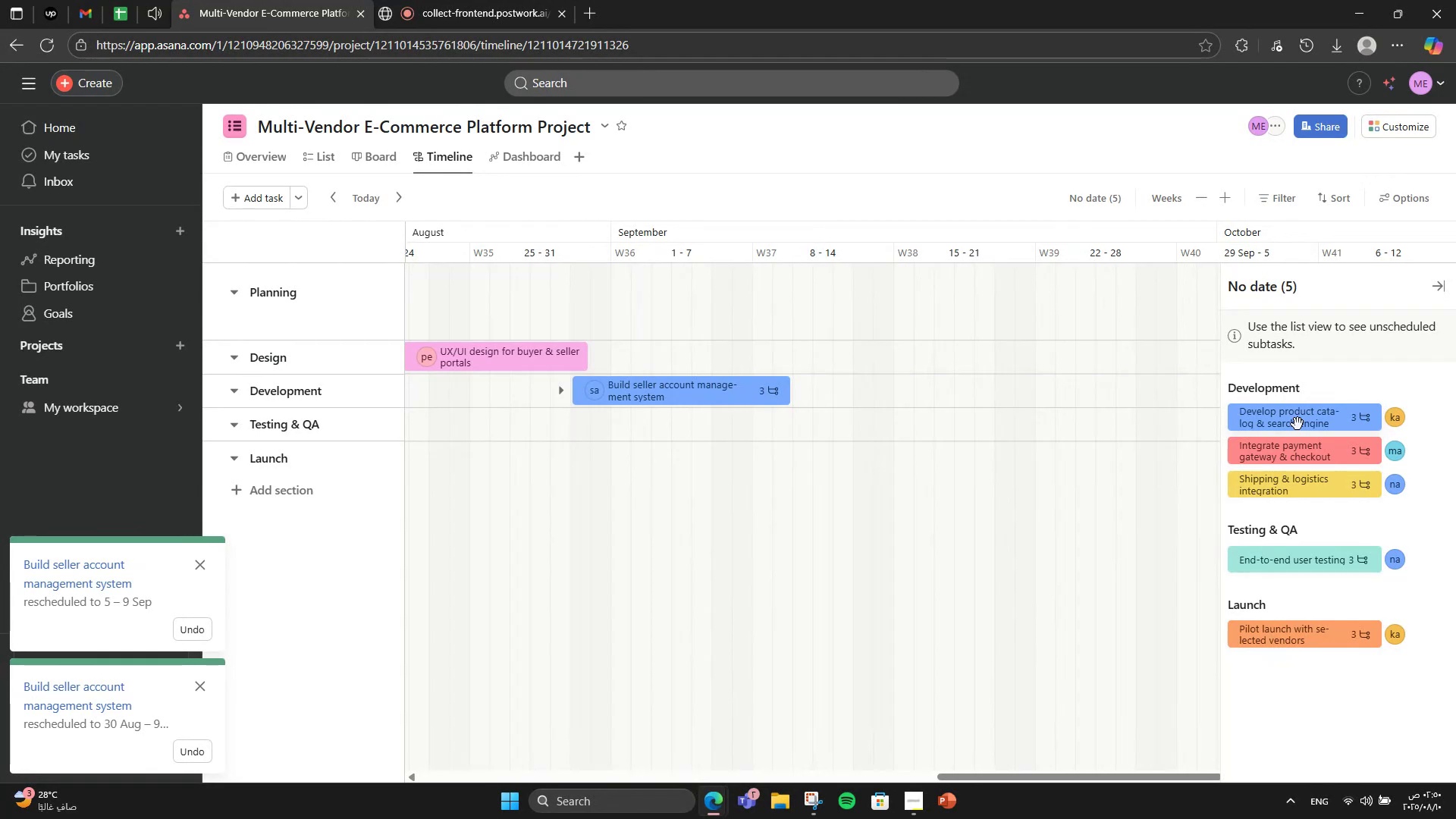 
left_click_drag(start_coordinate=[1288, 419], to_coordinate=[859, 406])
 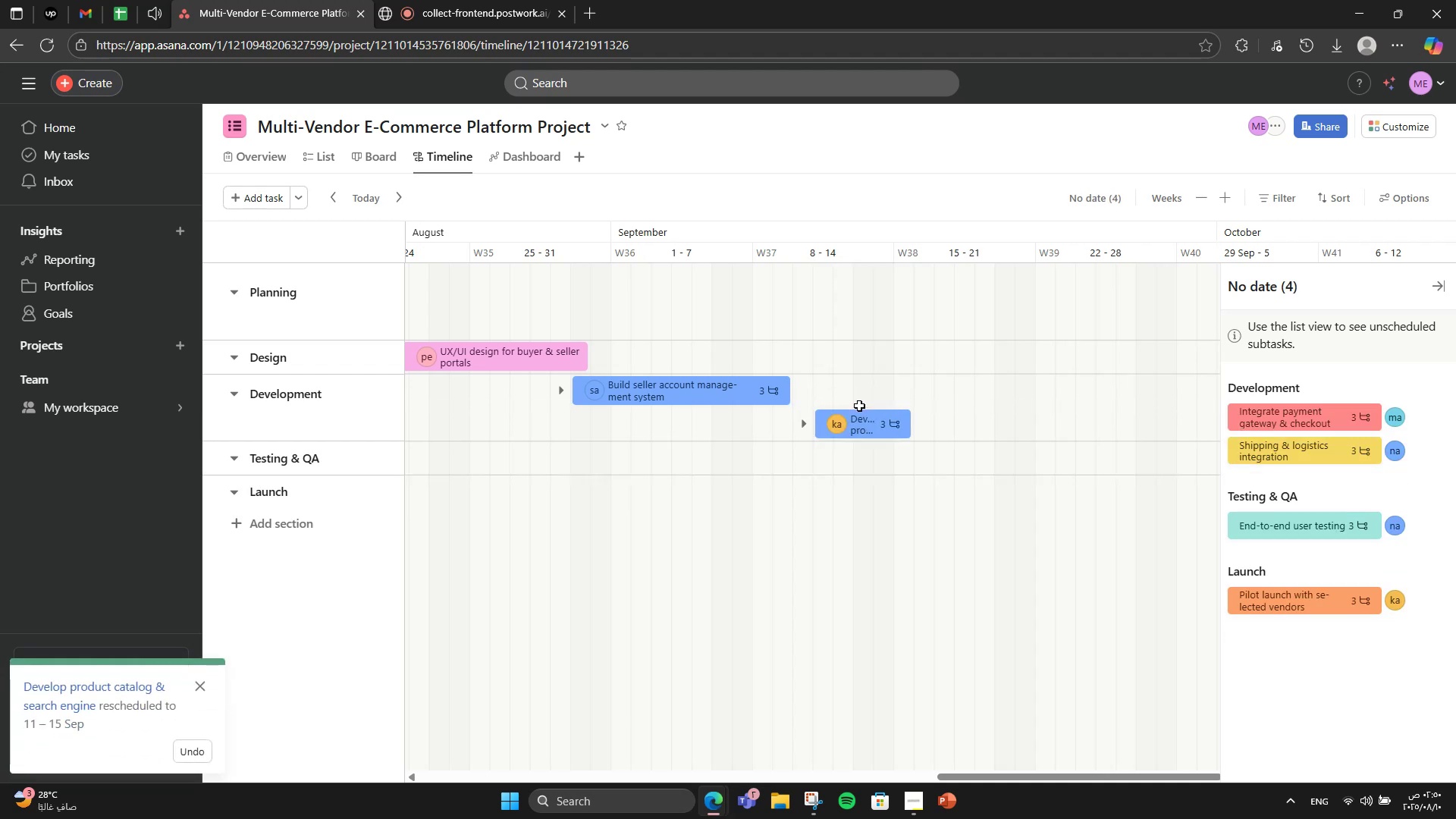 
left_click_drag(start_coordinate=[820, 434], to_coordinate=[777, 410])
 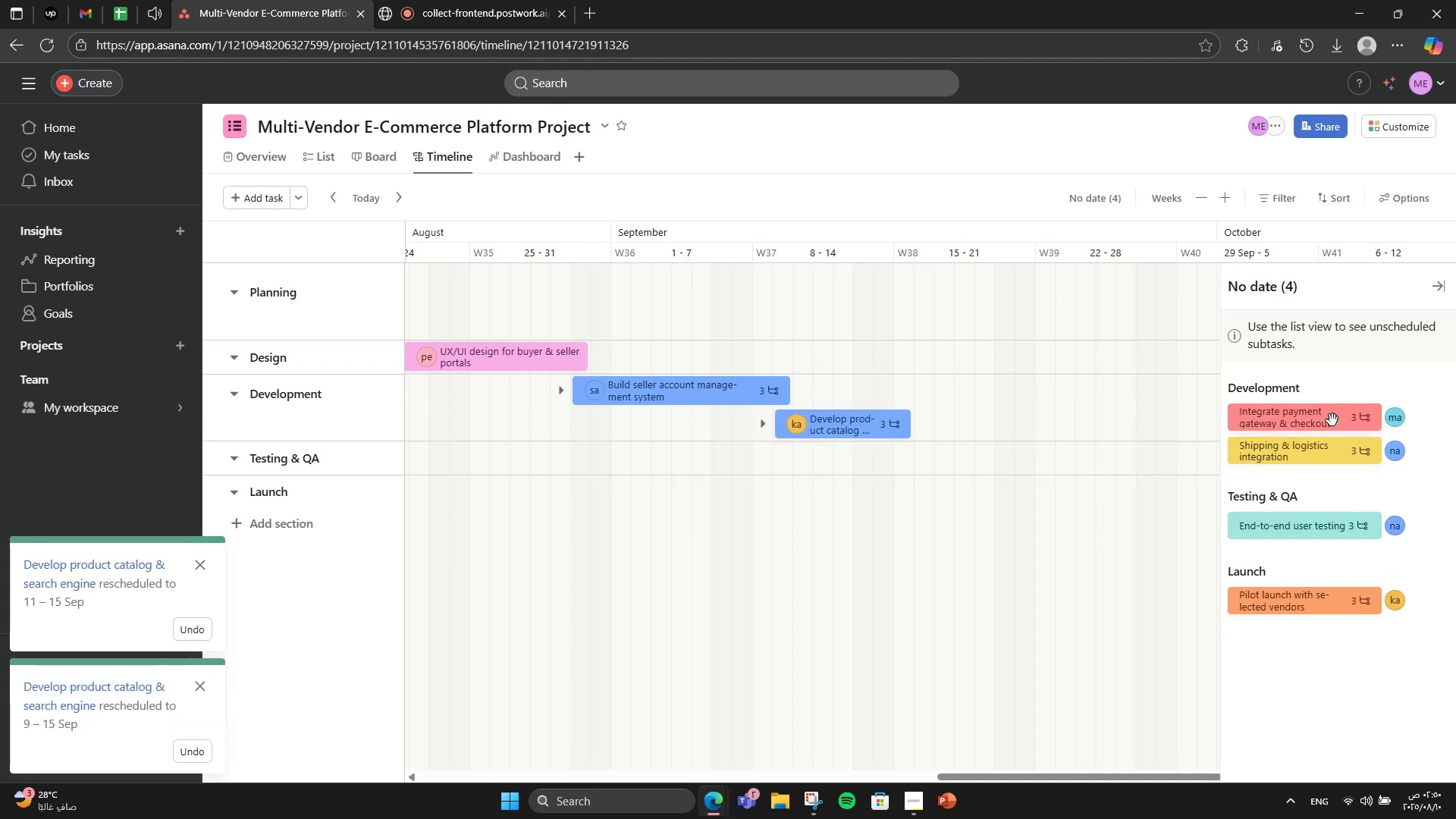 
wait(5.21)
 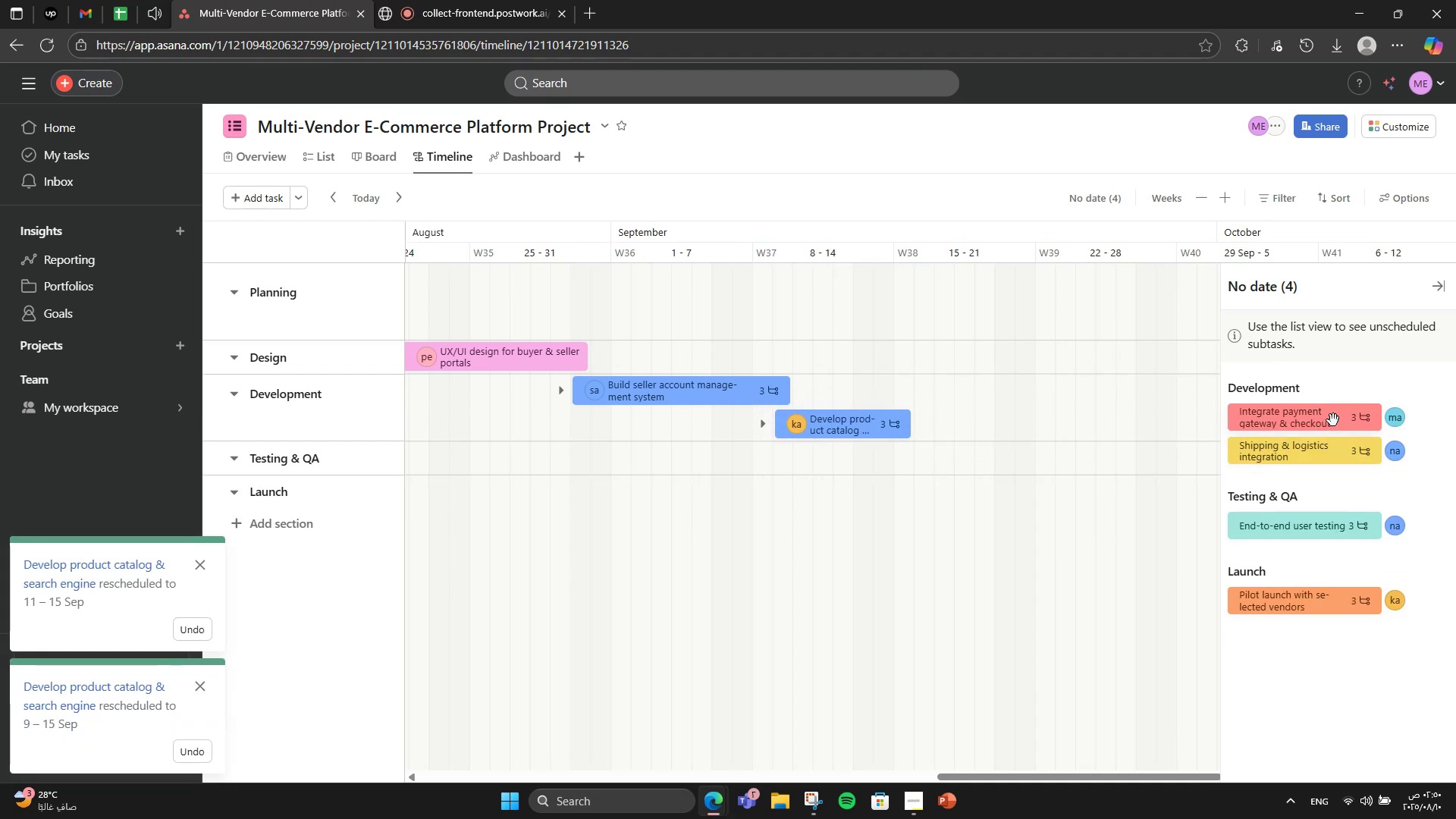 
left_click_drag(start_coordinate=[1332, 420], to_coordinate=[971, 444])
 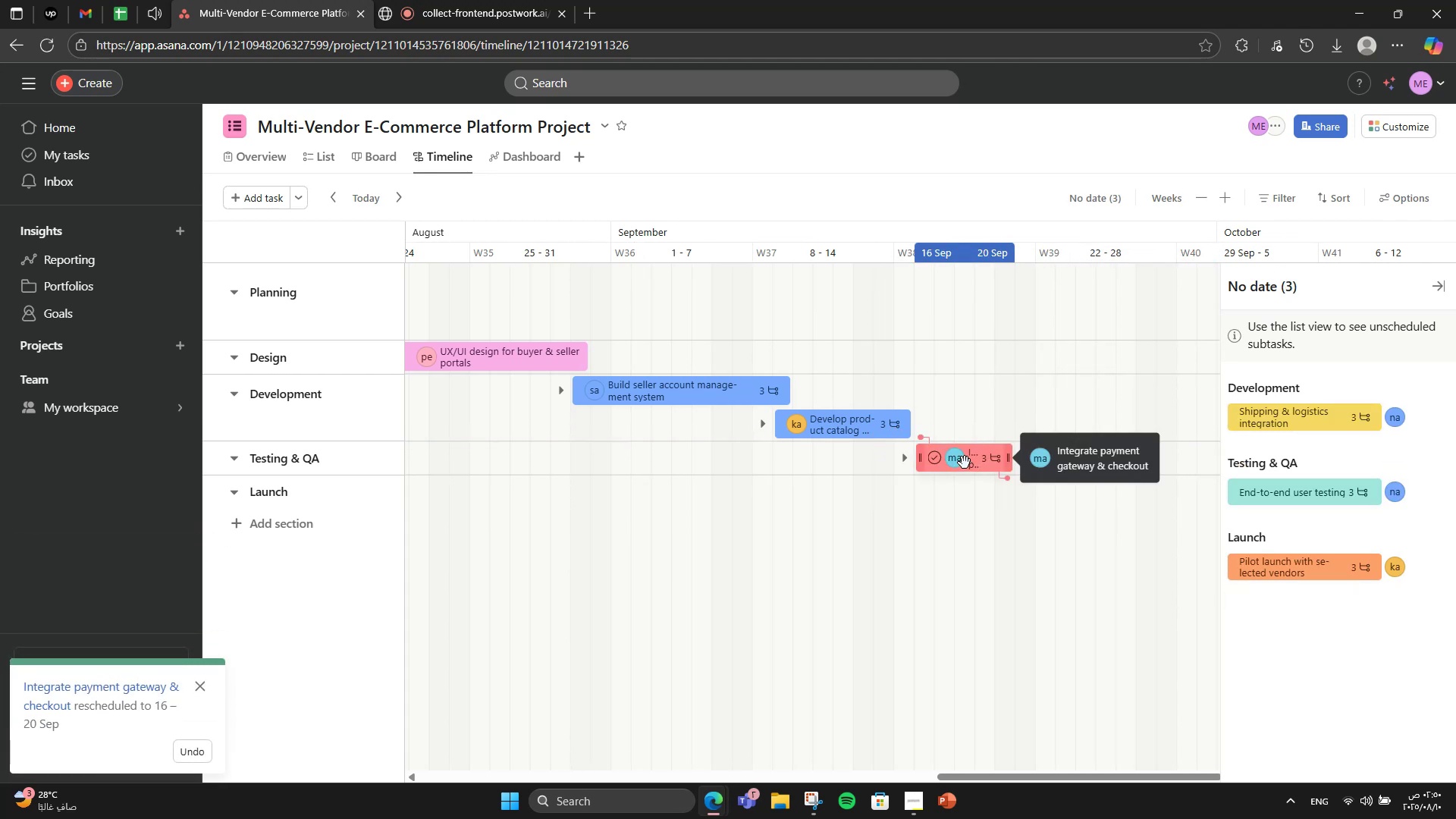 
left_click_drag(start_coordinate=[965, 463], to_coordinate=[968, 441])
 